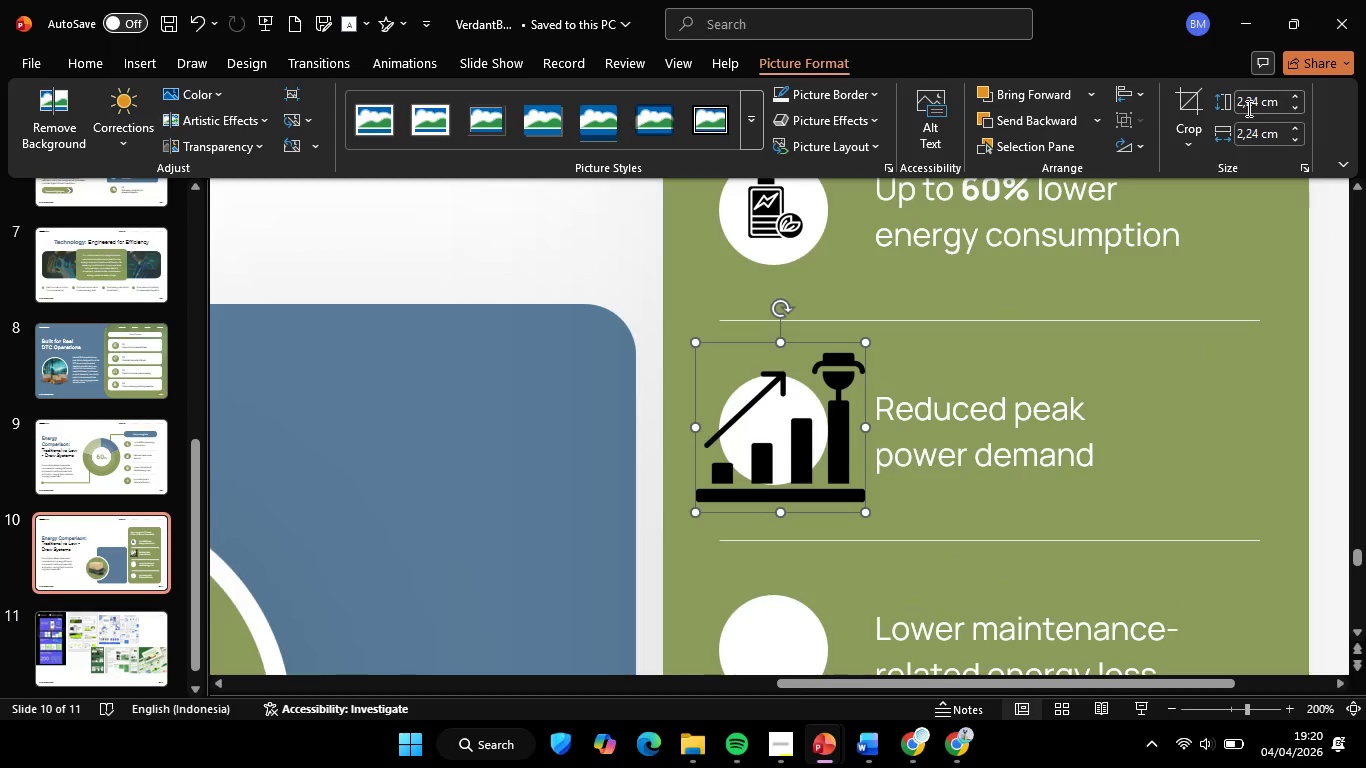 
left_click([1247, 108])
 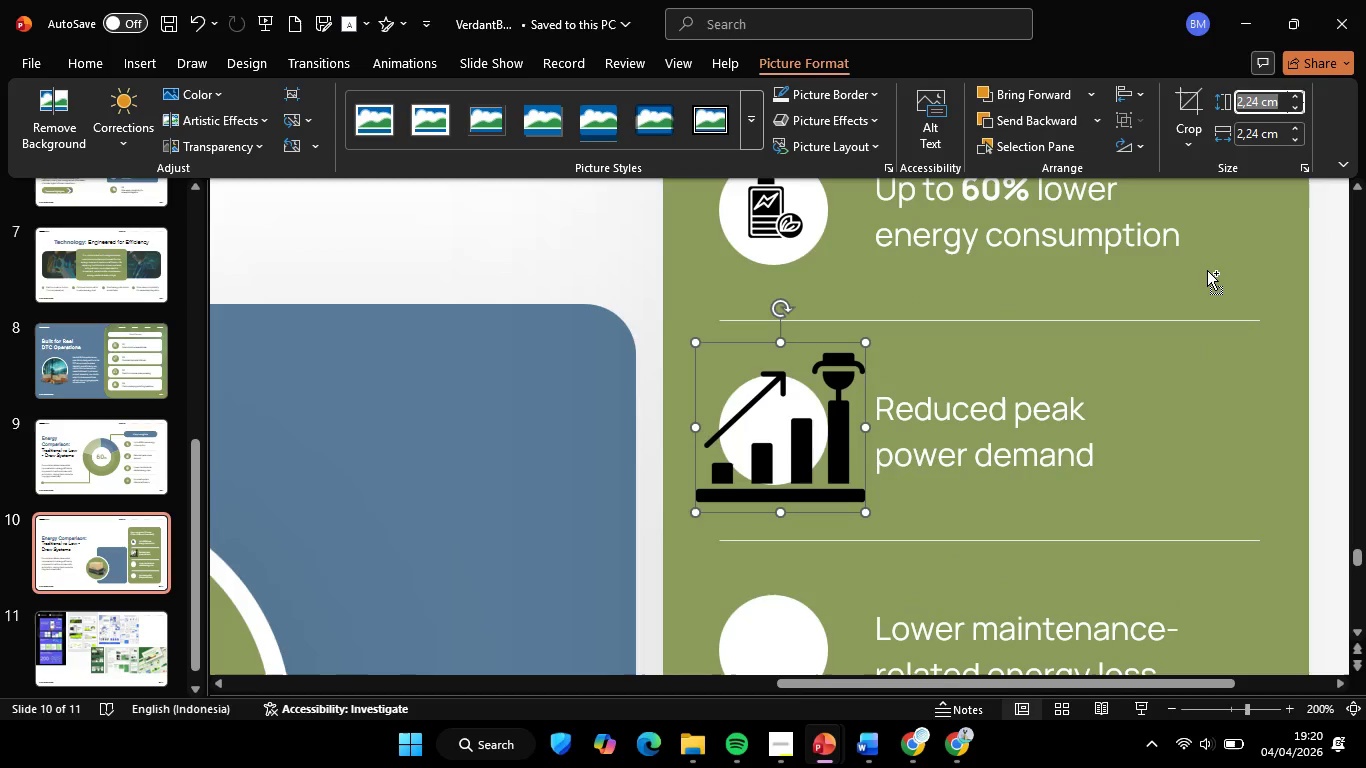 
key(Control+V)
 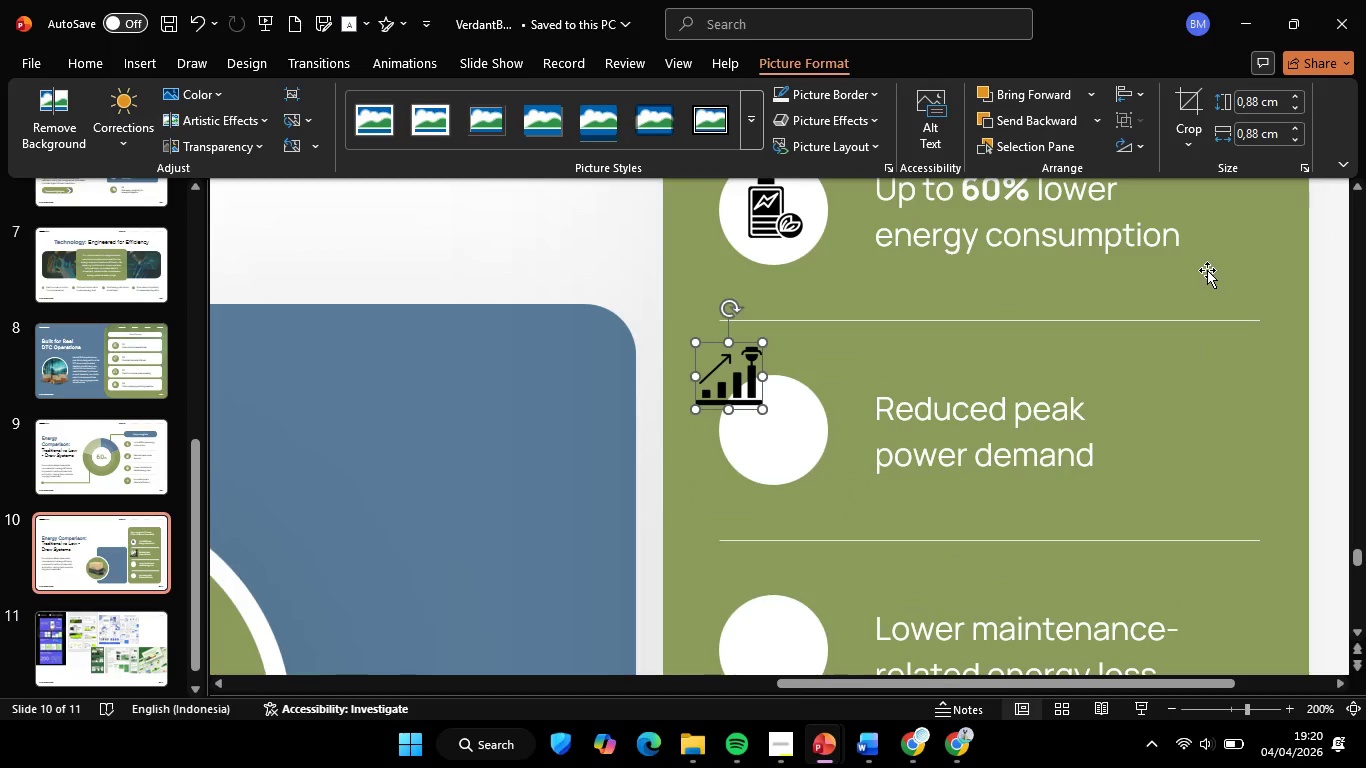 
key(Enter)
 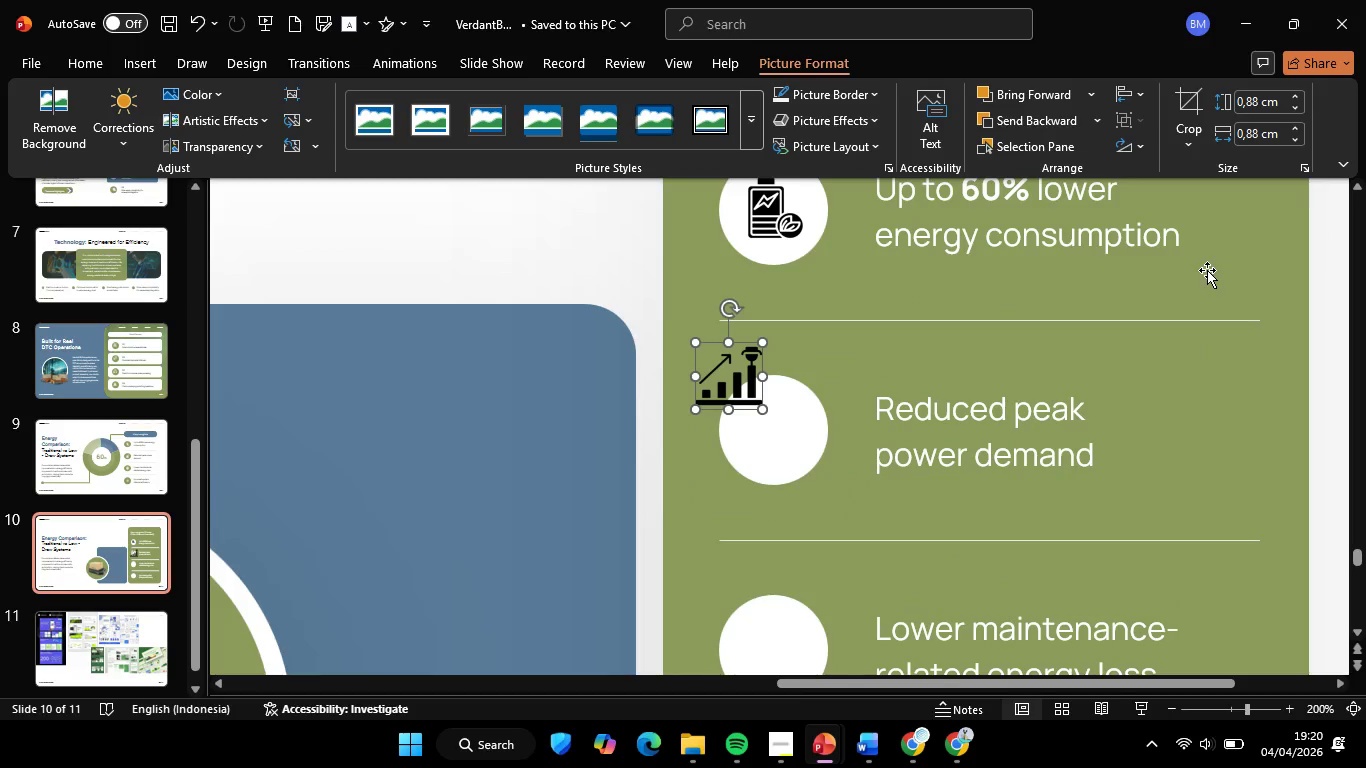 
key(Backslash)
 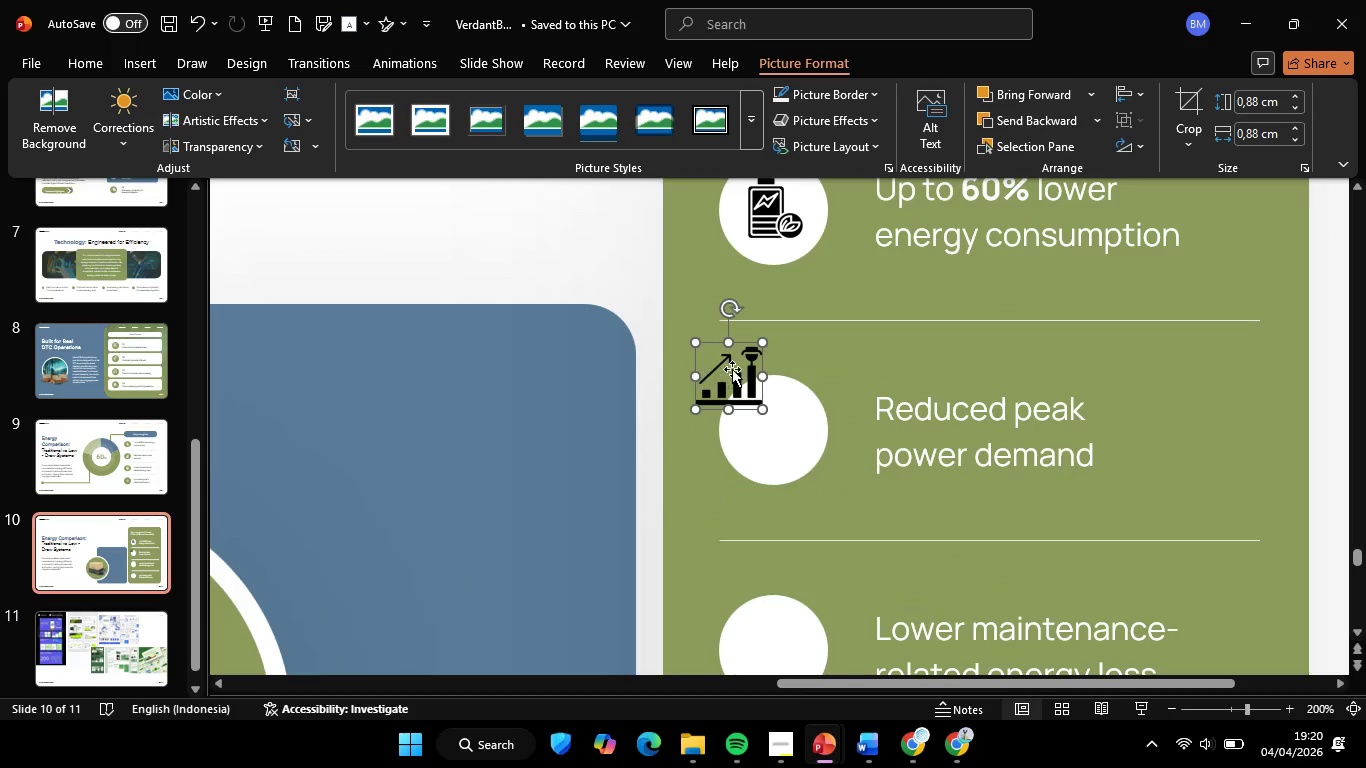 
left_click_drag(start_coordinate=[733, 367], to_coordinate=[776, 417])
 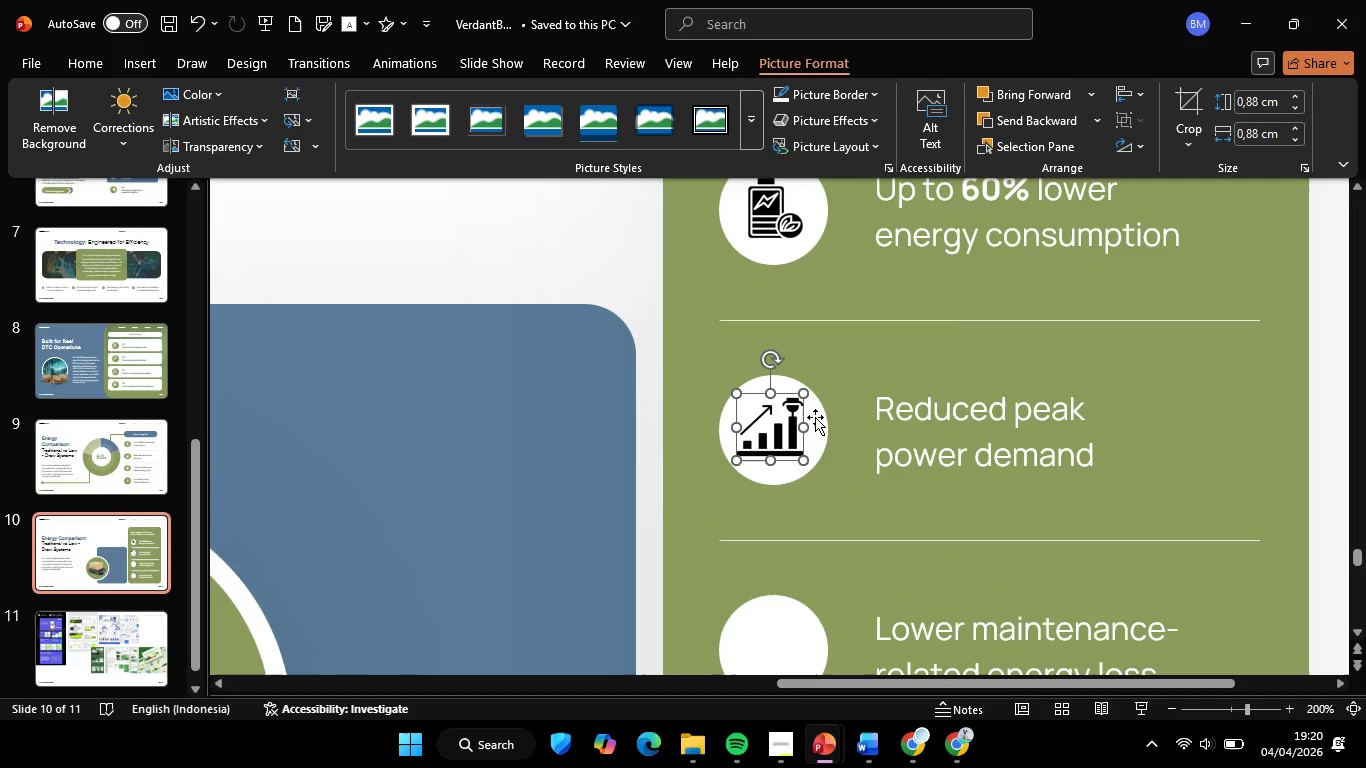 
hold_key(key=ShiftLeft, duration=0.69)
left_click([815, 417])
 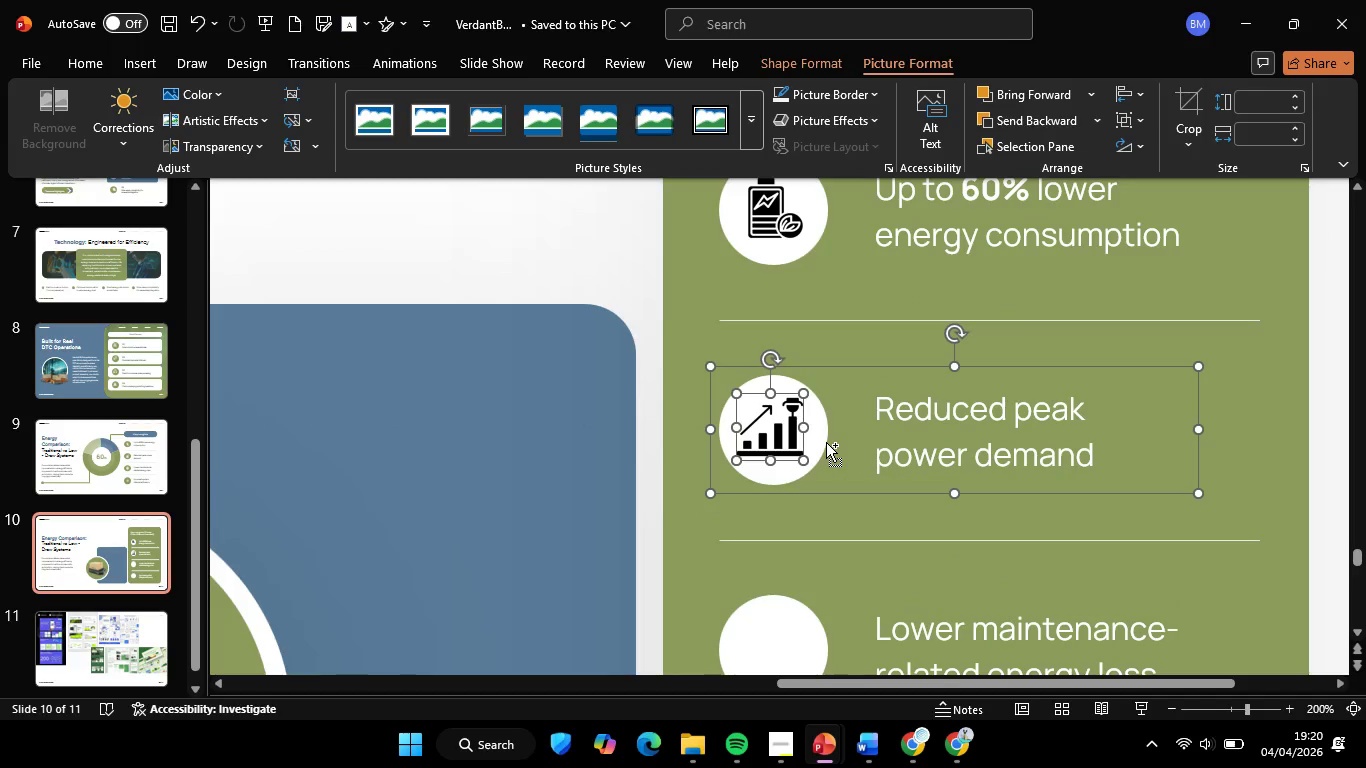 
key(Control+Shift+G)
 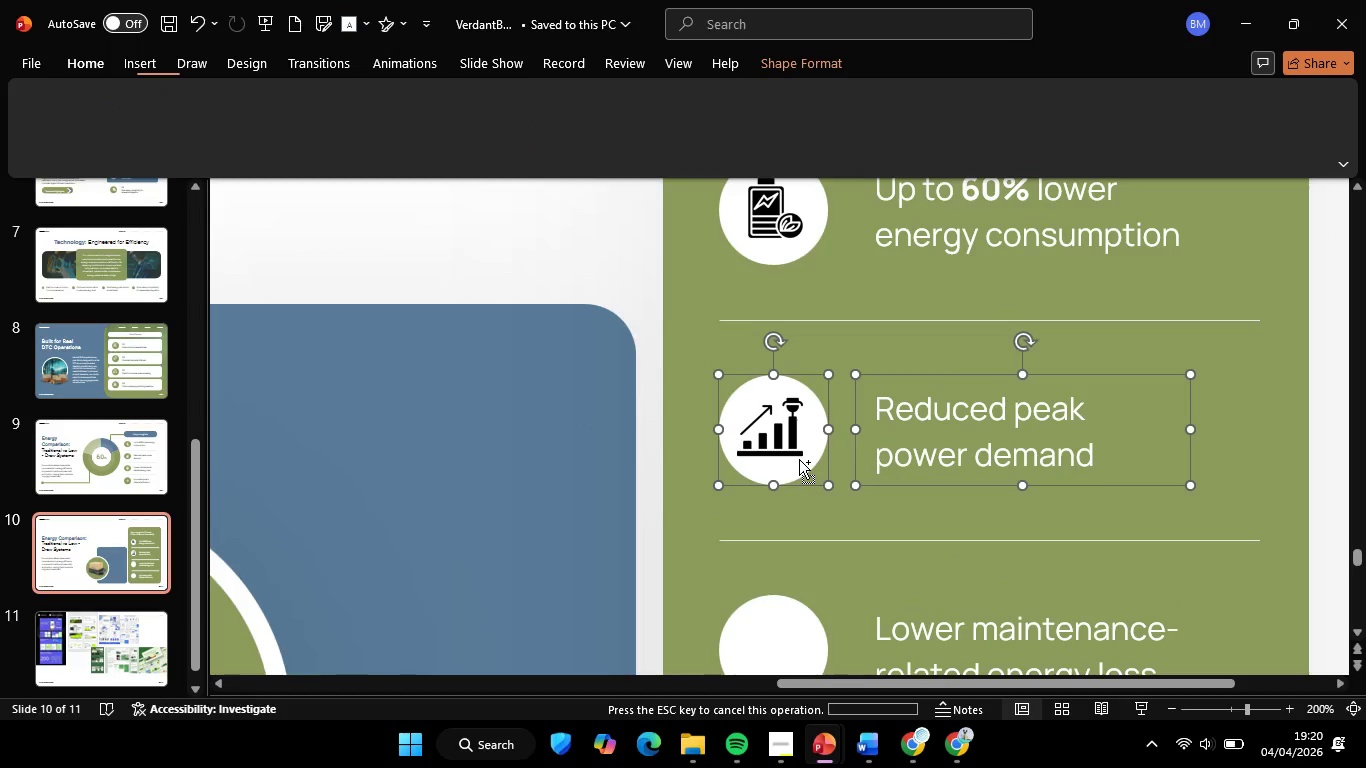 
left_click([781, 435])
 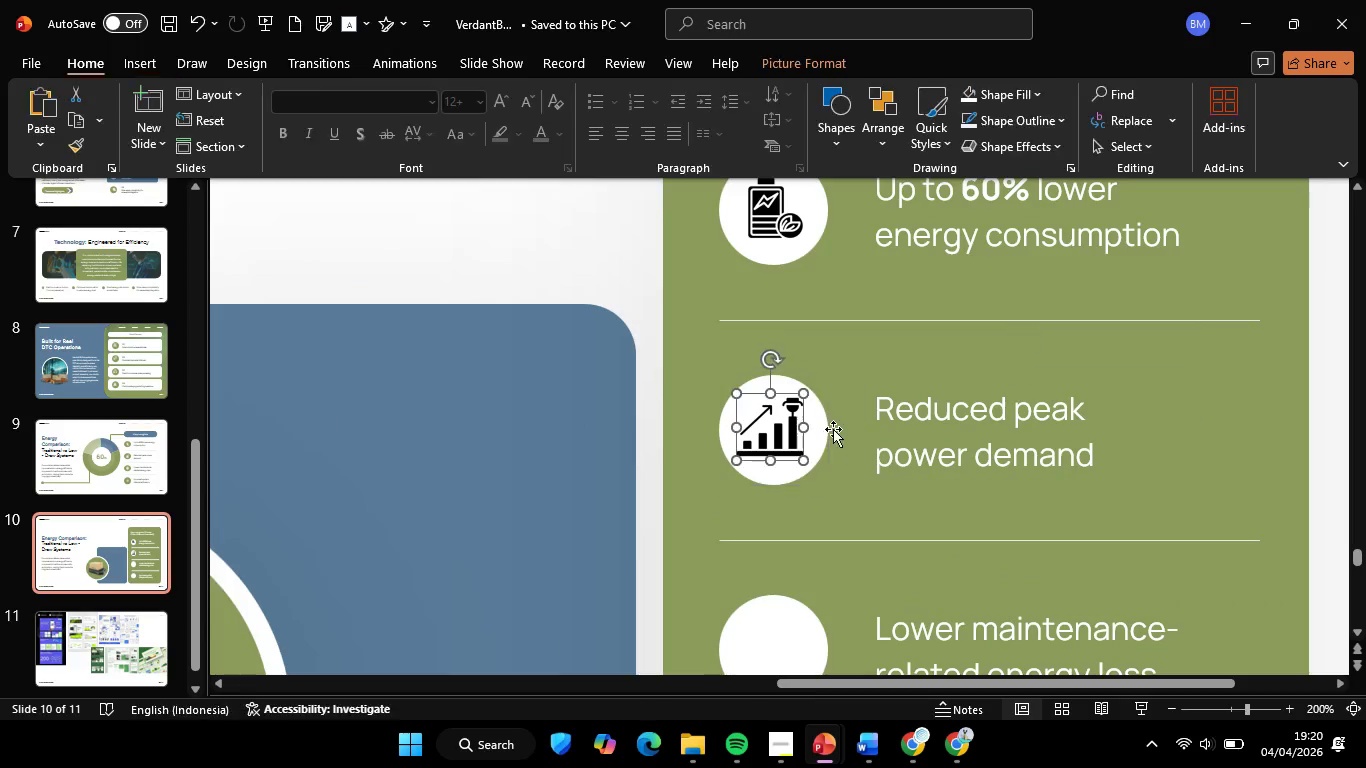 
hold_key(key=ShiftLeft, duration=0.5)
left_click([824, 428])
 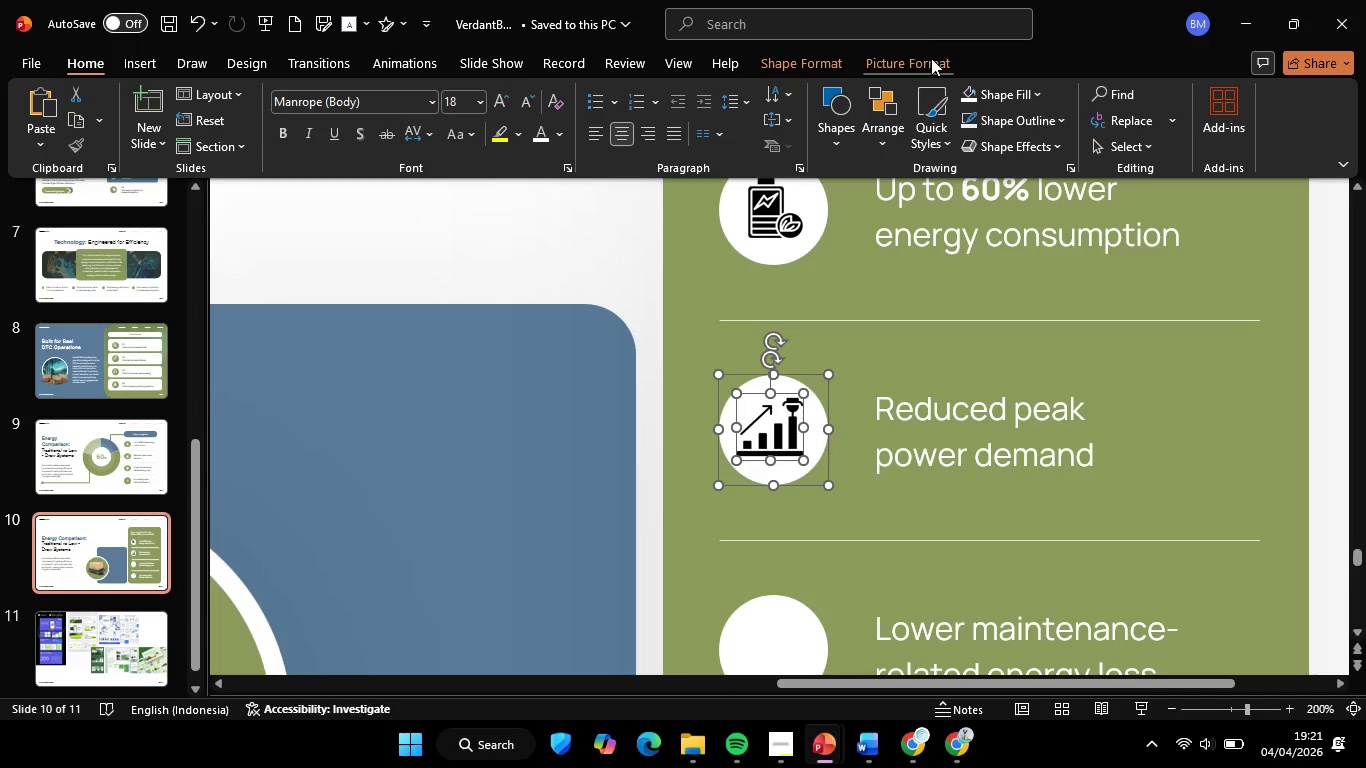 
double_click([931, 58])
 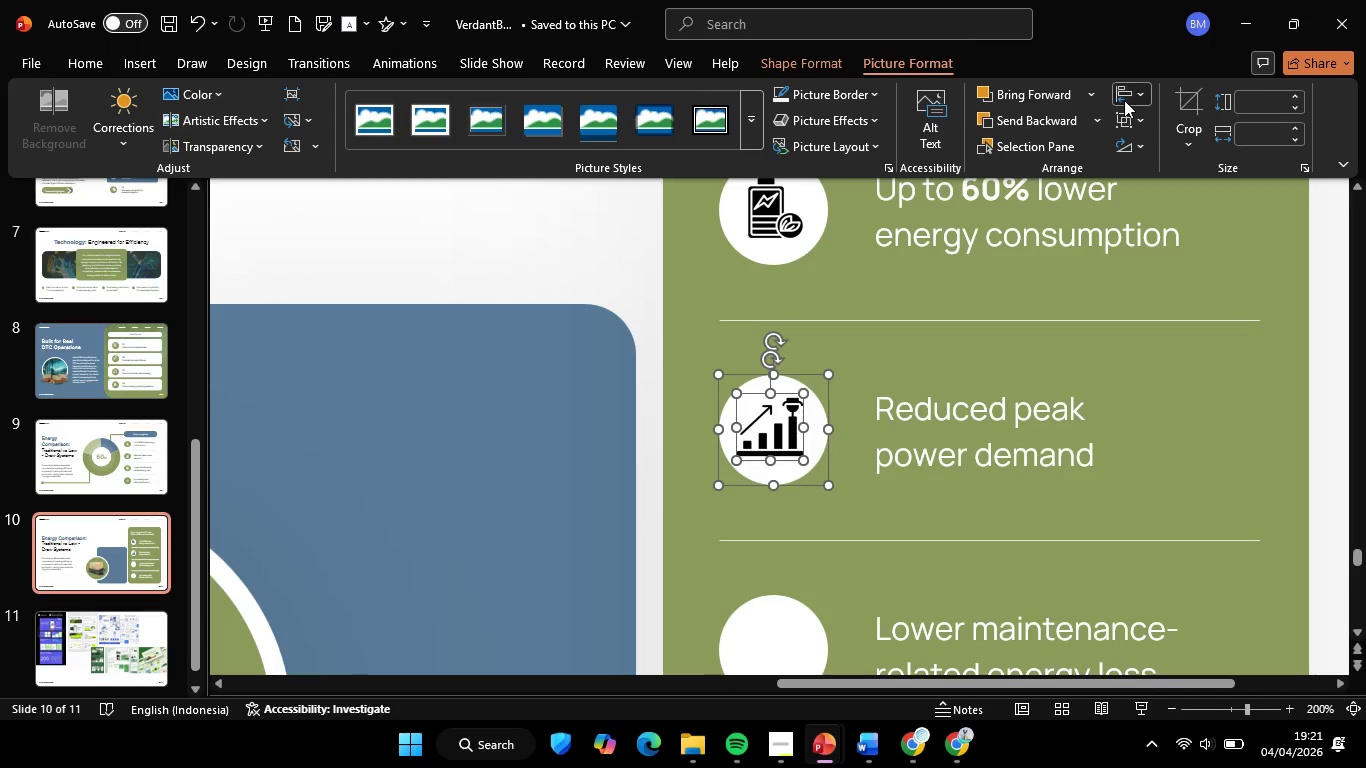 
left_click([1124, 100])
 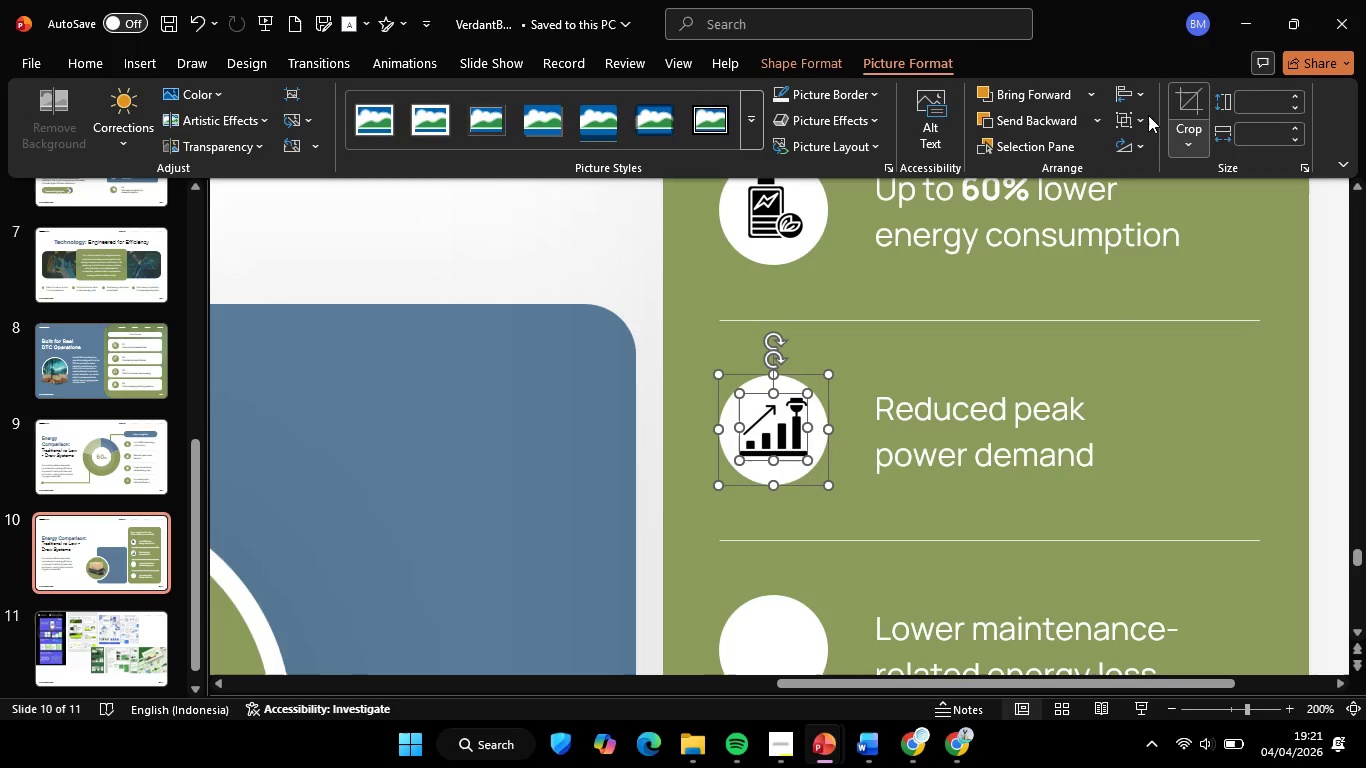 
double_click([1135, 96])
 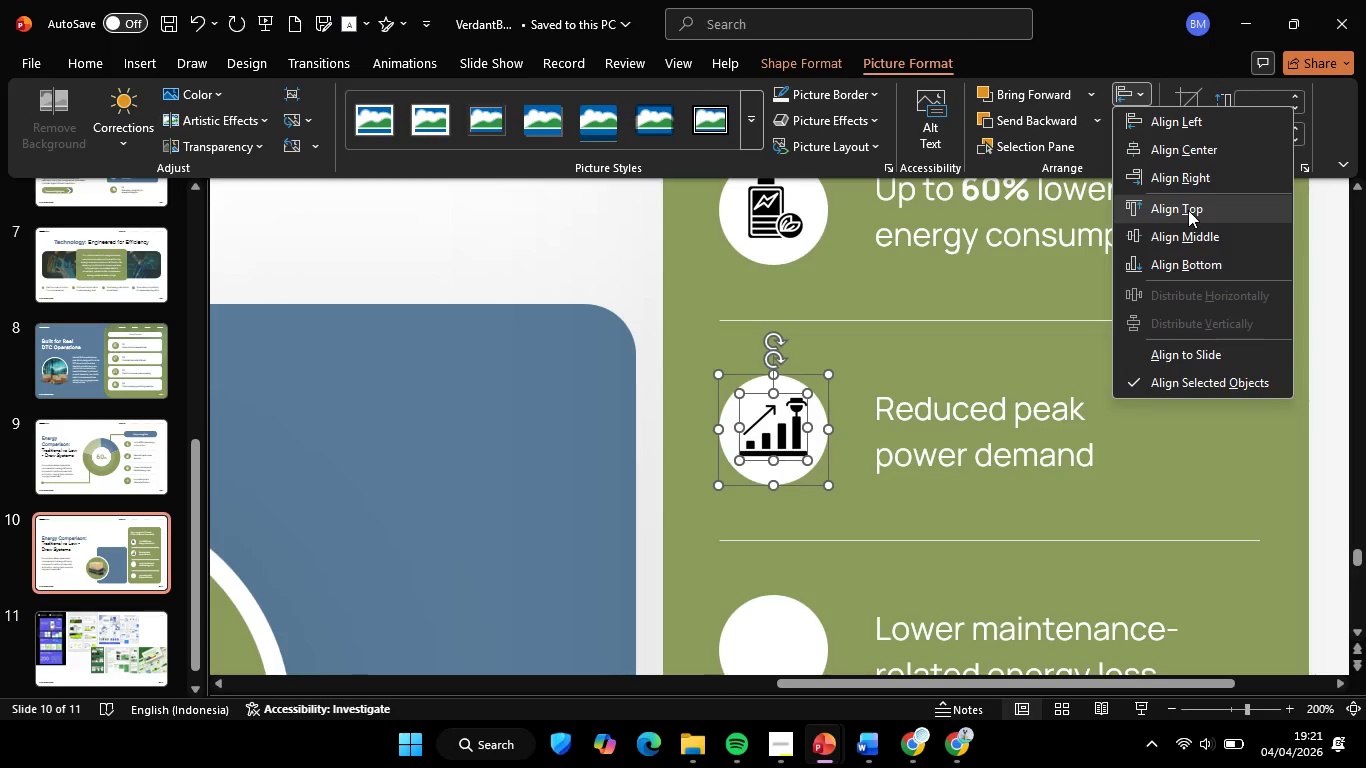 
left_click([1192, 233])
 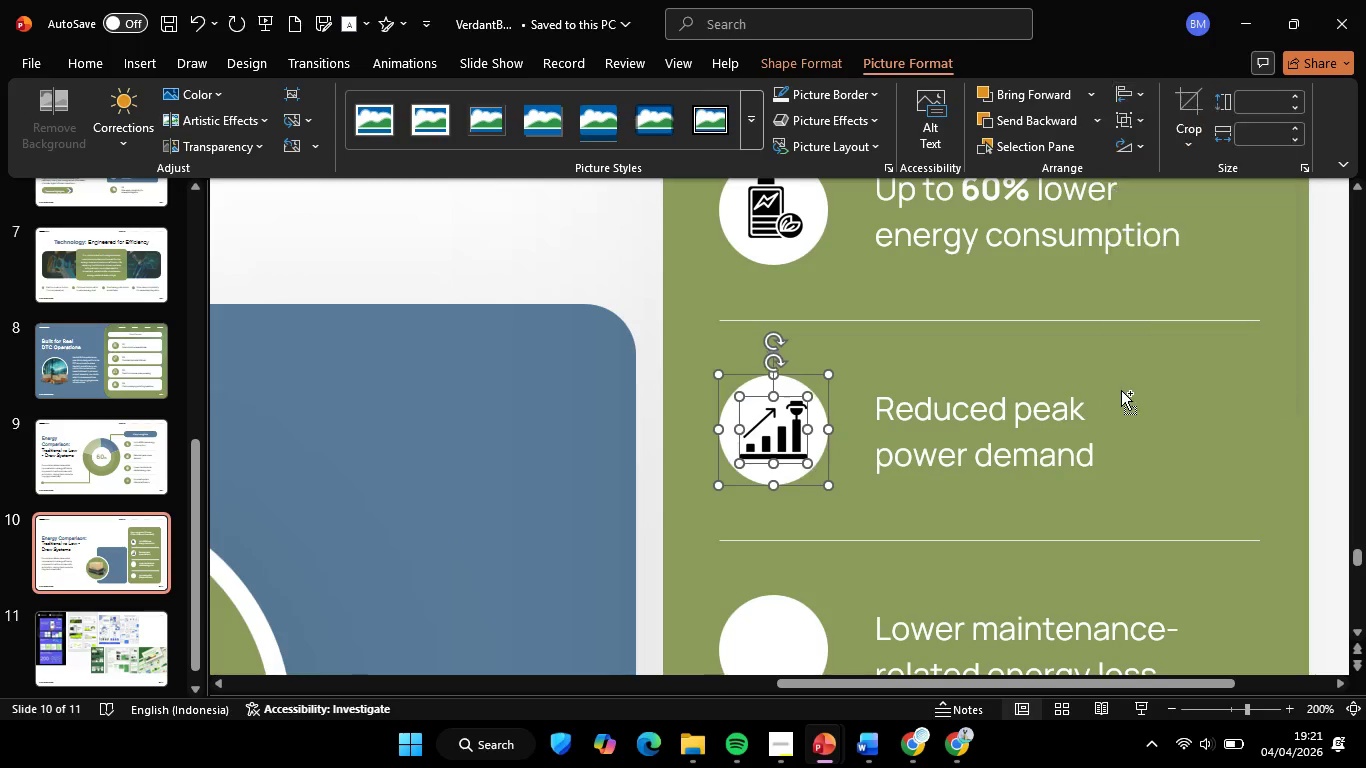 
hold_key(key=ControlLeft, duration=0.61)
scroll: coordinate [1099, 408], scroll_direction: down, amount: 2.0
 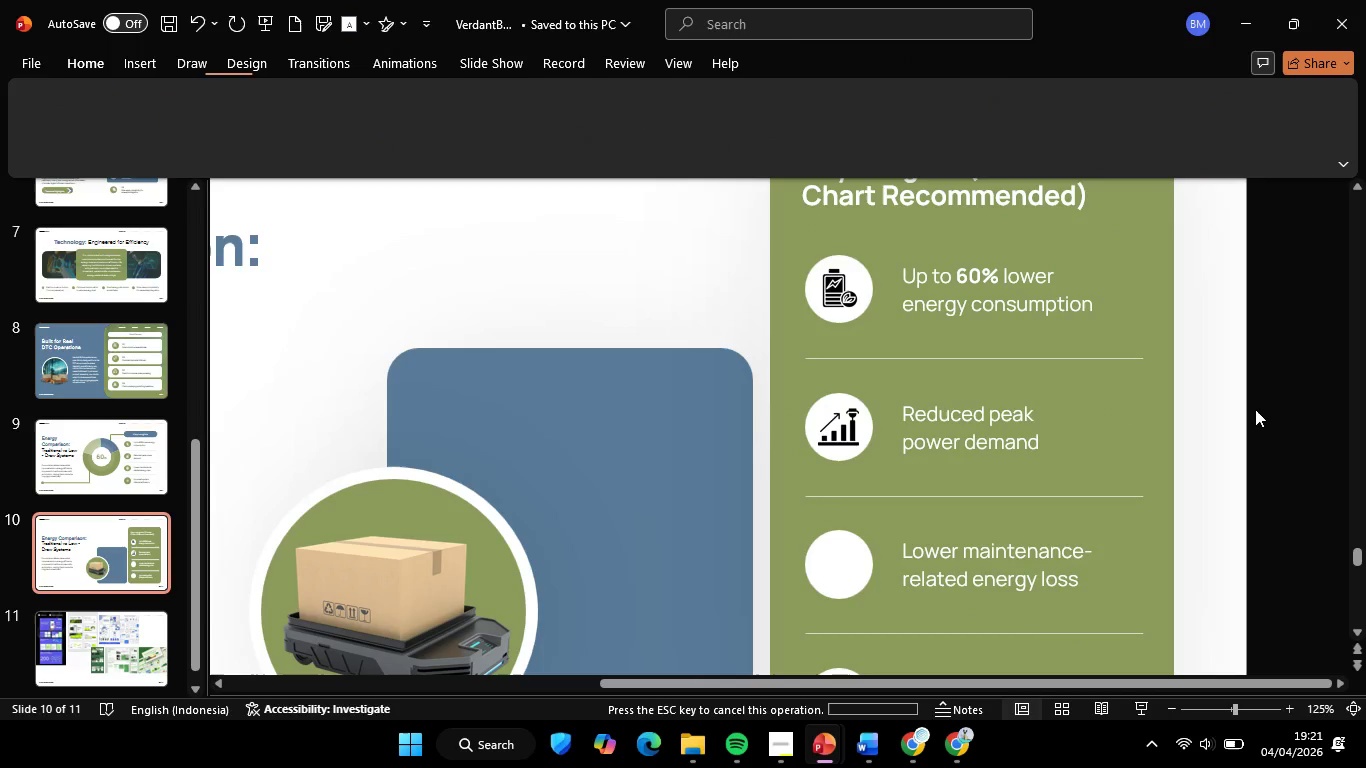 
left_click([1255, 409])
 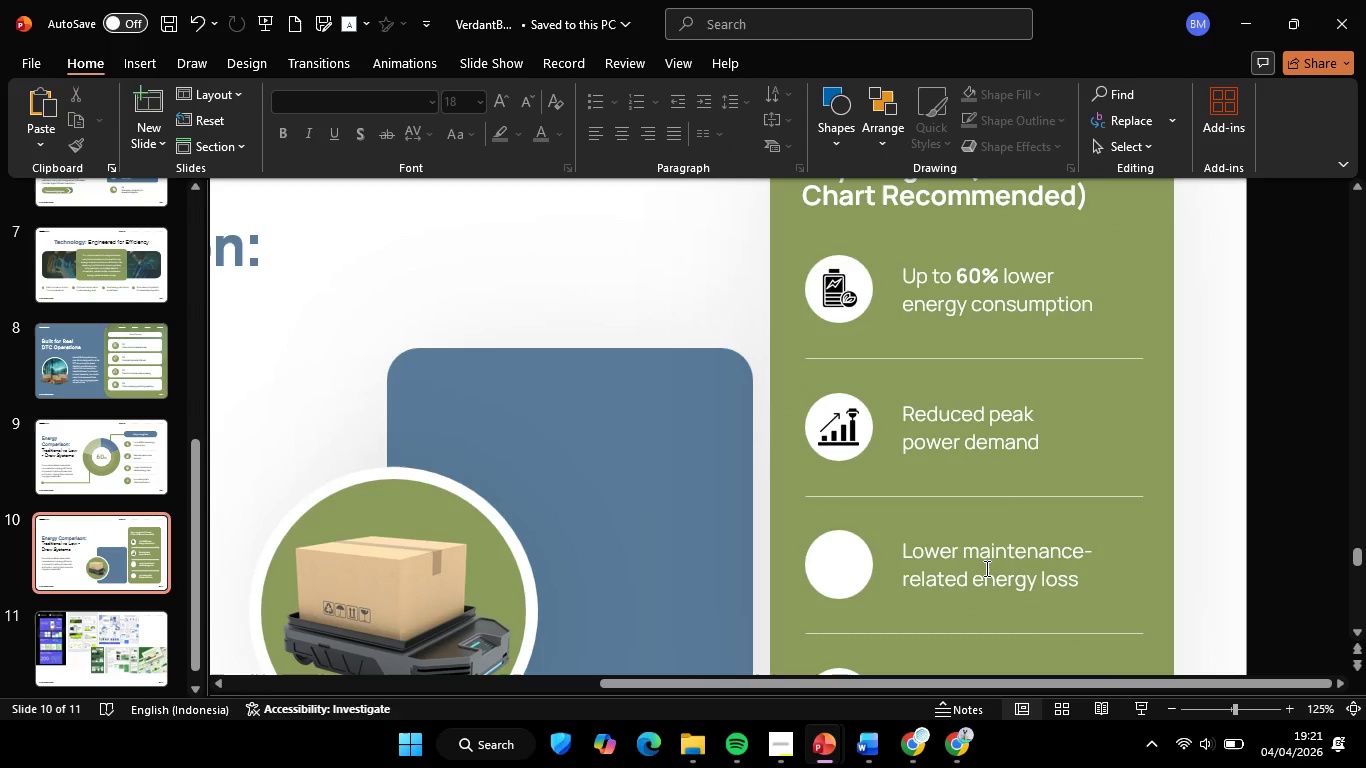 
left_click([985, 568])
 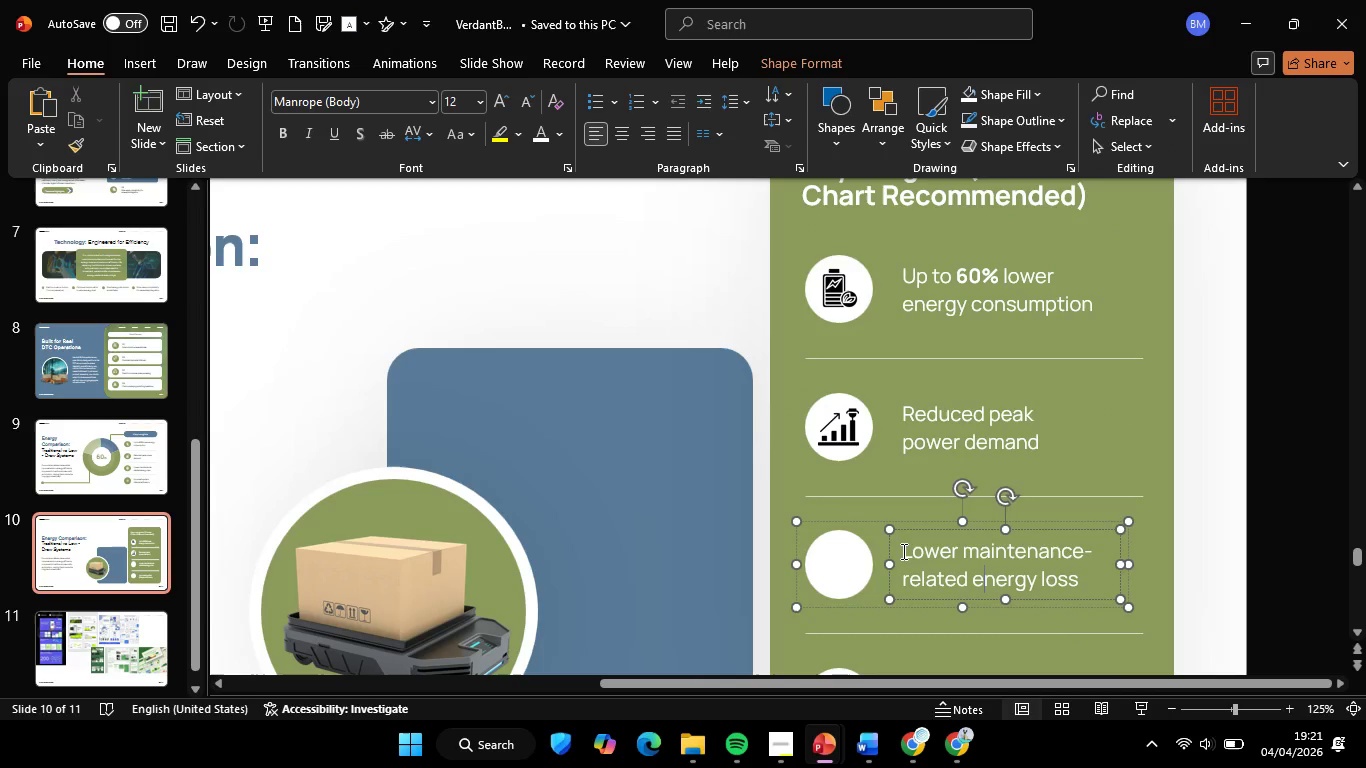 
left_click_drag(start_coordinate=[902, 551], to_coordinate=[1083, 556])
 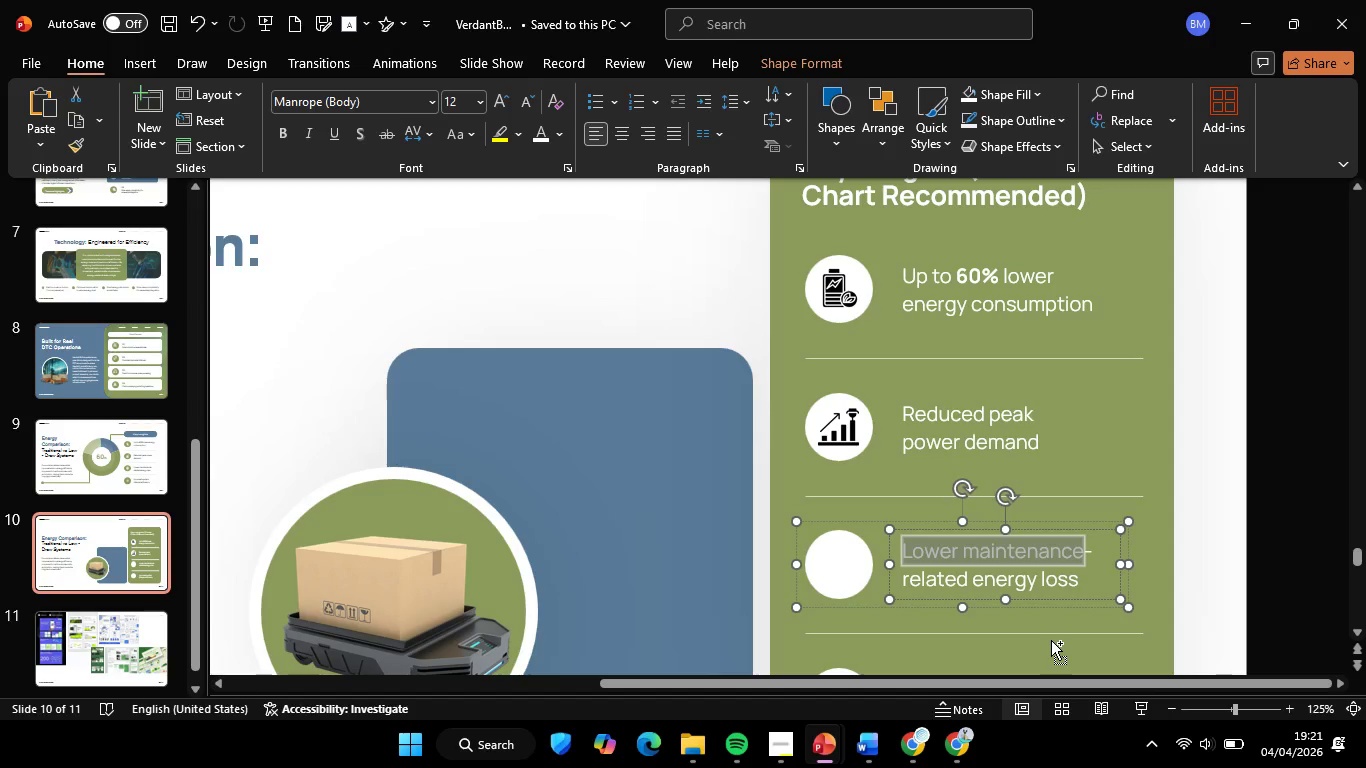 
key(Control+C)
 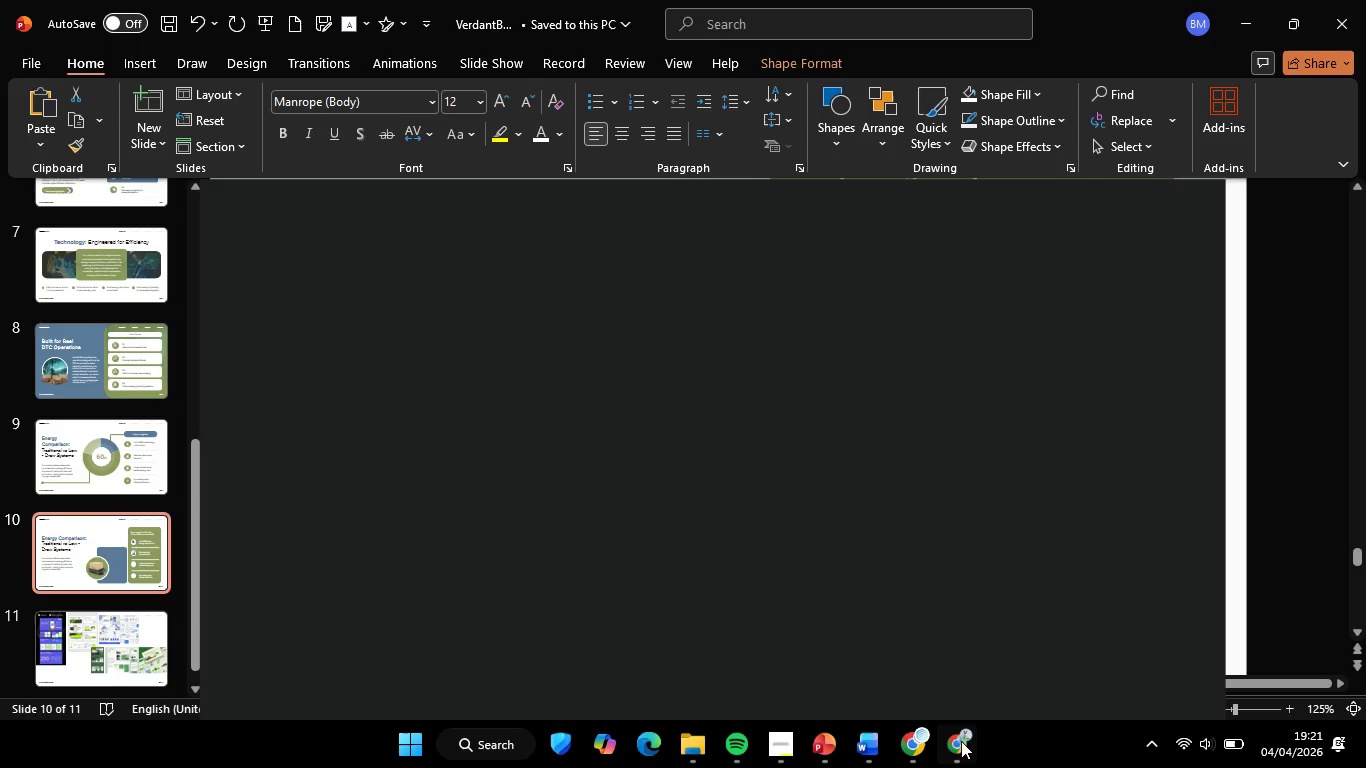 
left_click([910, 746])
 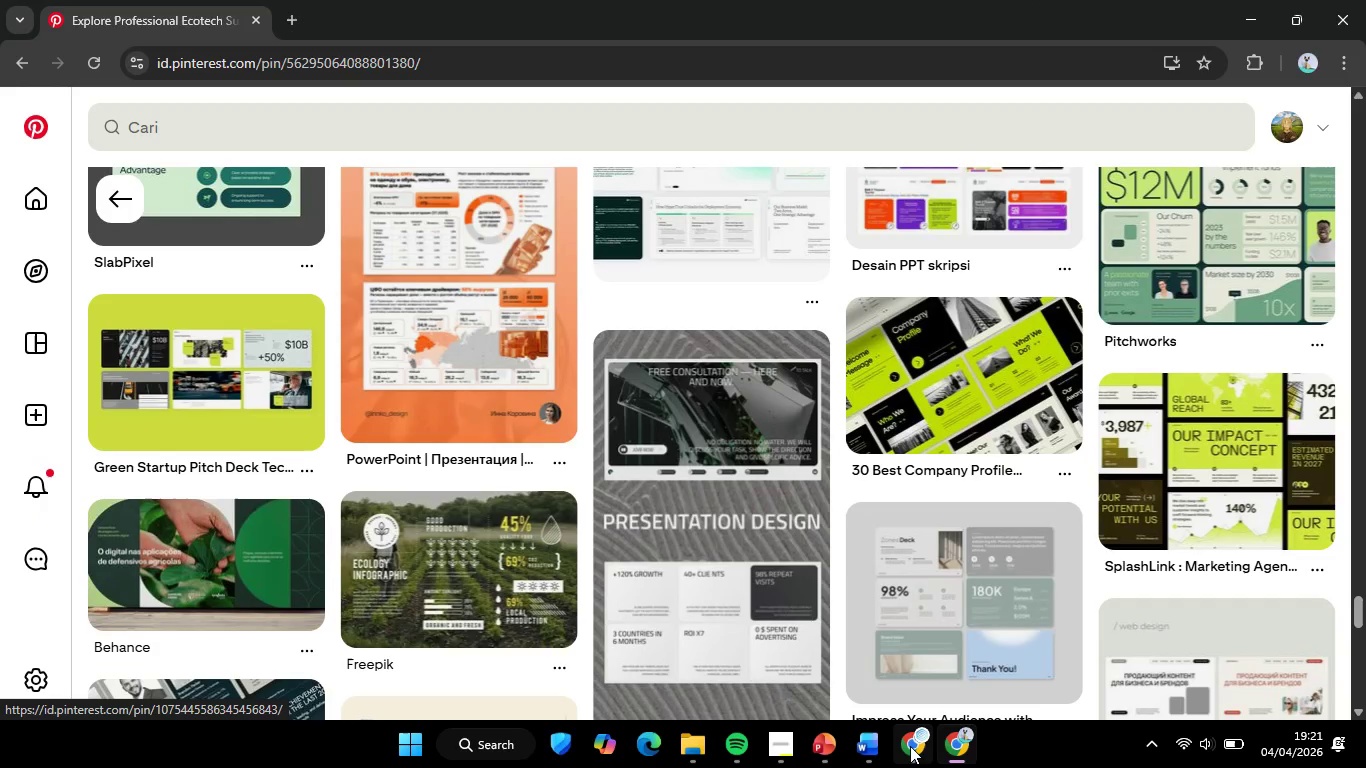 
key(Control+ControlLeft)
 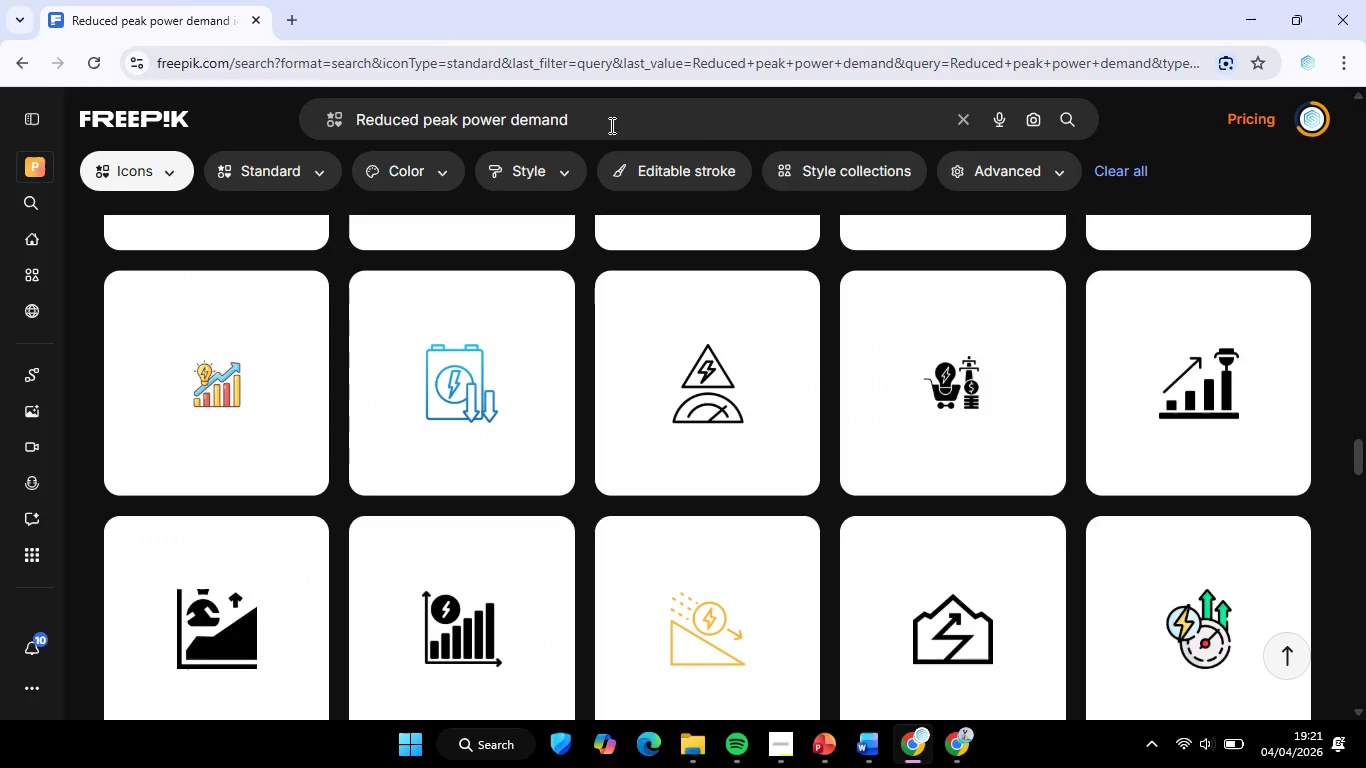 
key(Control+A)
 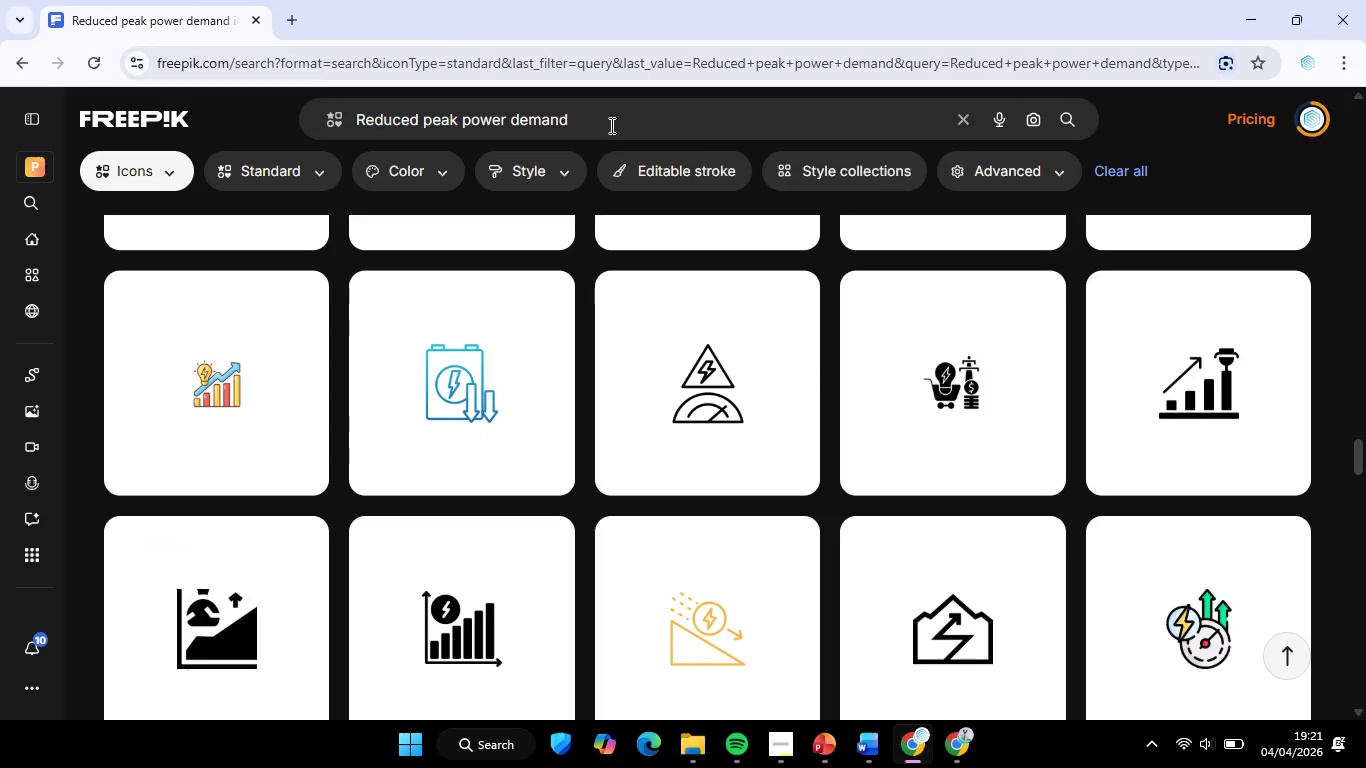 
key(Control+V)
 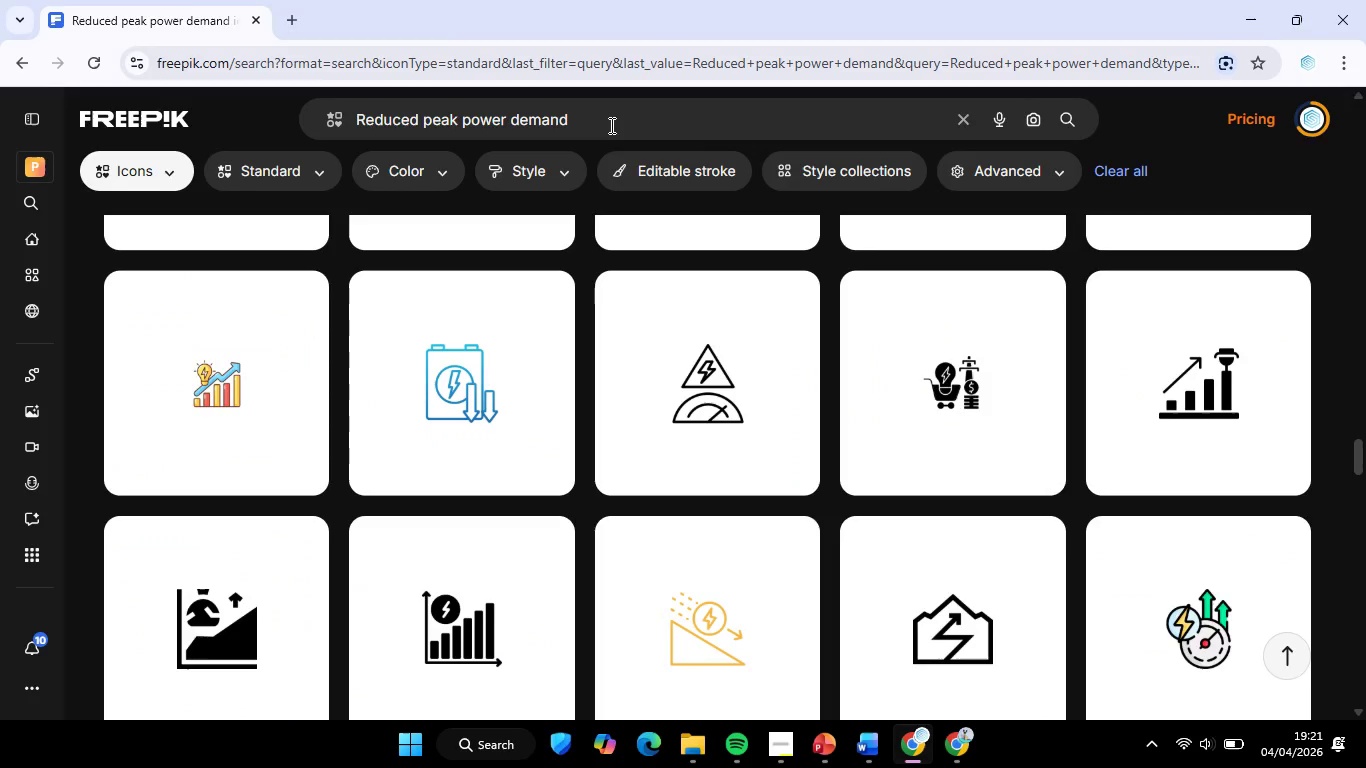 
key(Enter)
 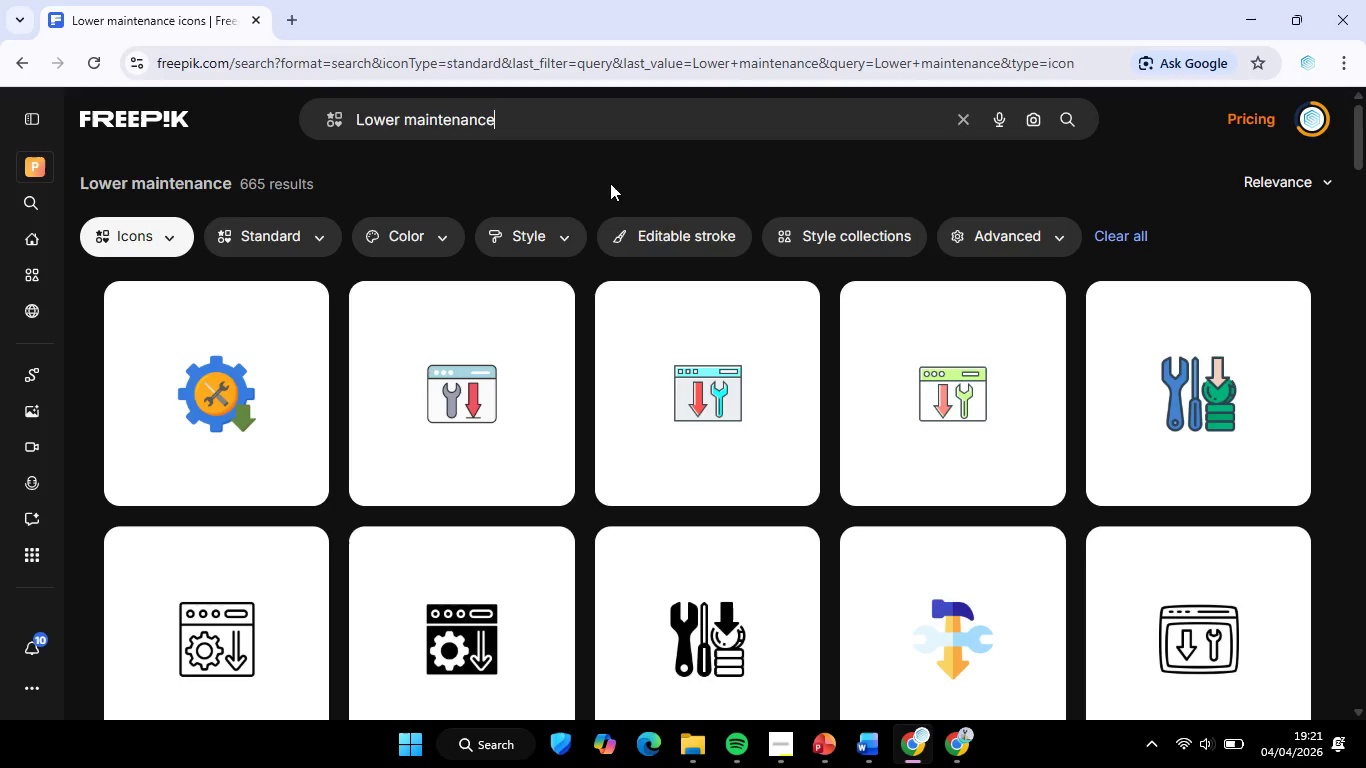 
wait(7.14)
 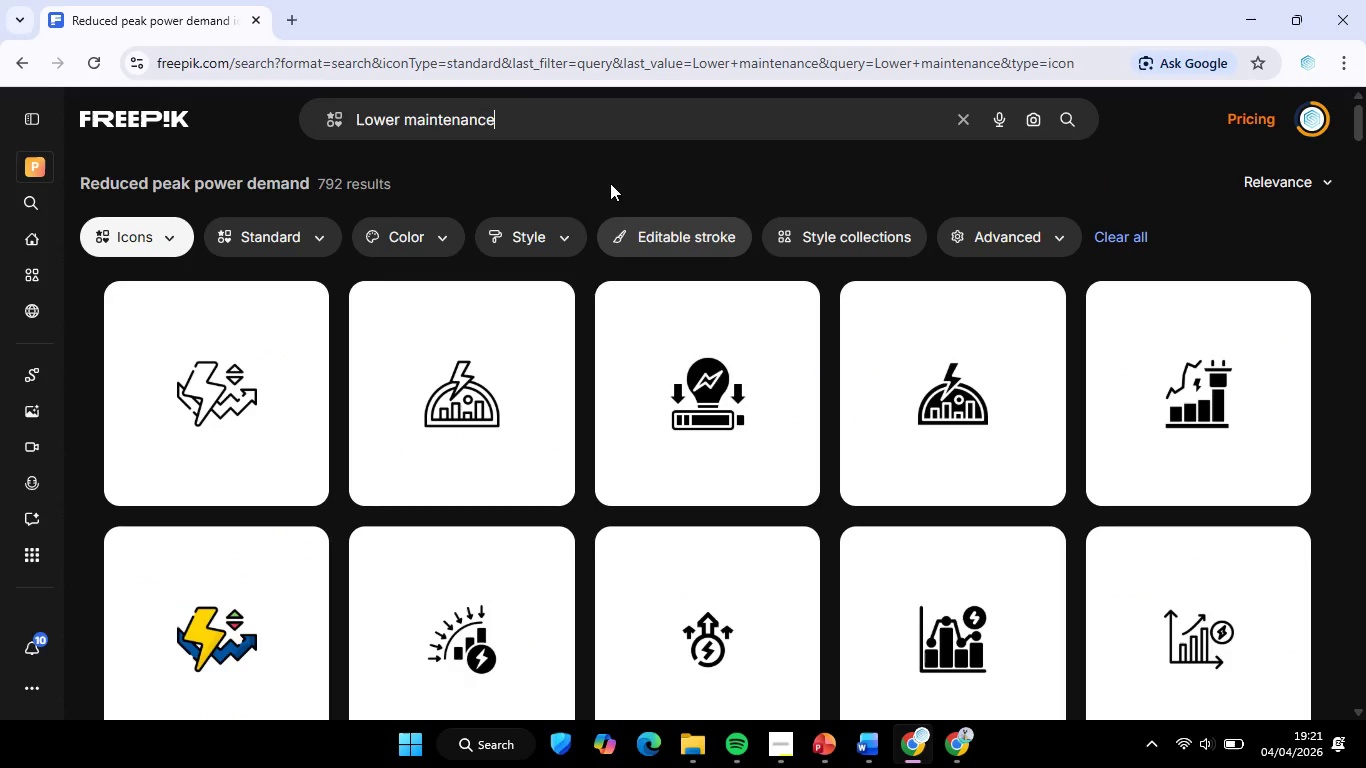 
scroll: coordinate [712, 485], scroll_direction: down, amount: 6.0
 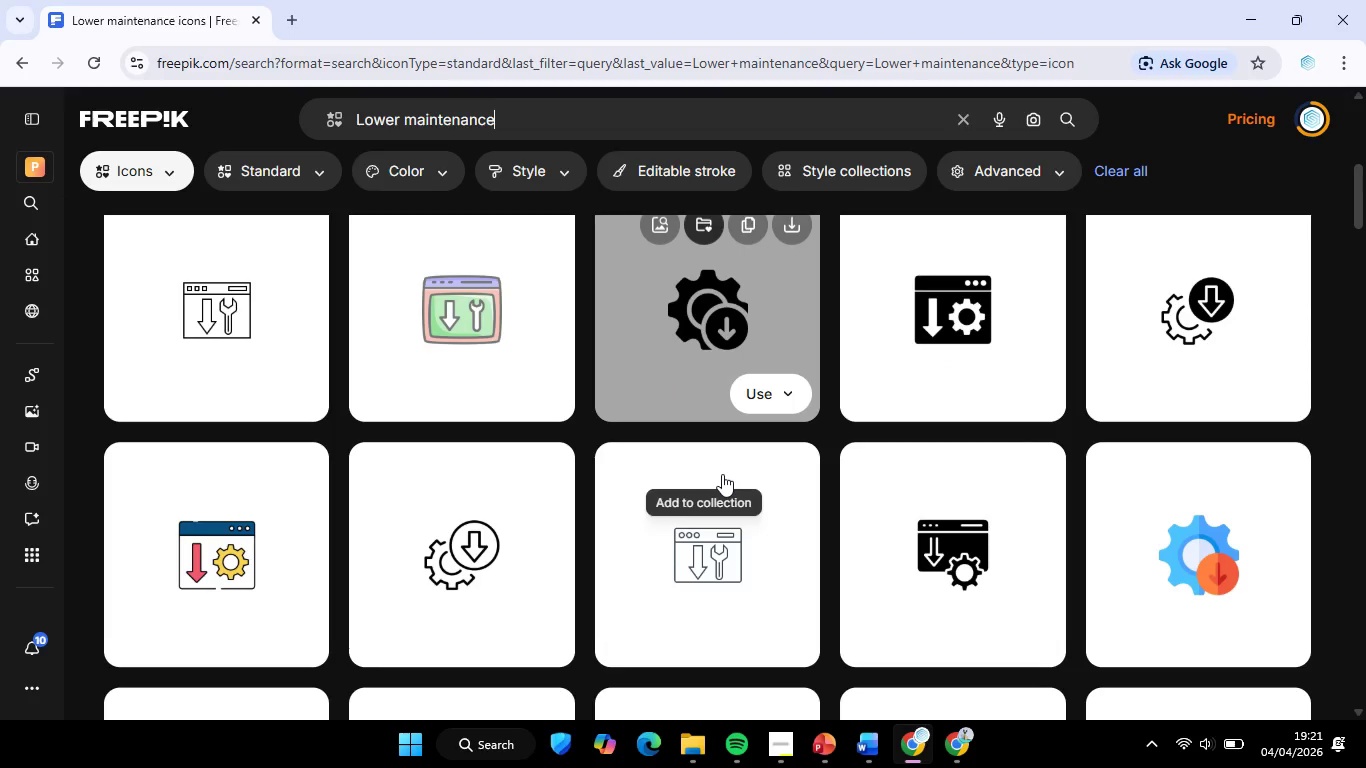 
scroll: coordinate [713, 393], scroll_direction: up, amount: 2.0
 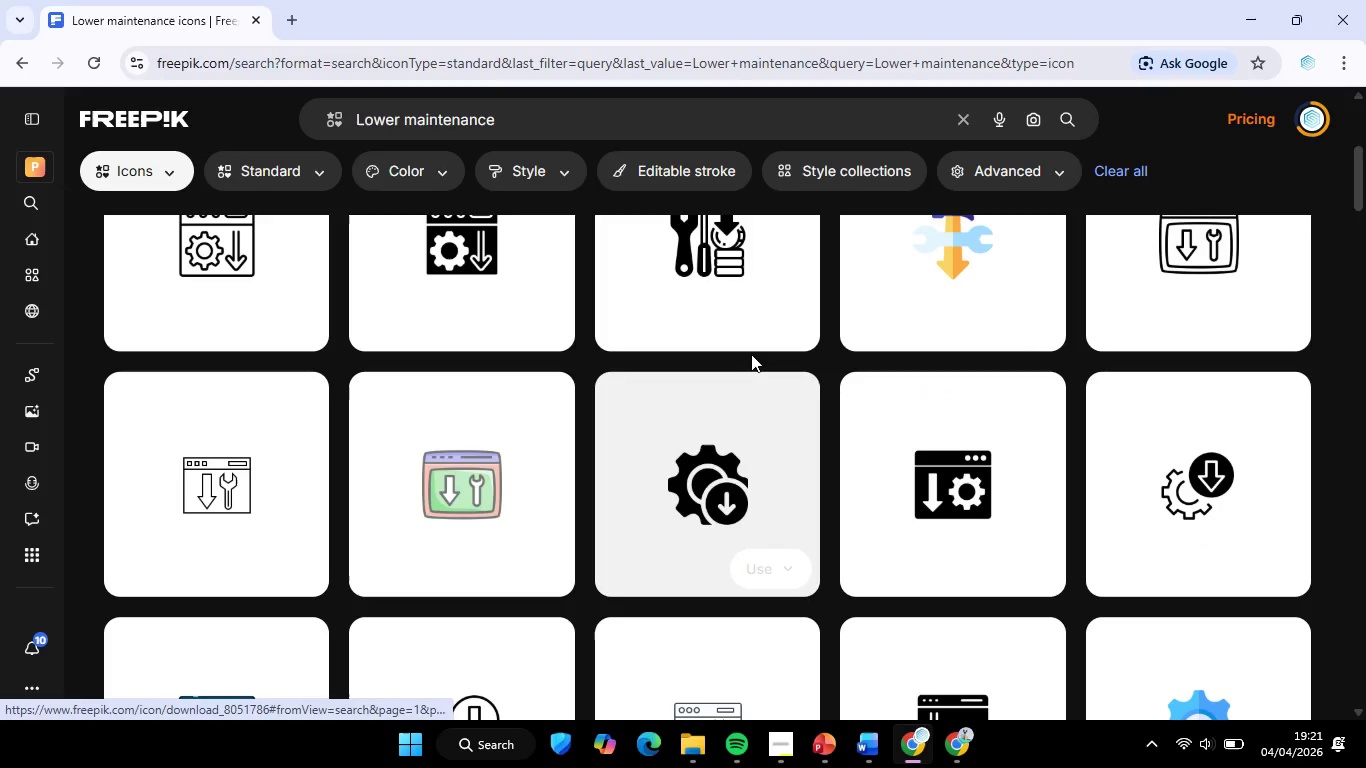 
left_click([741, 405])
 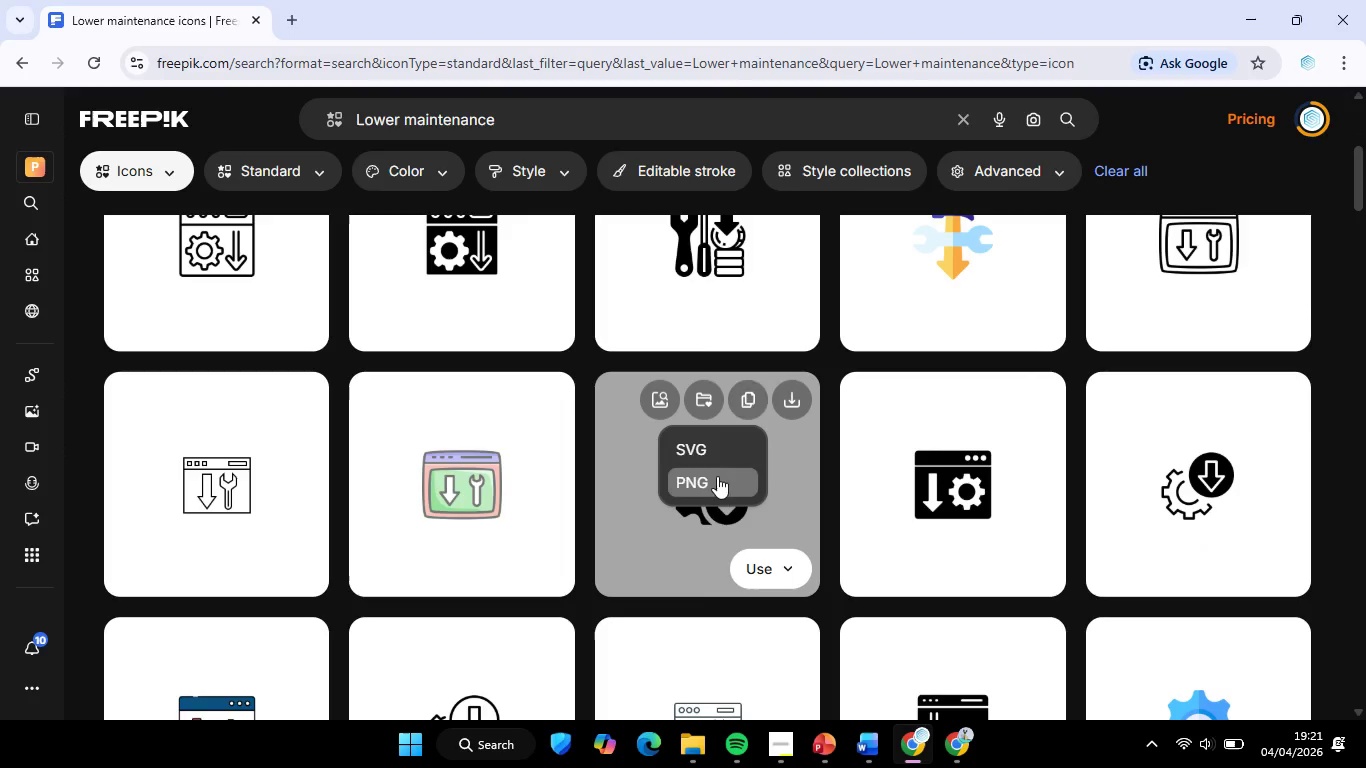 
left_click([717, 476])
 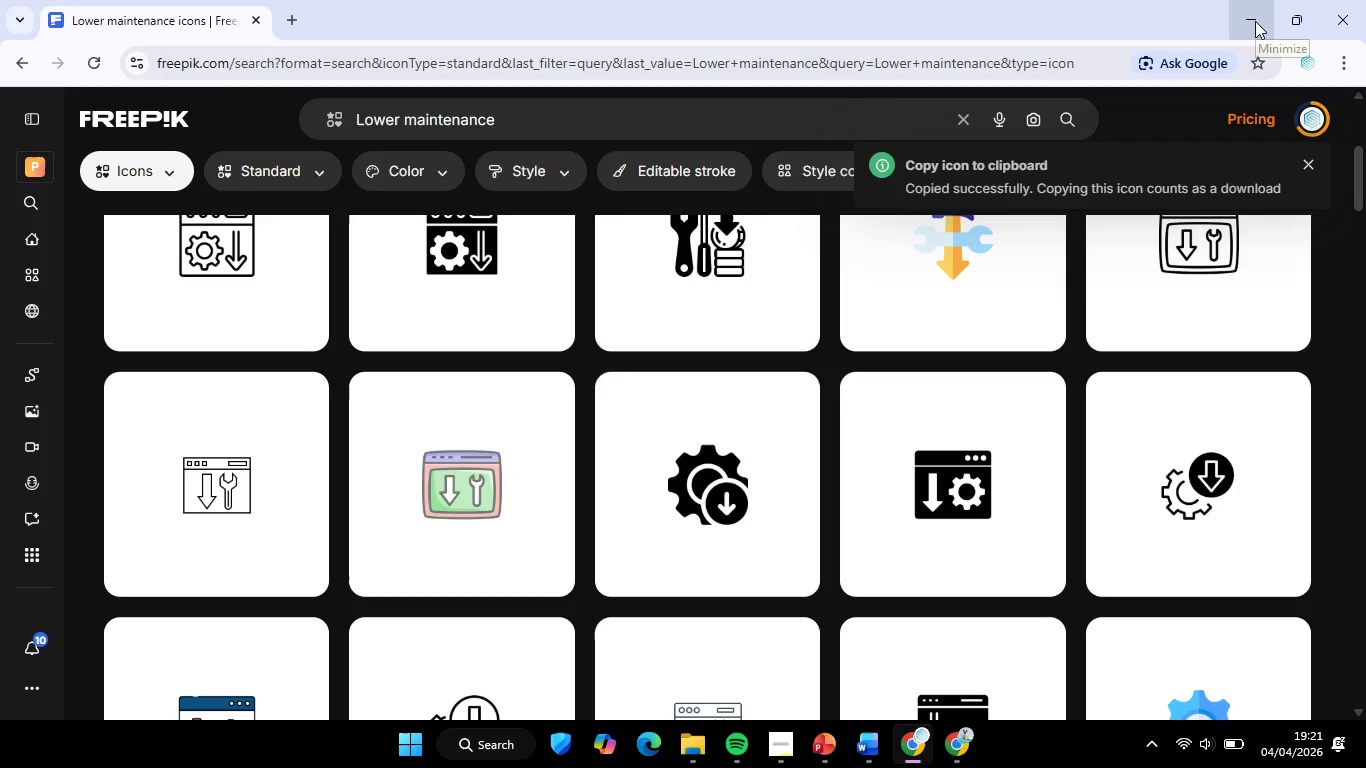 
wait(6.64)
 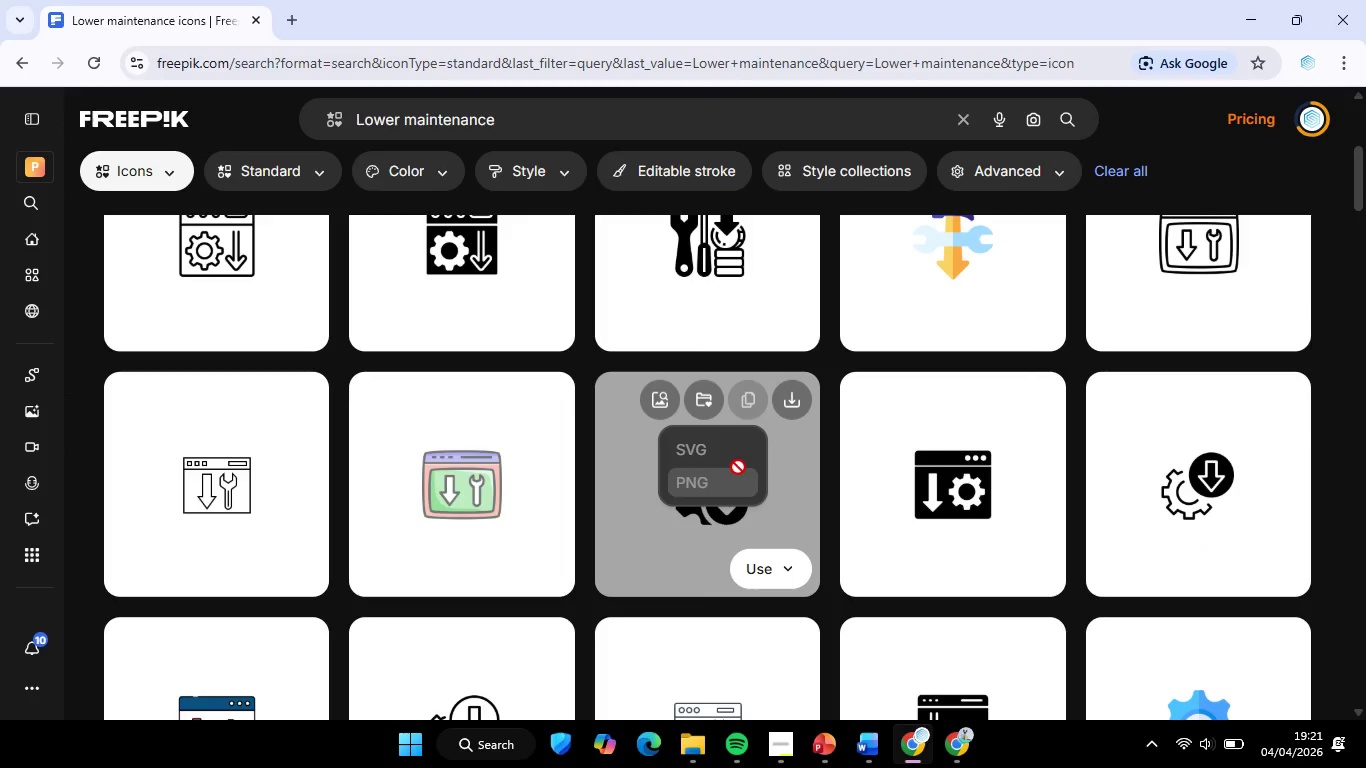 
left_click([1255, 20])
 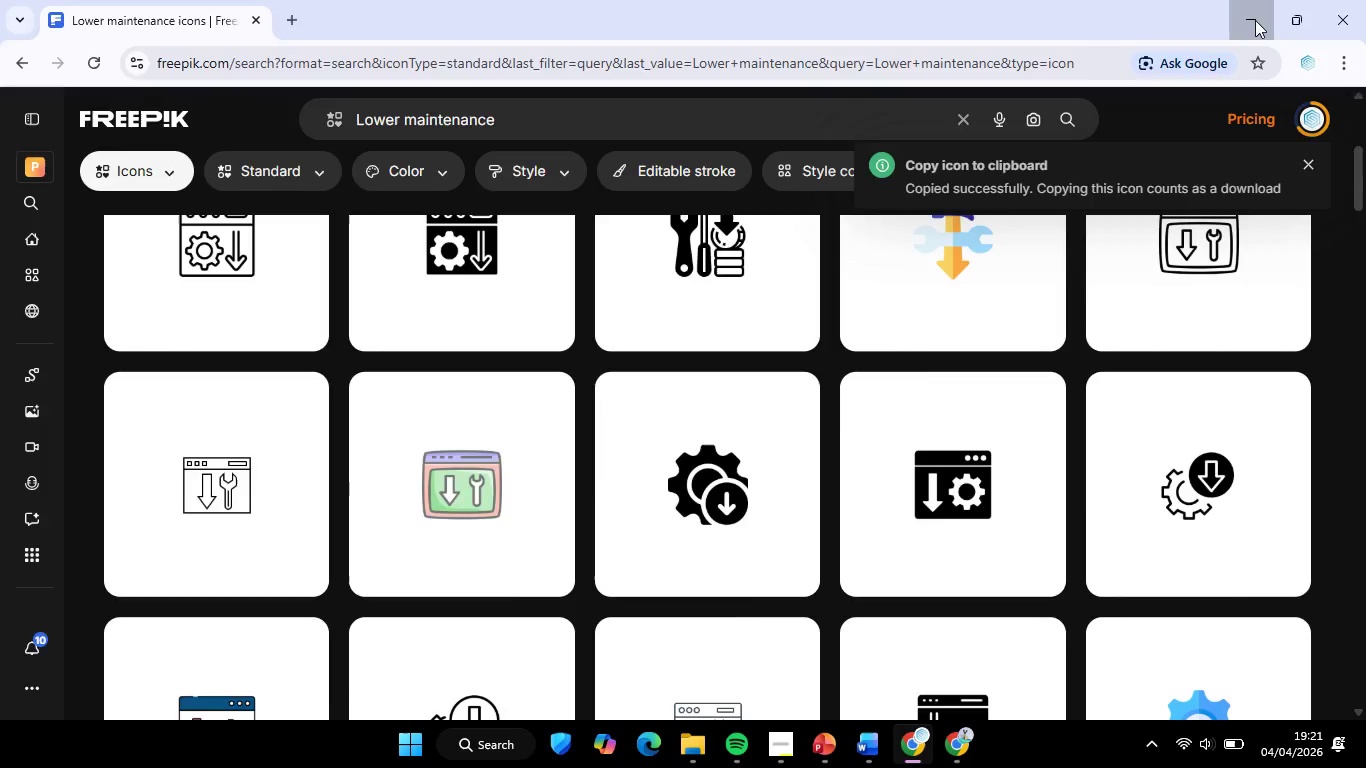 
left_click([1249, 15])
 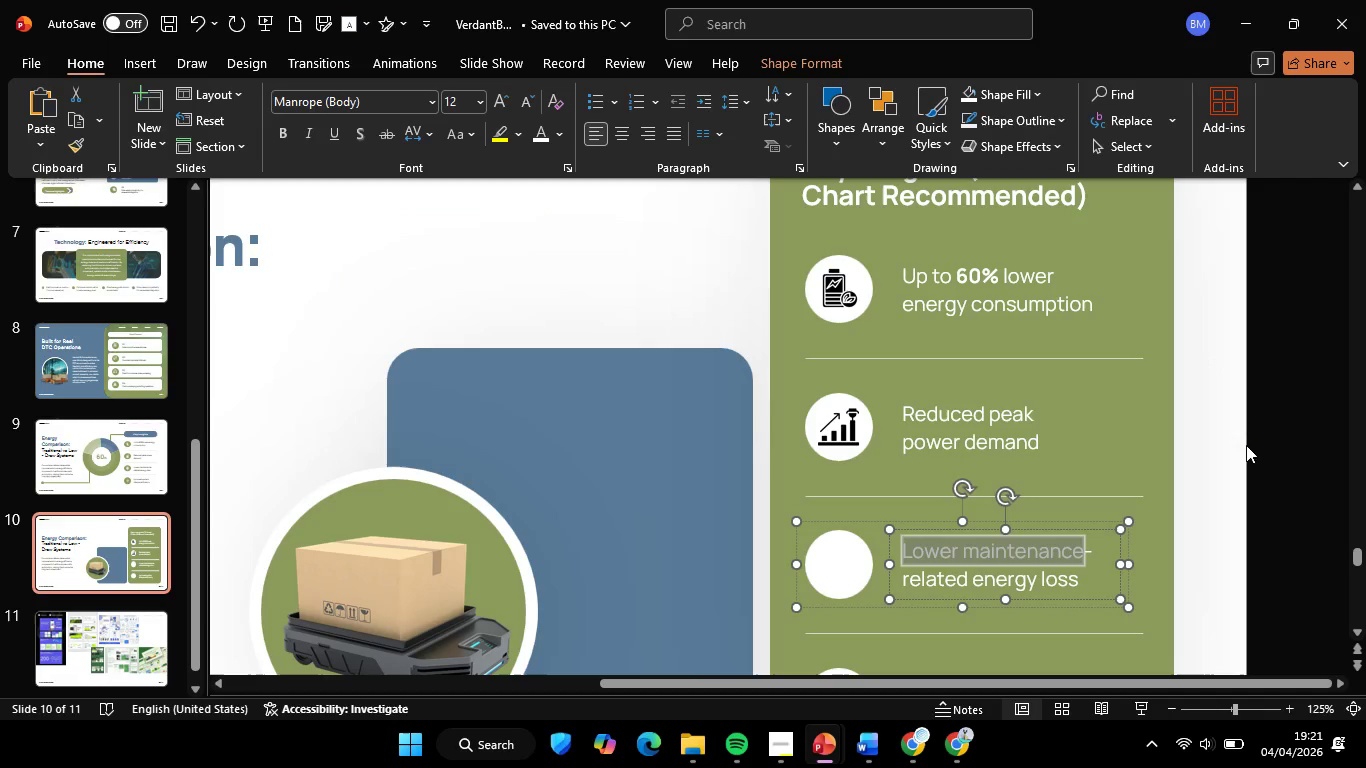 
left_click_drag(start_coordinate=[1246, 450], to_coordinate=[1249, 456])
 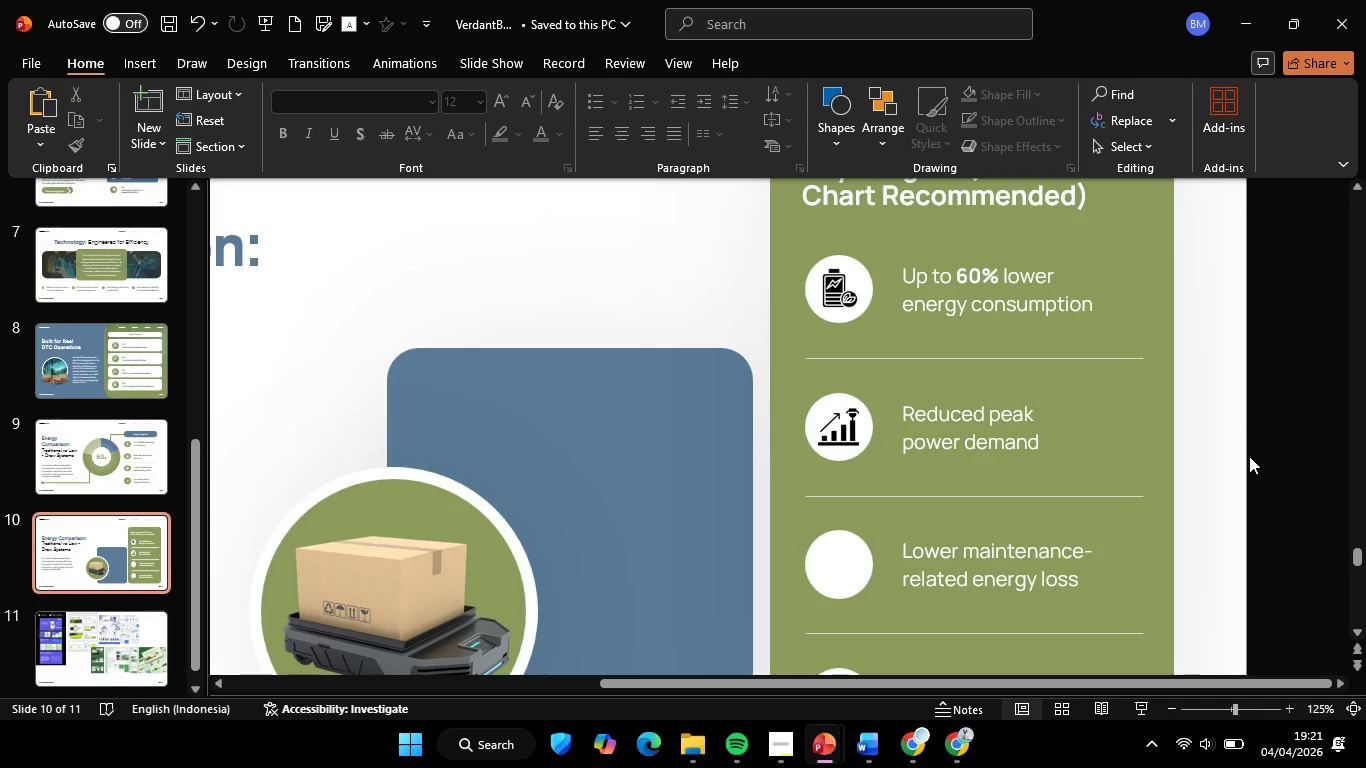 
hold_key(key=ControlLeft, duration=1.77)
 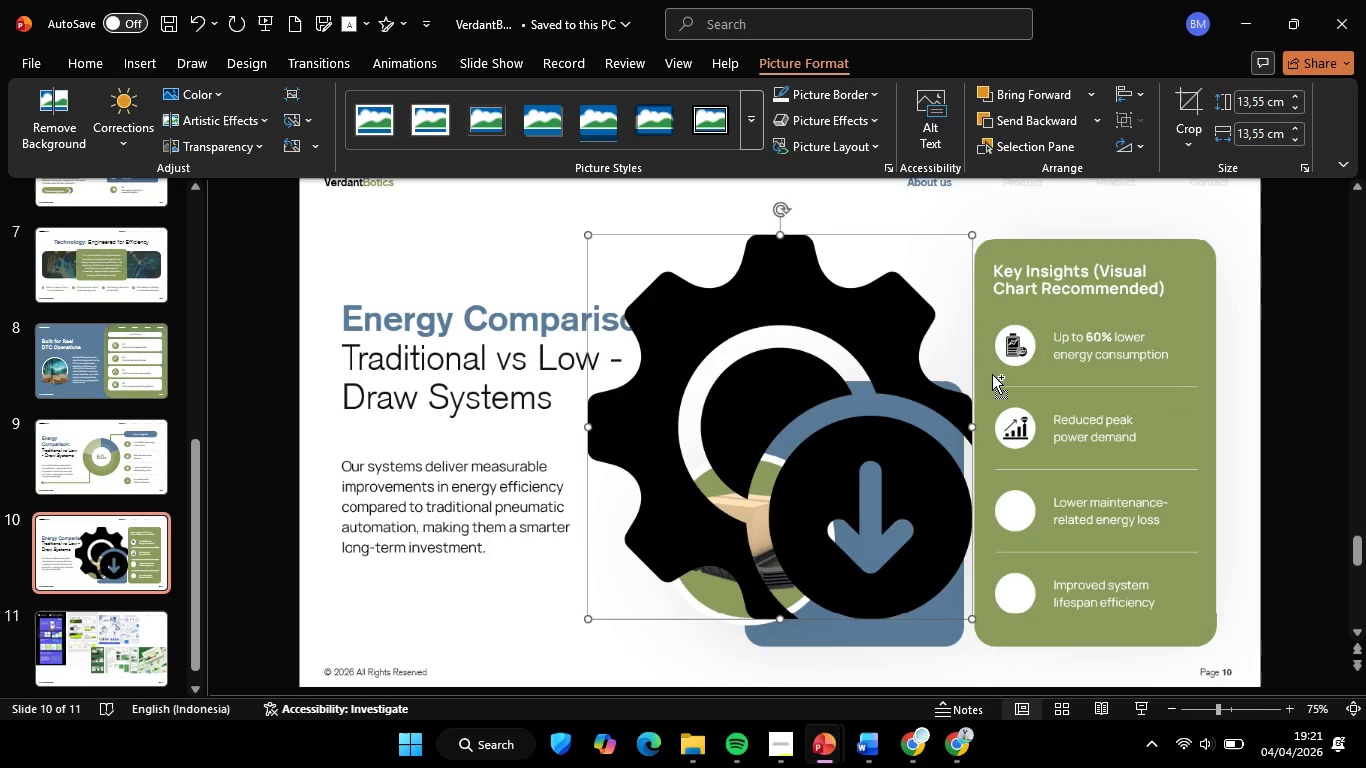 
hold_key(key=V, duration=21.19)
 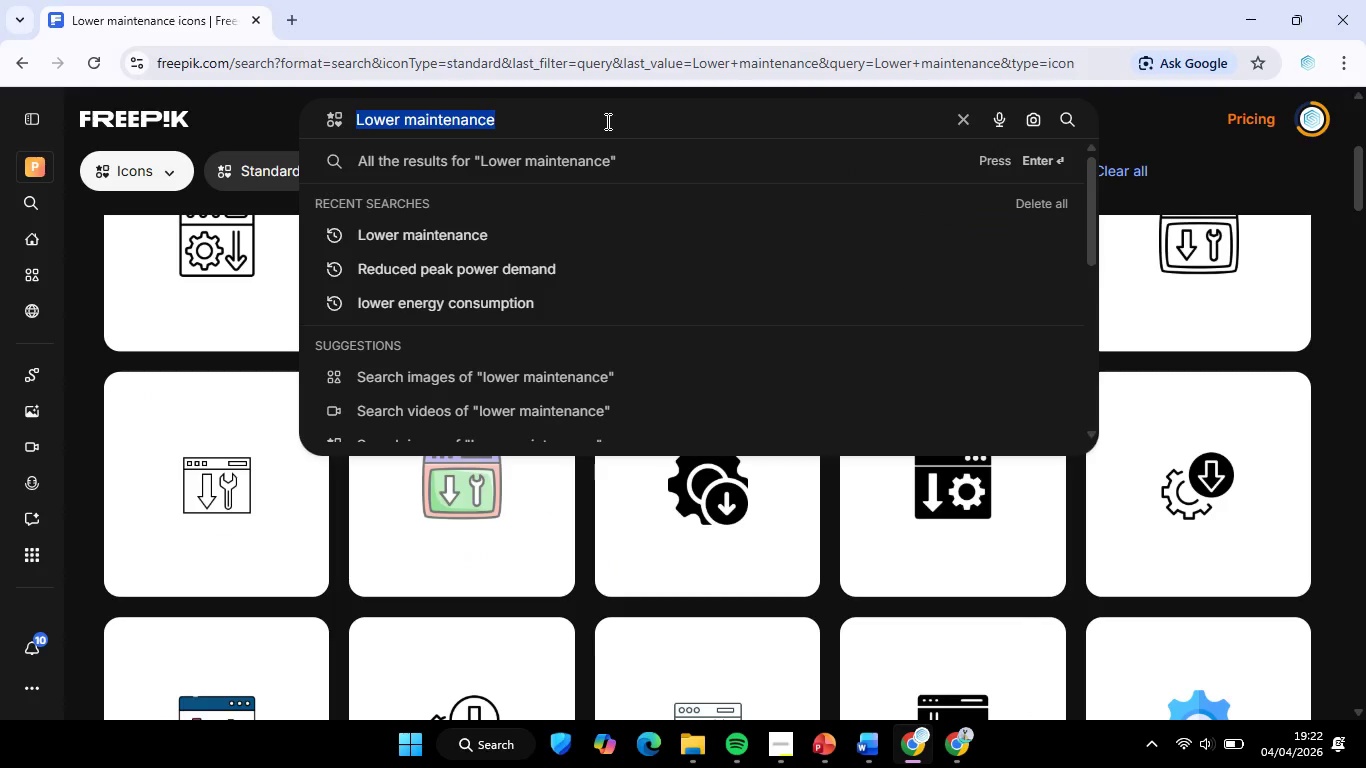 
scroll: coordinate [992, 374], scroll_direction: down, amount: 1.0
 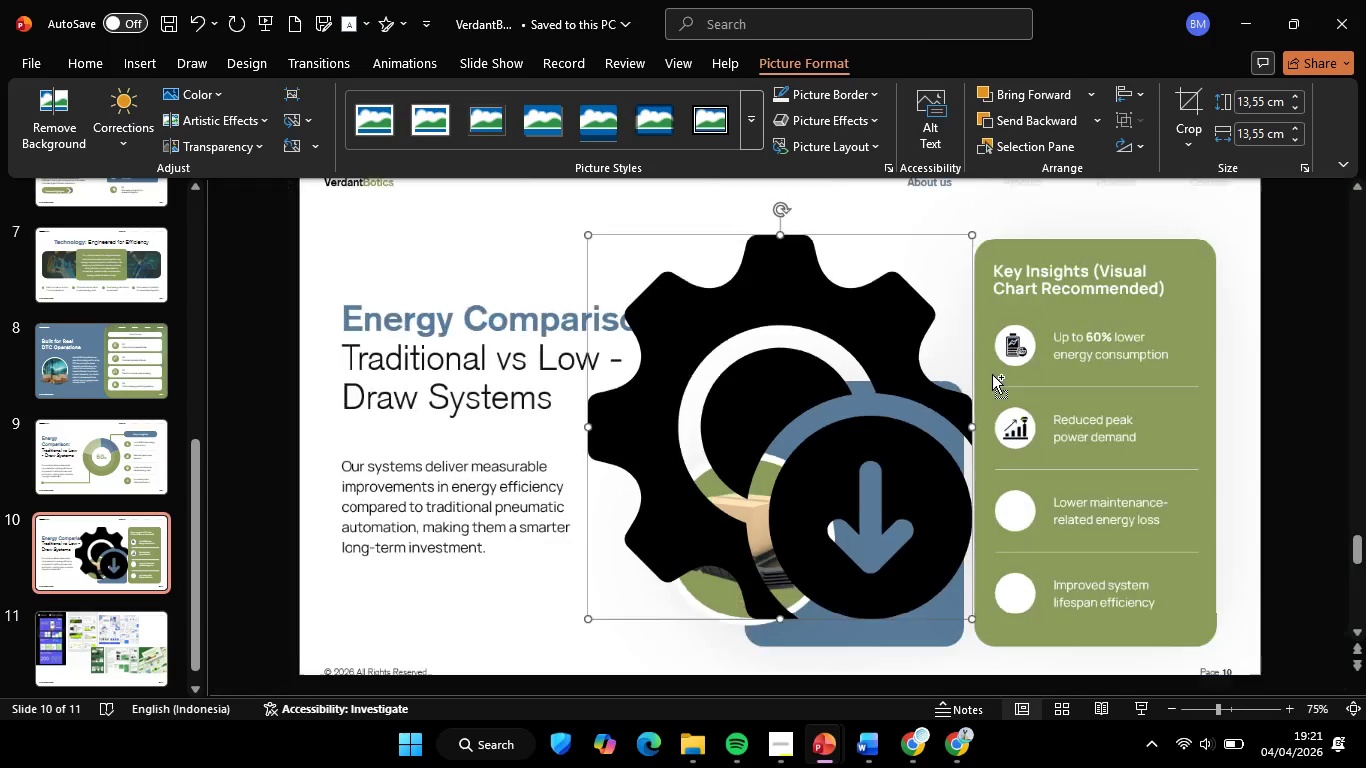 
hold_key(key=ControlLeft, duration=0.36)
 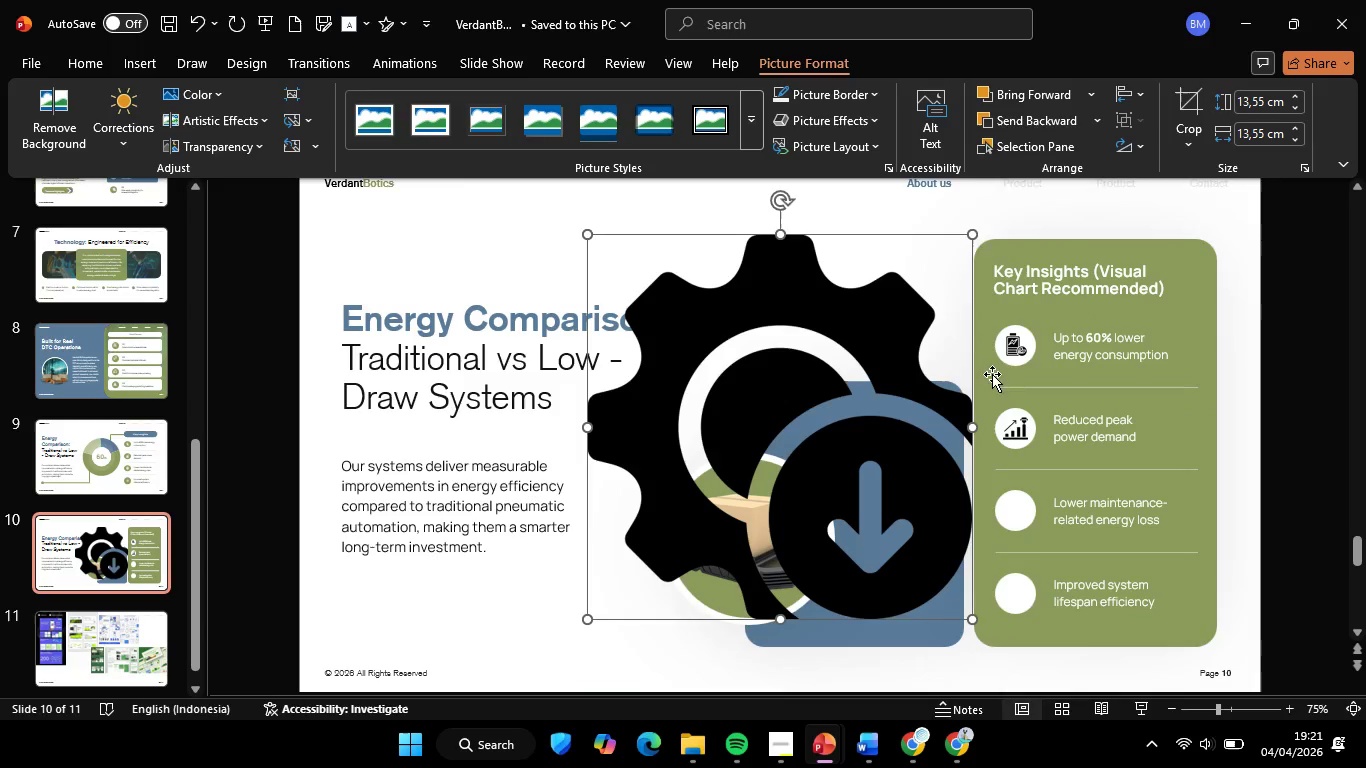 
hold_key(key=ShiftLeft, duration=2.27)
left_click_drag(start_coordinate=[973, 229], to_coordinate=[661, 582])
 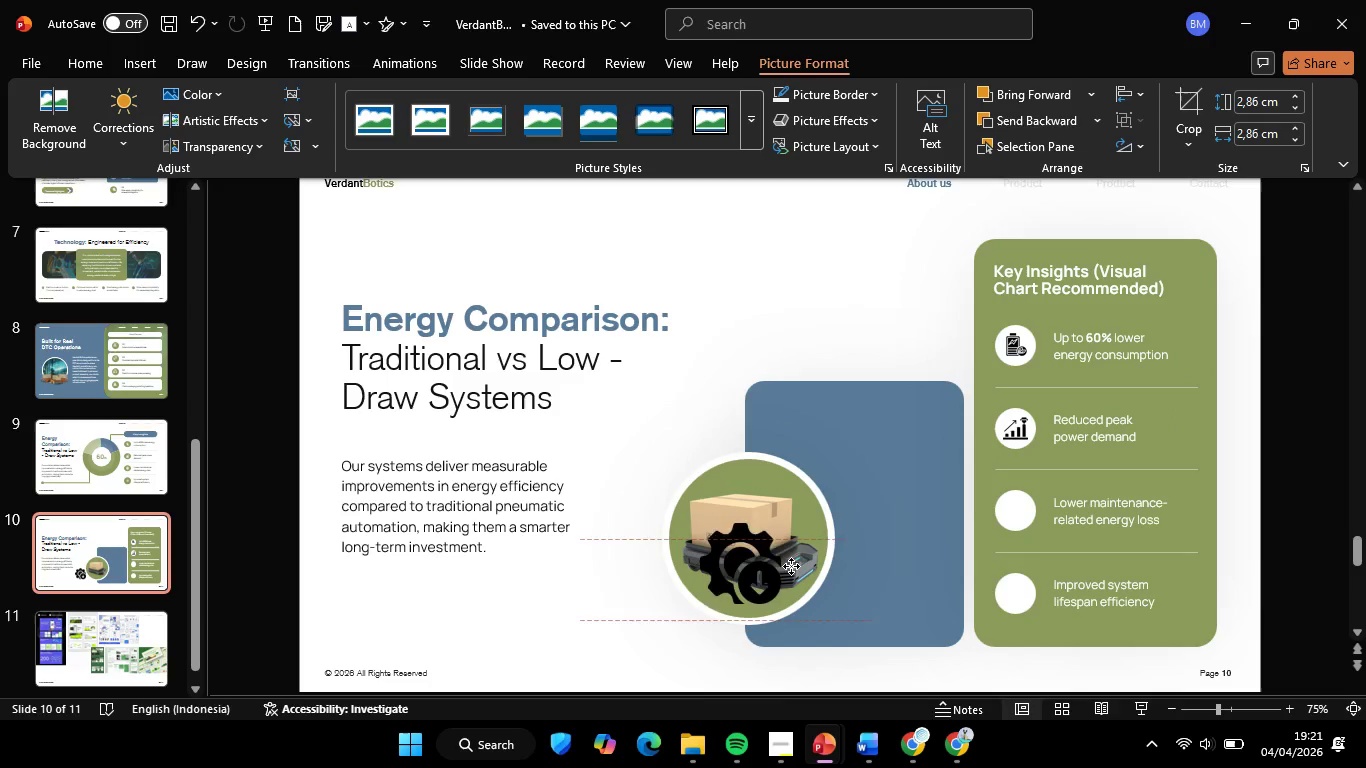 
left_click_drag(start_coordinate=[619, 589], to_coordinate=[1001, 533])
 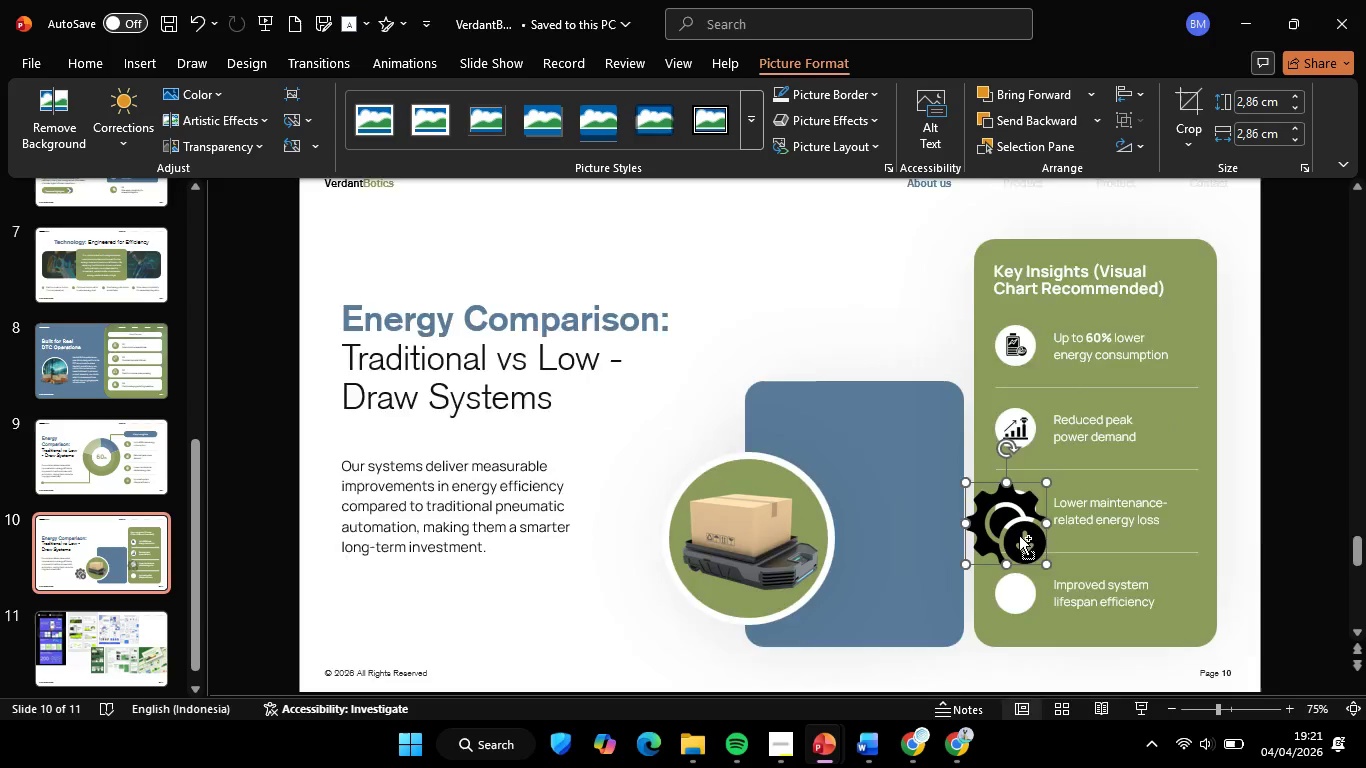 
hold_key(key=ControlLeft, duration=0.69)
scroll: coordinate [1019, 535], scroll_direction: up, amount: 4.0
 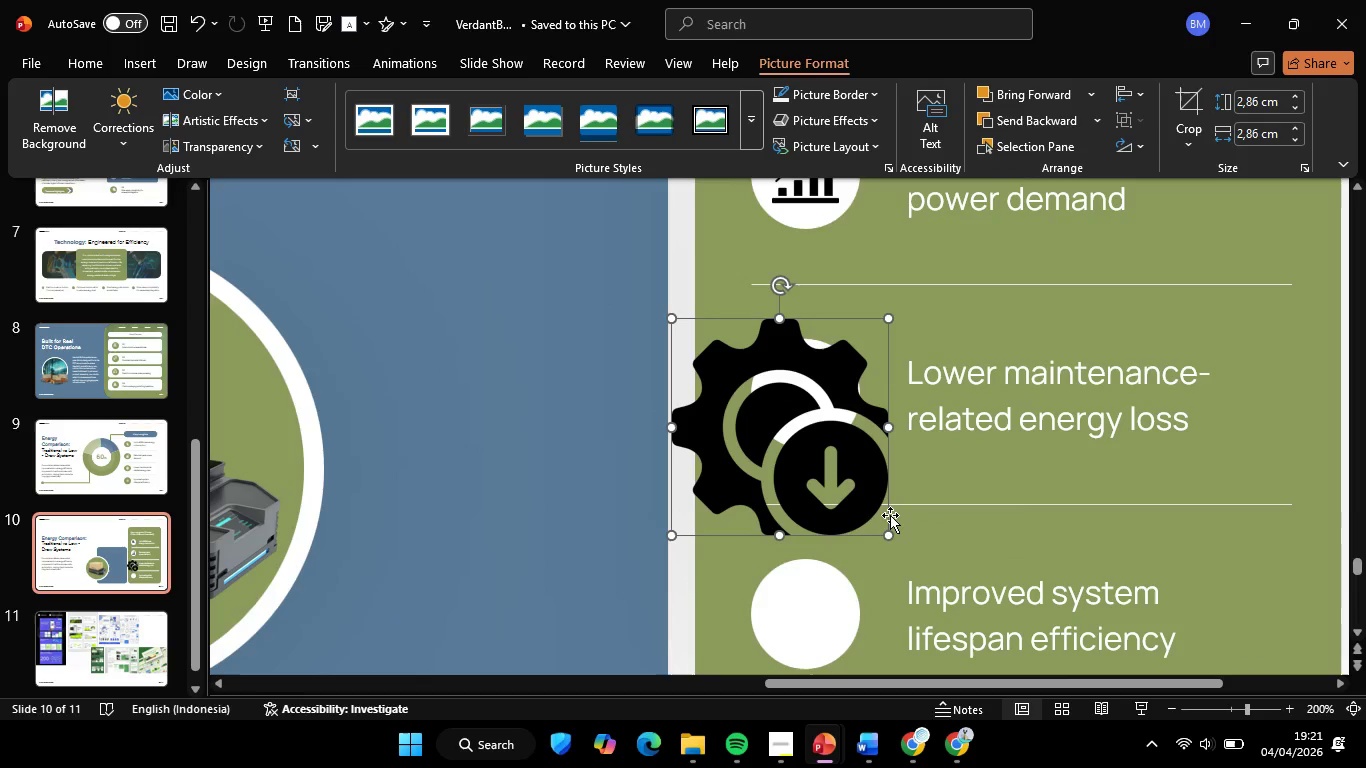 
hold_key(key=ShiftLeft, duration=1.95)
left_click_drag(start_coordinate=[889, 536], to_coordinate=[729, 391])
 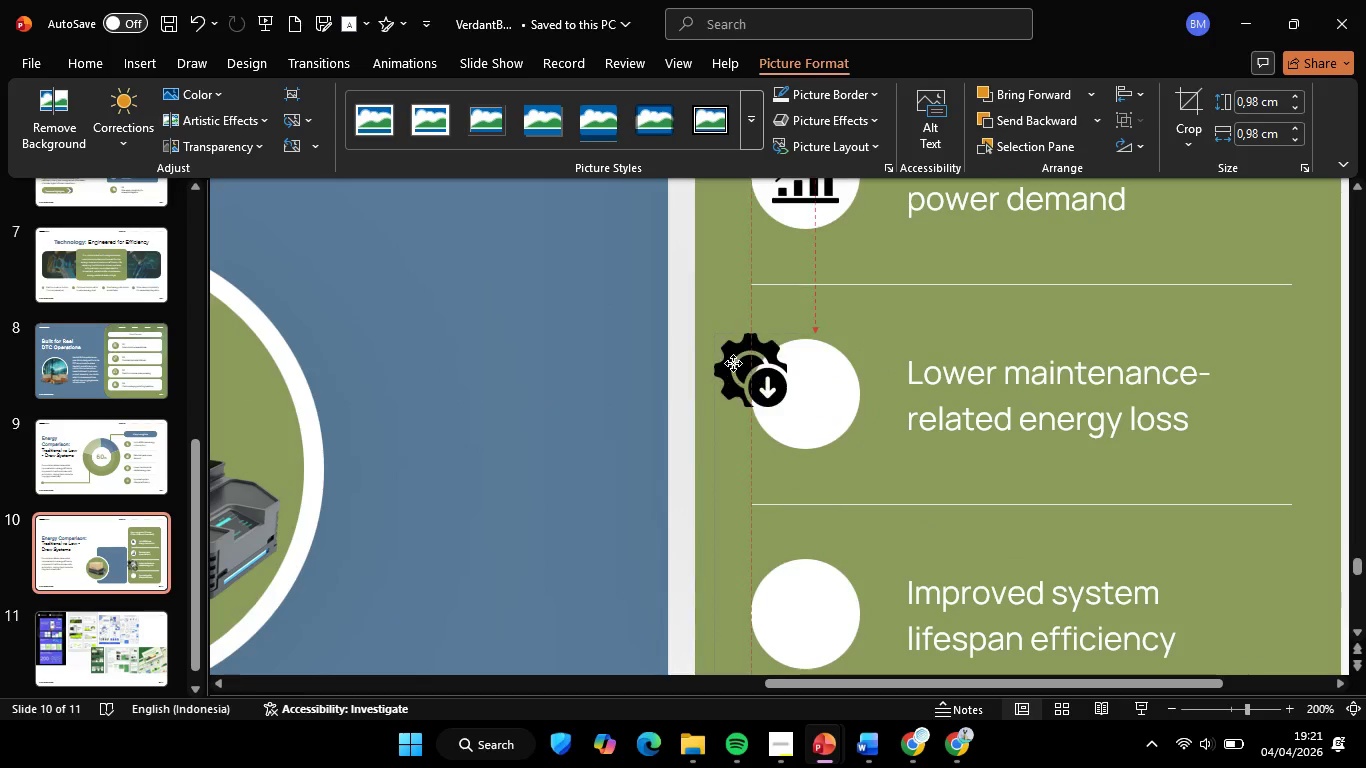 
left_click_drag(start_coordinate=[713, 358], to_coordinate=[811, 395])
 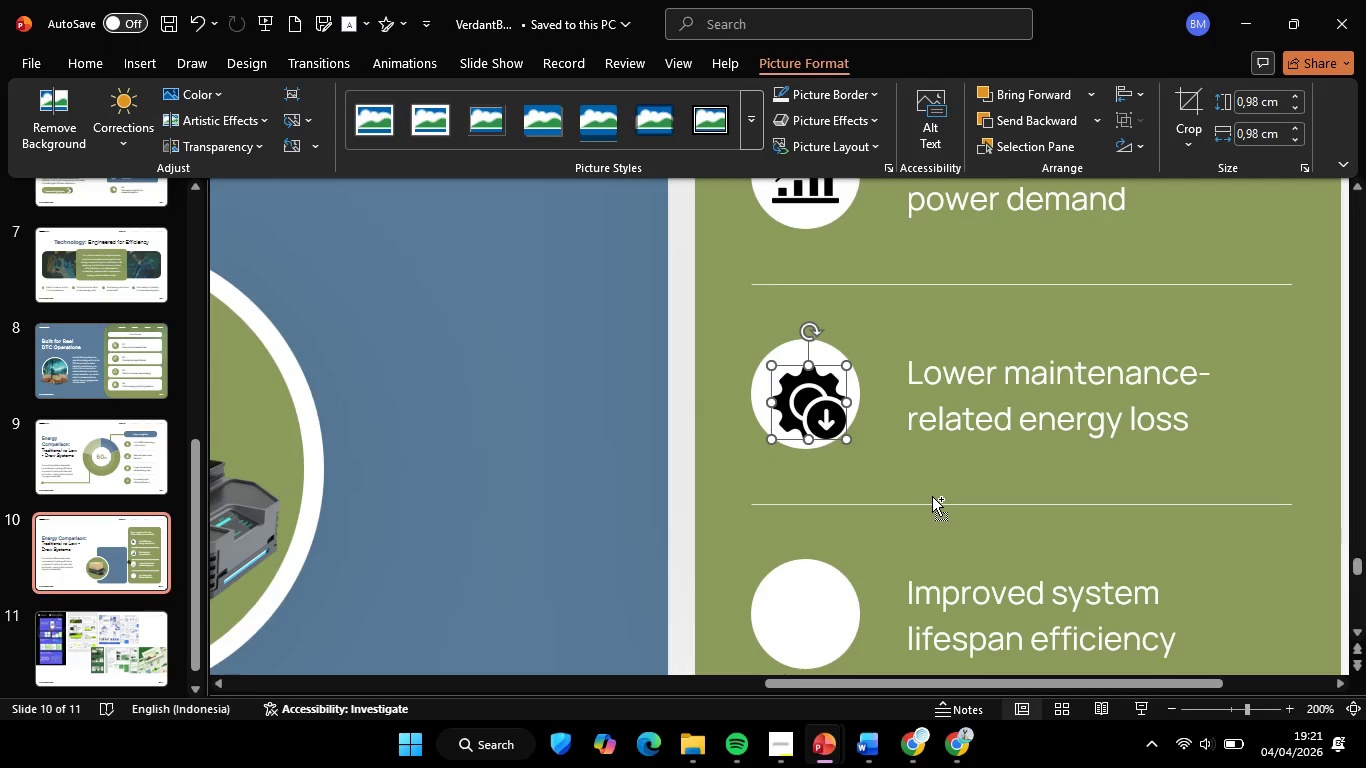 
hold_key(key=ControlLeft, duration=0.33)
scroll: coordinate [953, 521], scroll_direction: down, amount: 1.0
 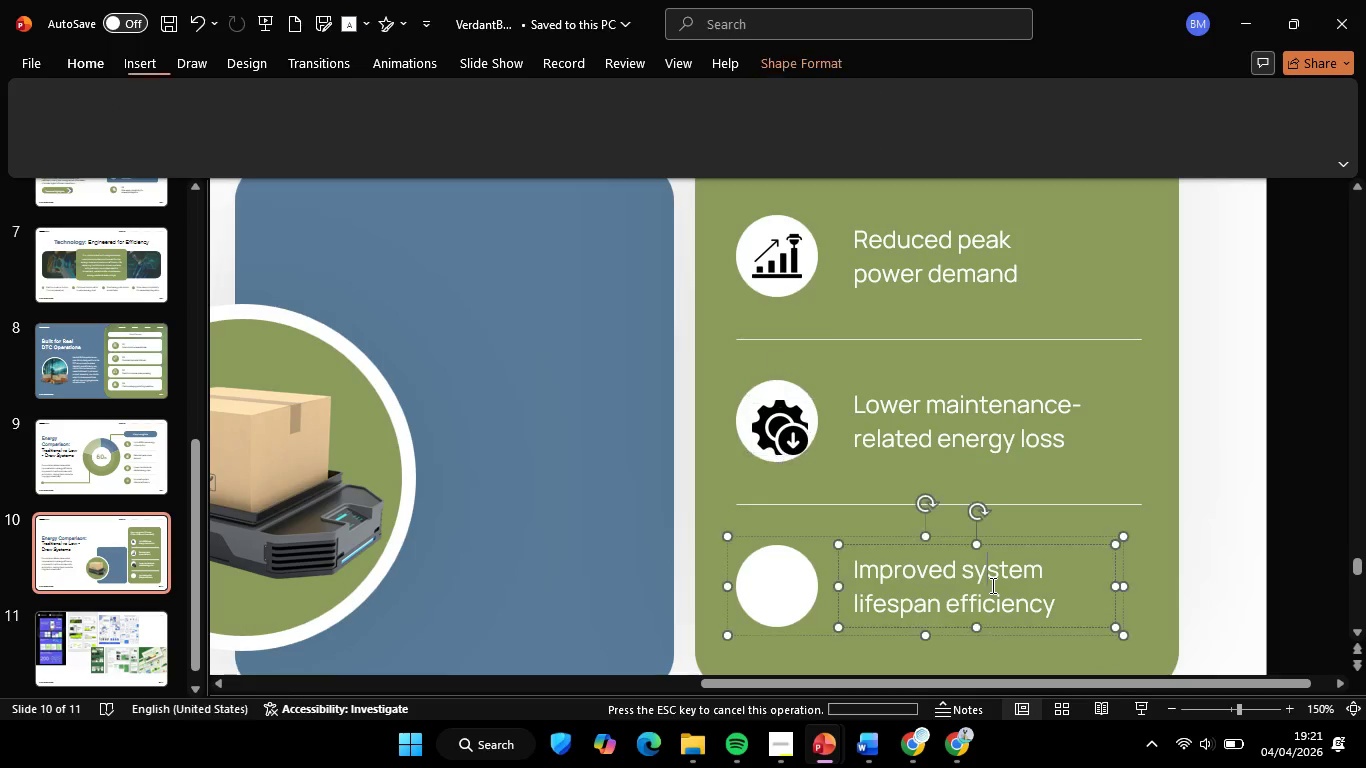 
left_click([991, 585])
 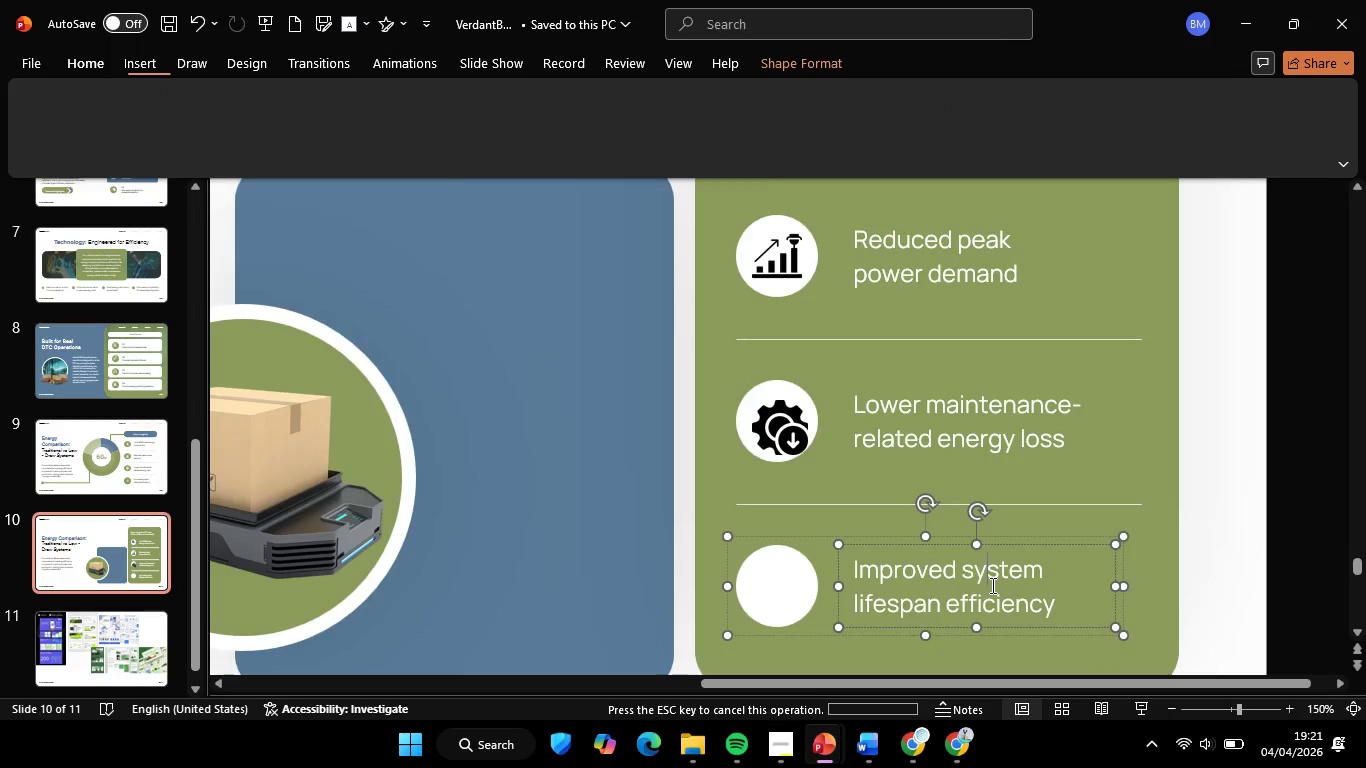 
hold_key(key=ControlLeft, duration=0.38)
scroll: coordinate [991, 585], scroll_direction: up, amount: 1.0
 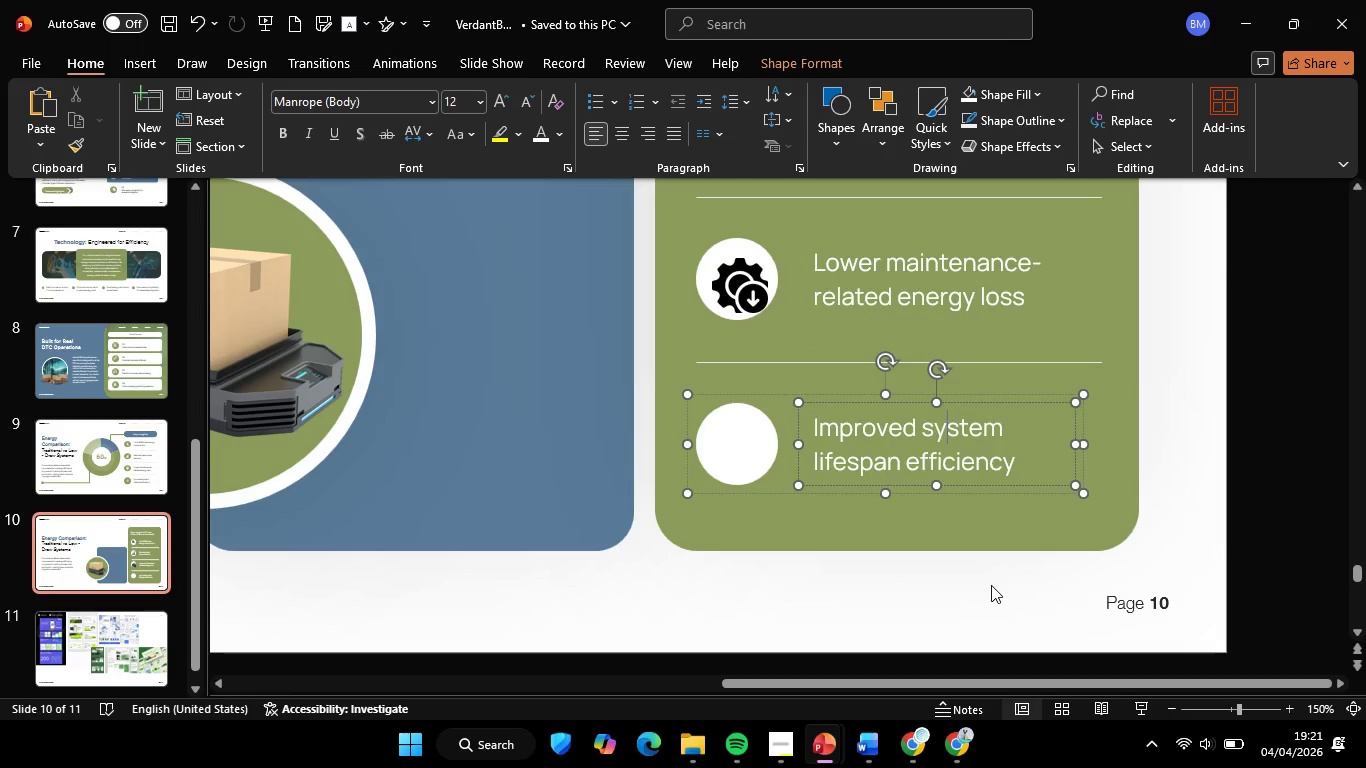 
key(Control+A)
 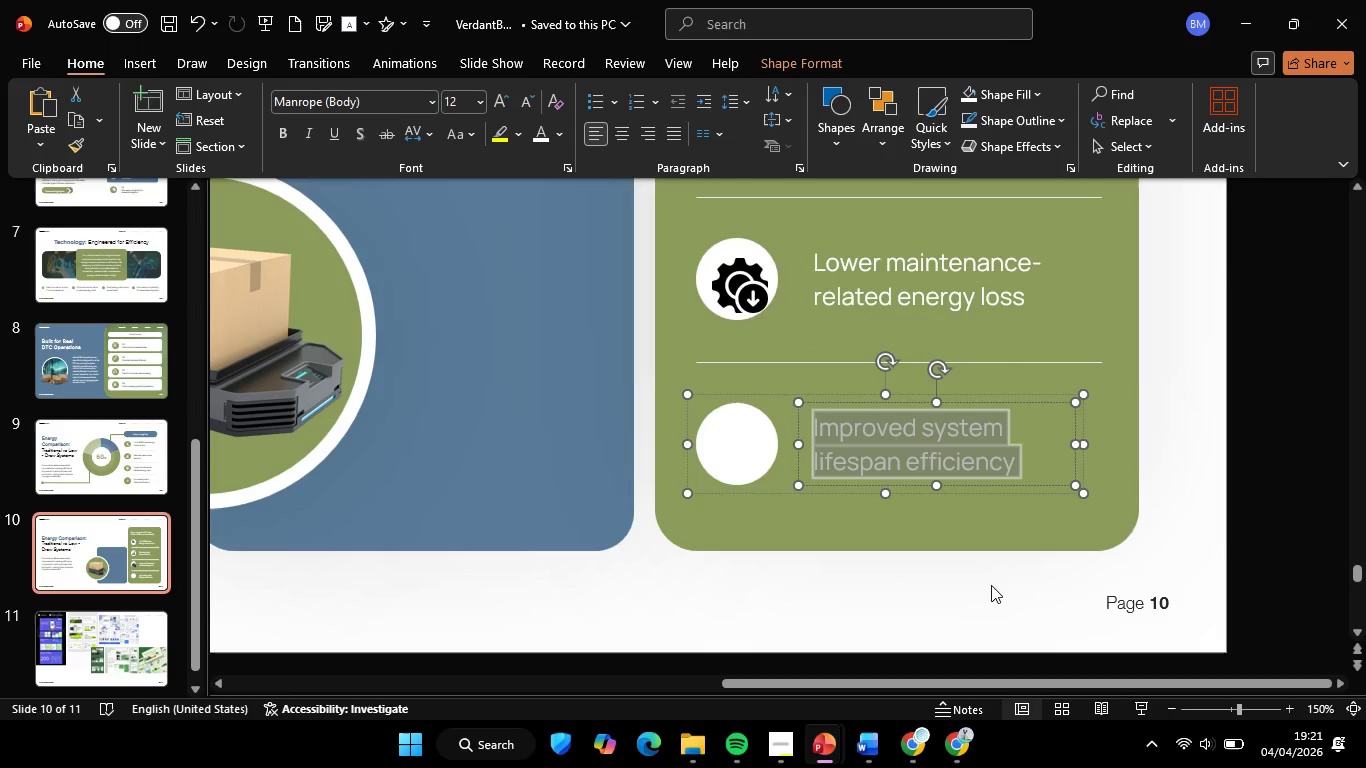 
key(Control+C)
 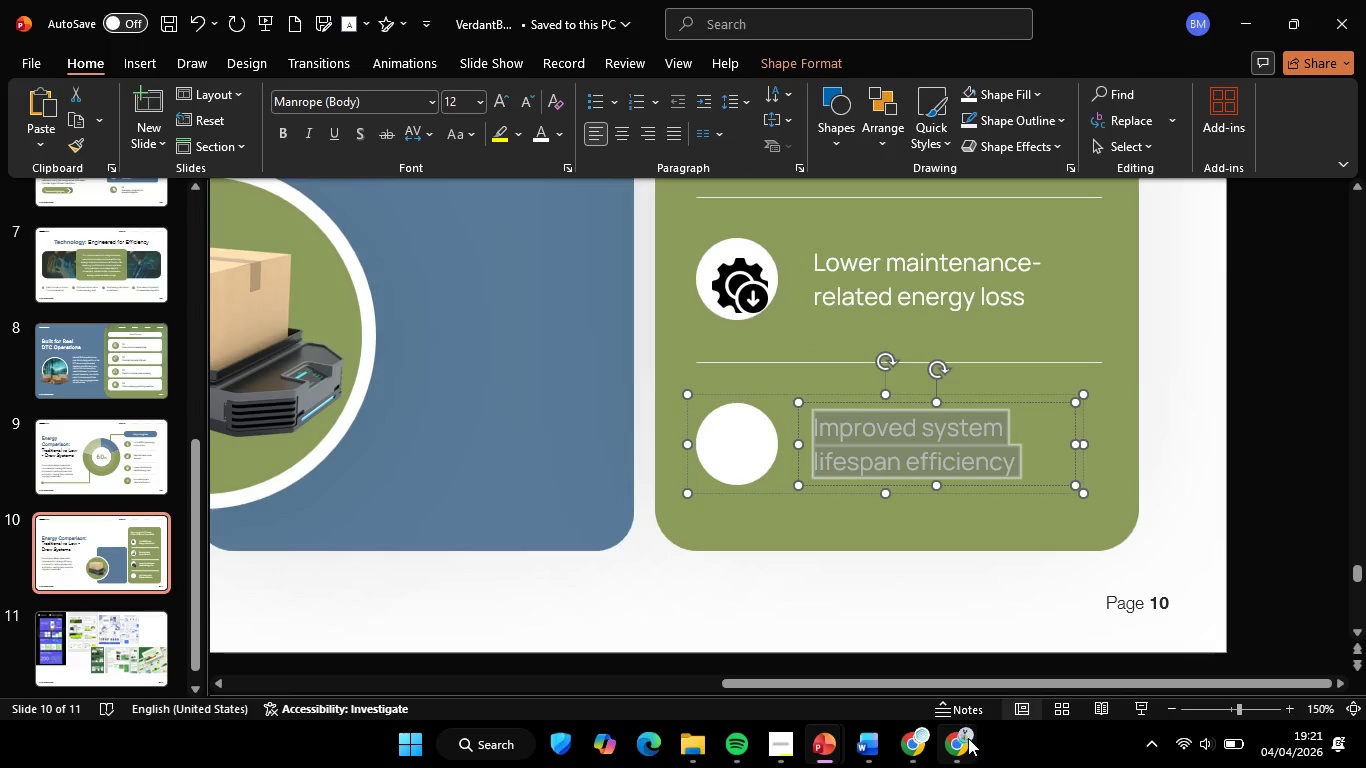 
left_click([968, 738])
 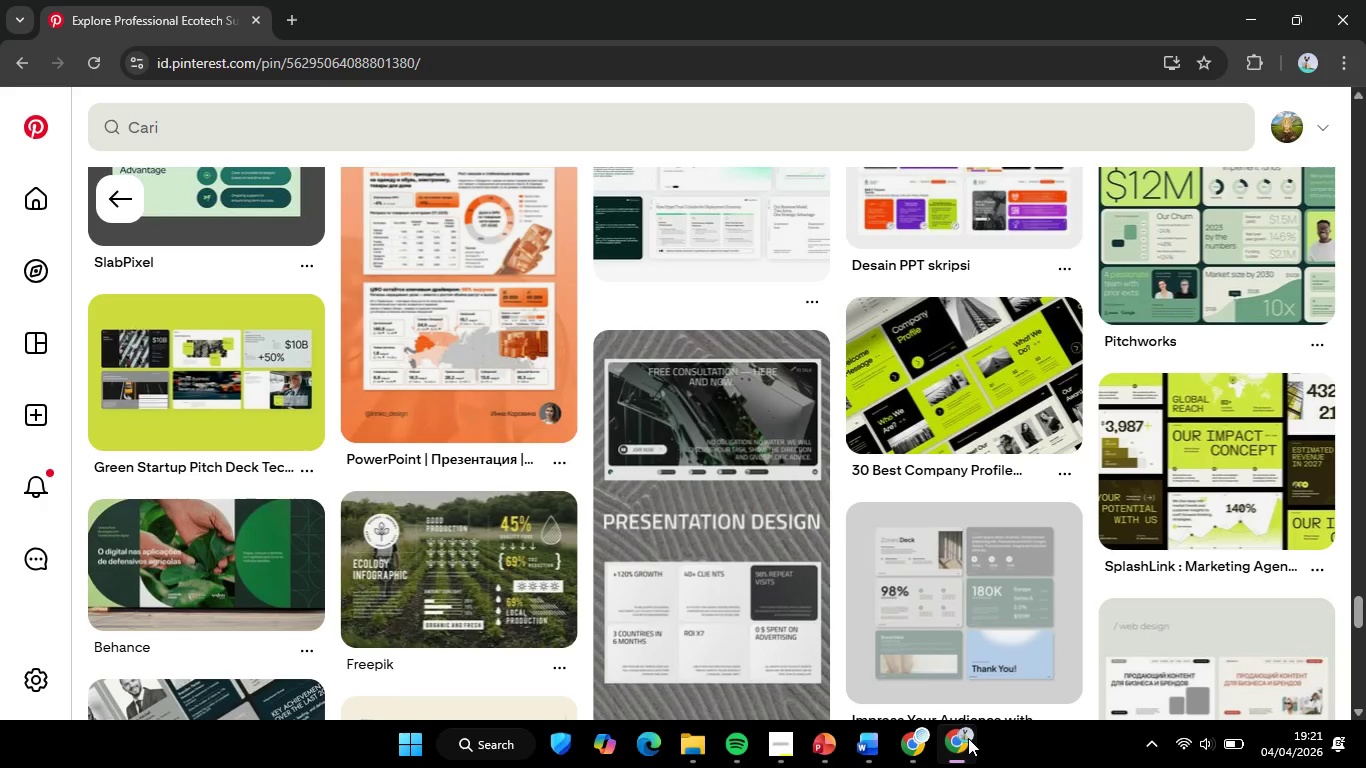 
left_click([909, 745])
 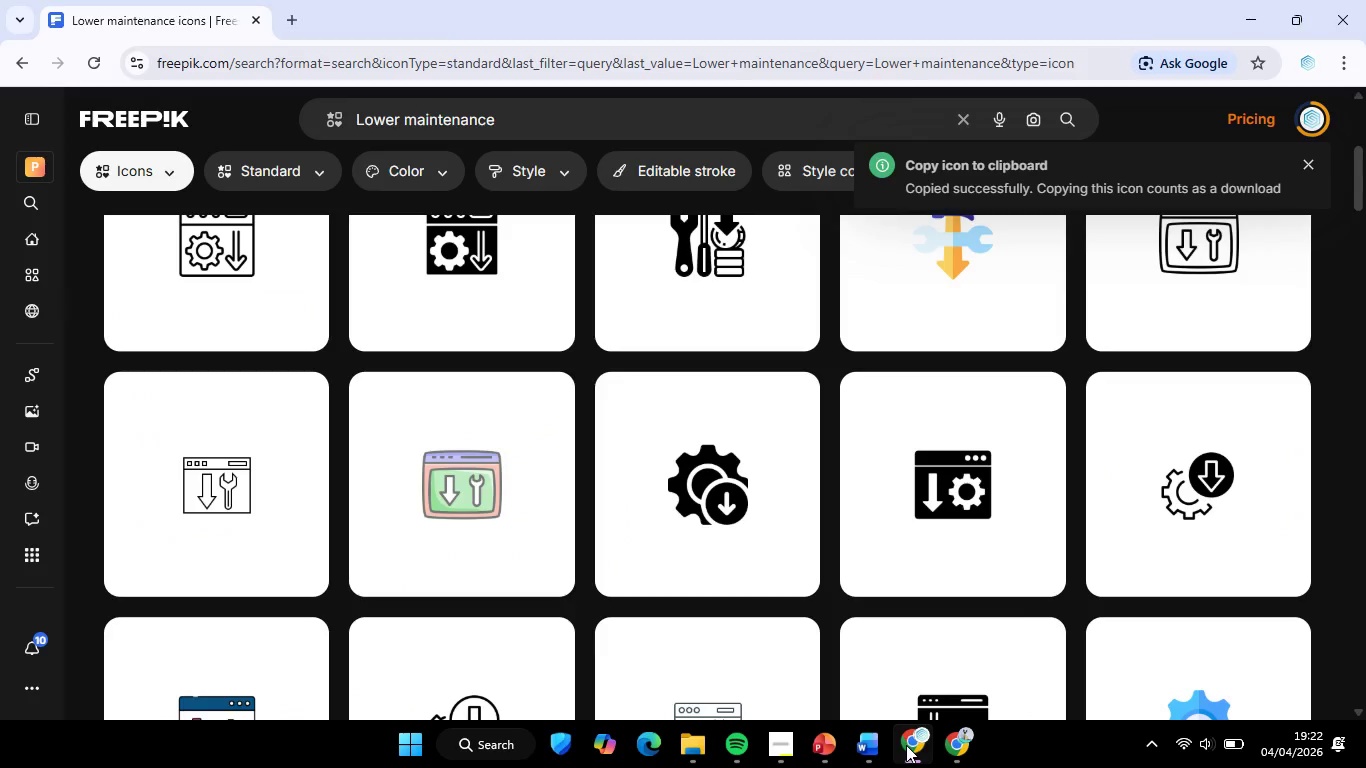 
left_click([606, 121])
 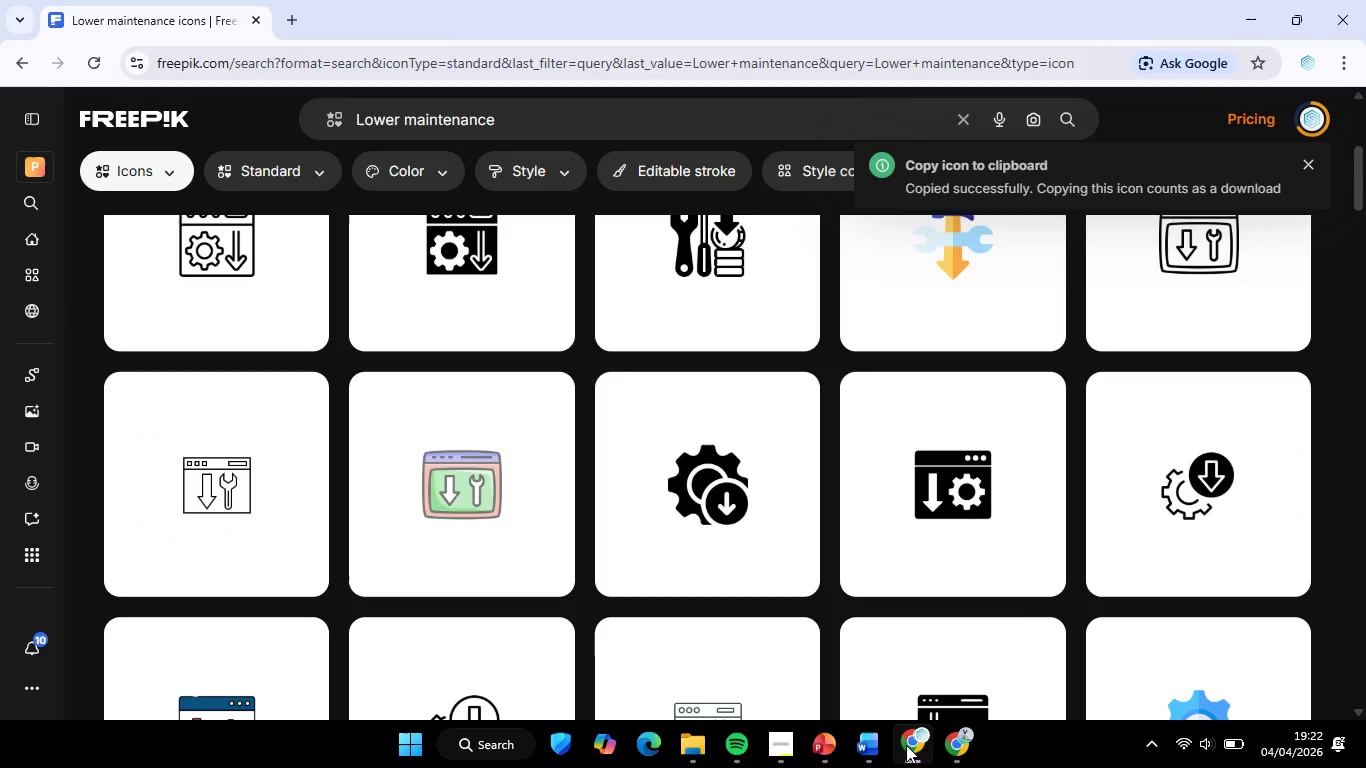 
key(Control+ControlLeft)
 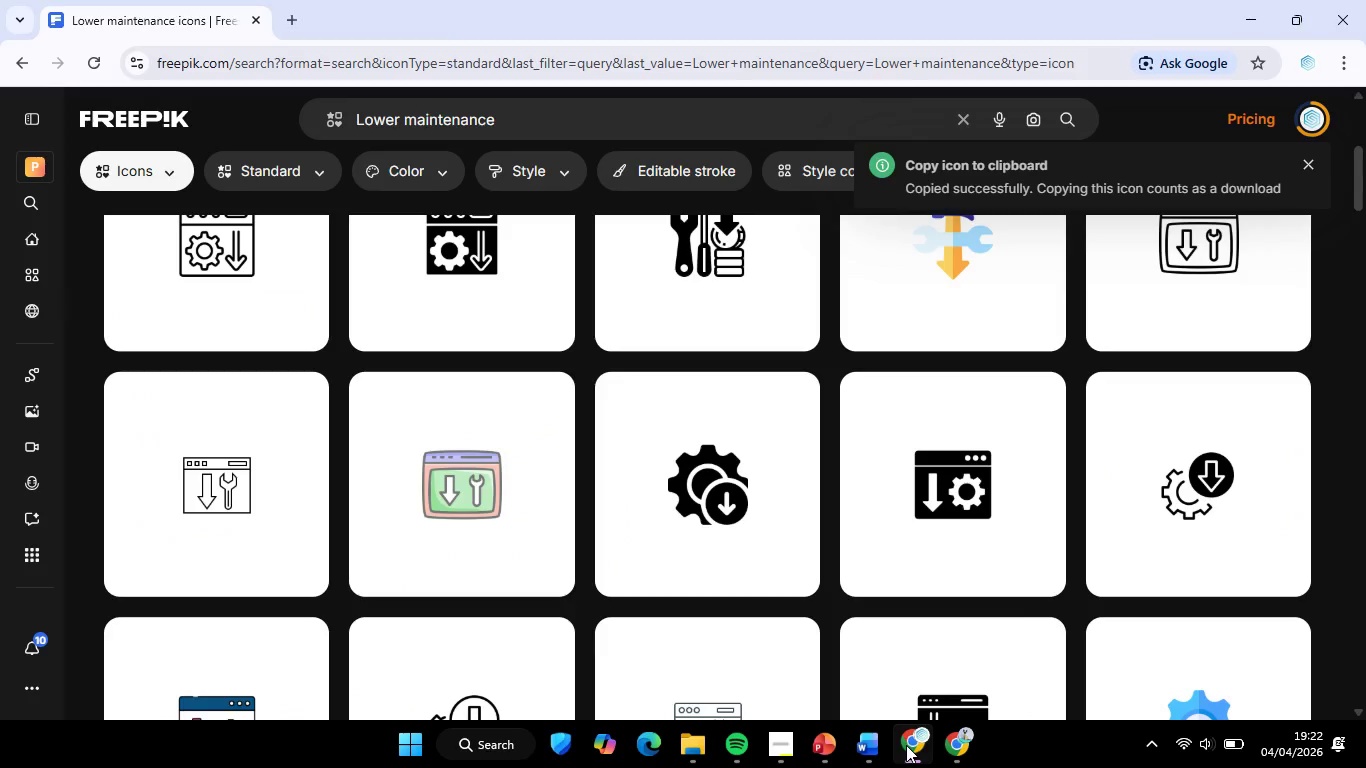 
key(Control+A)
 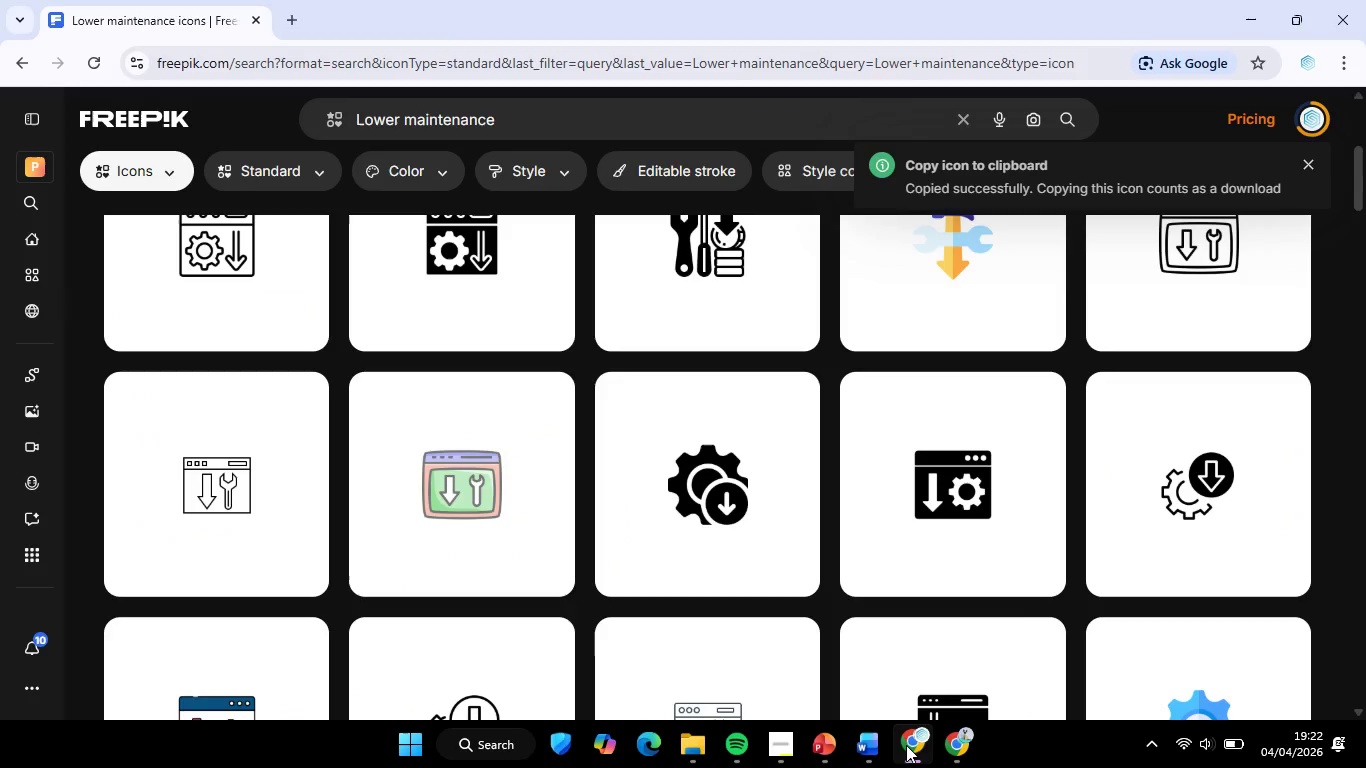 
hold_key(key=ControlLeft, duration=0.44)
 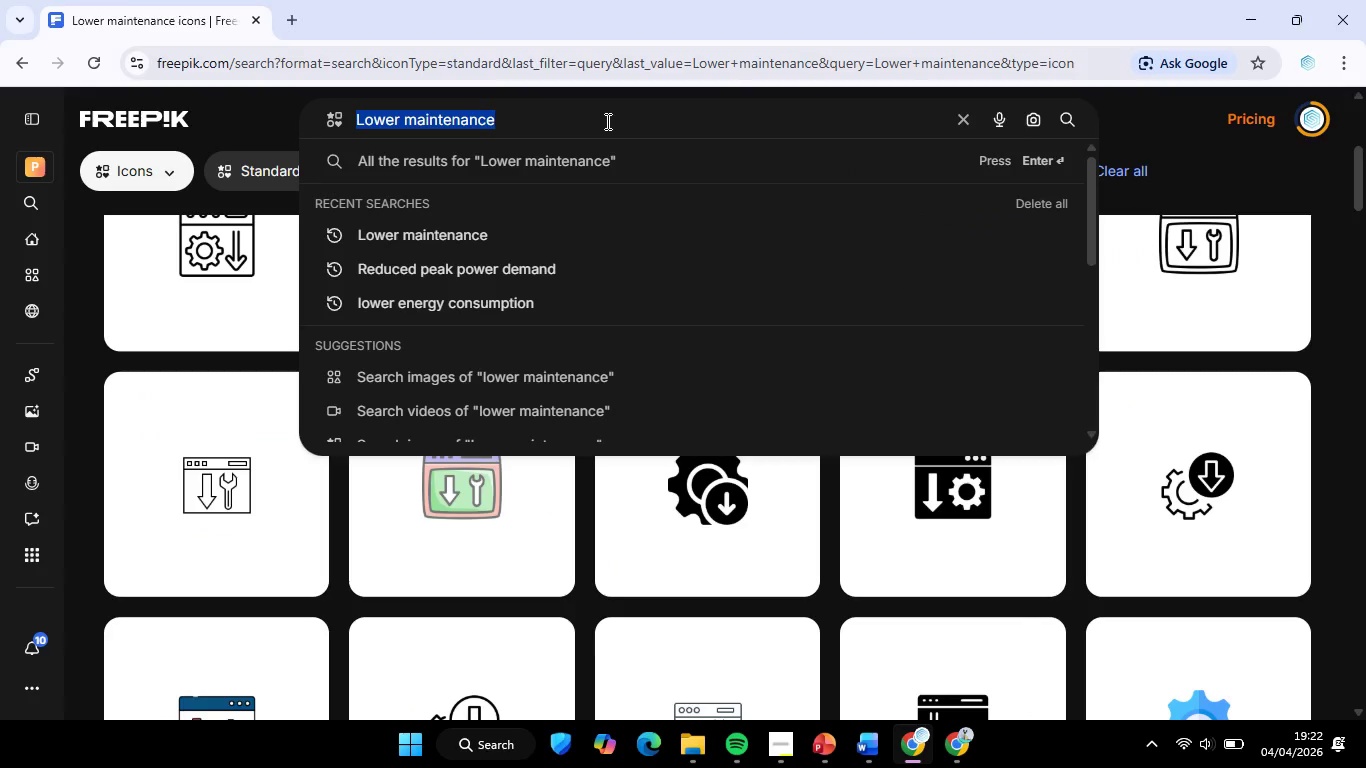 
key(Enter)
 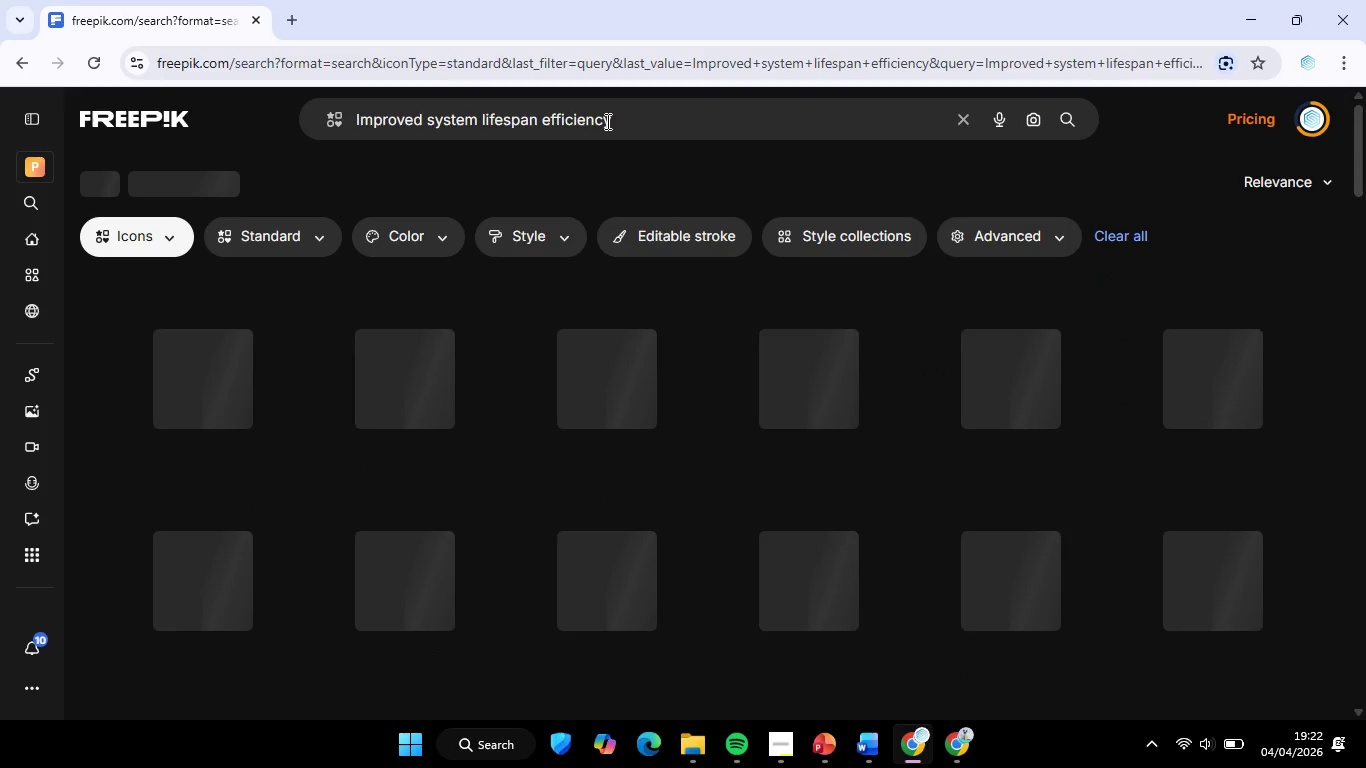 
wait(8.19)
 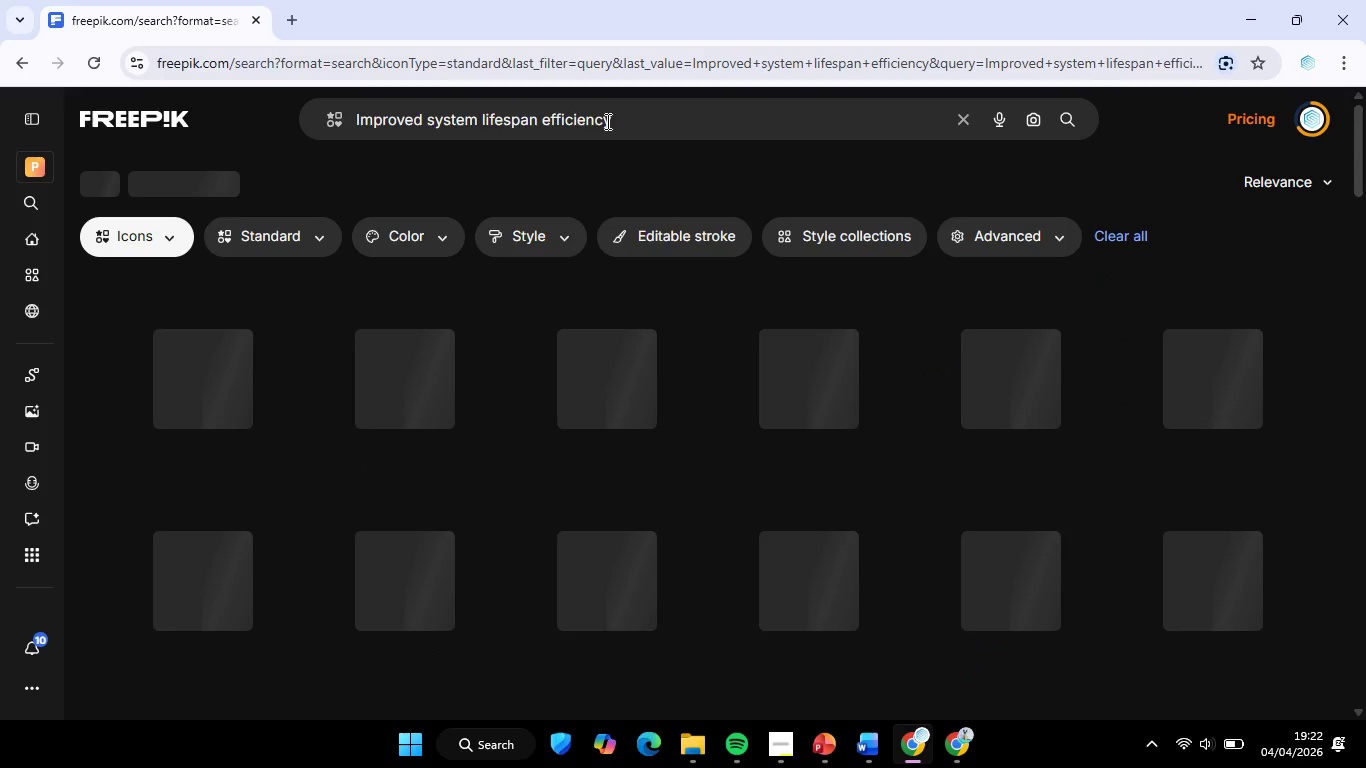 
scroll: coordinate [733, 397], scroll_direction: down, amount: 3.0
 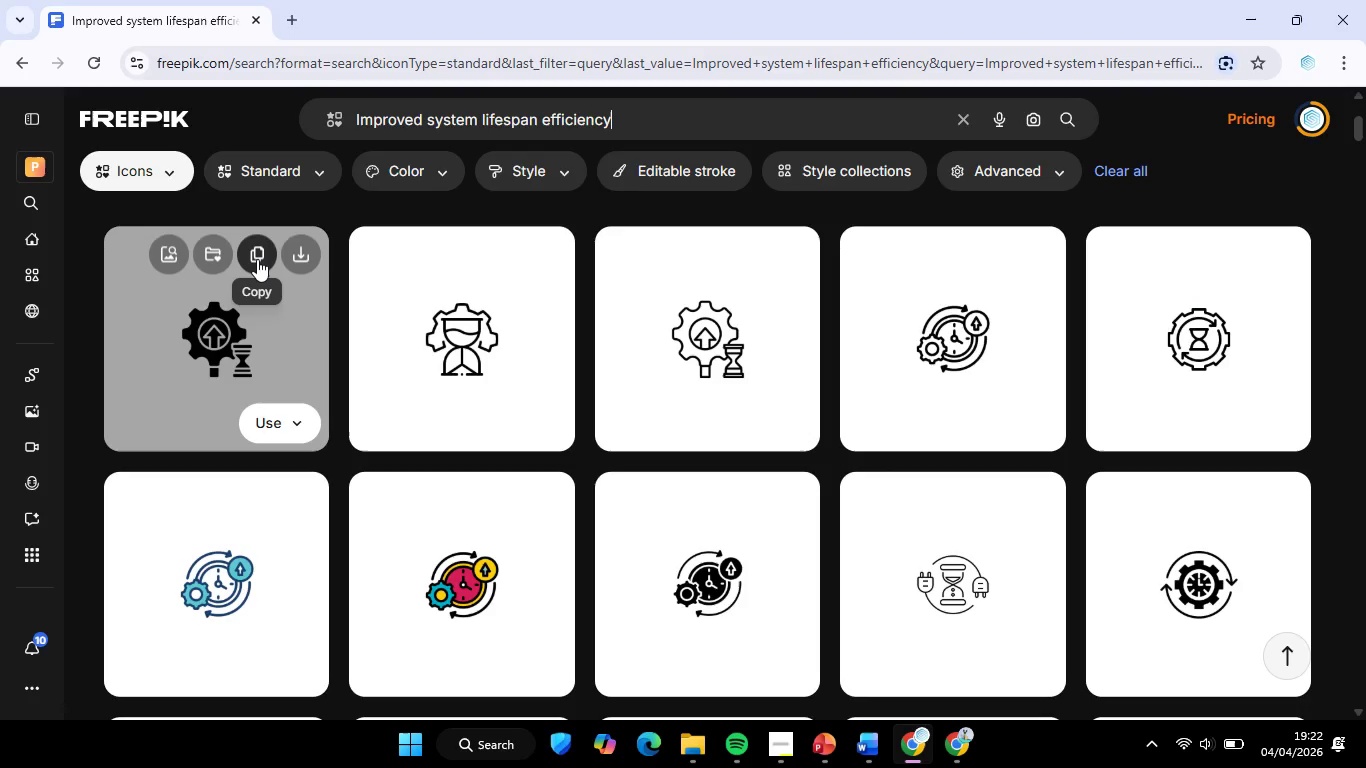 
left_click([257, 259])
 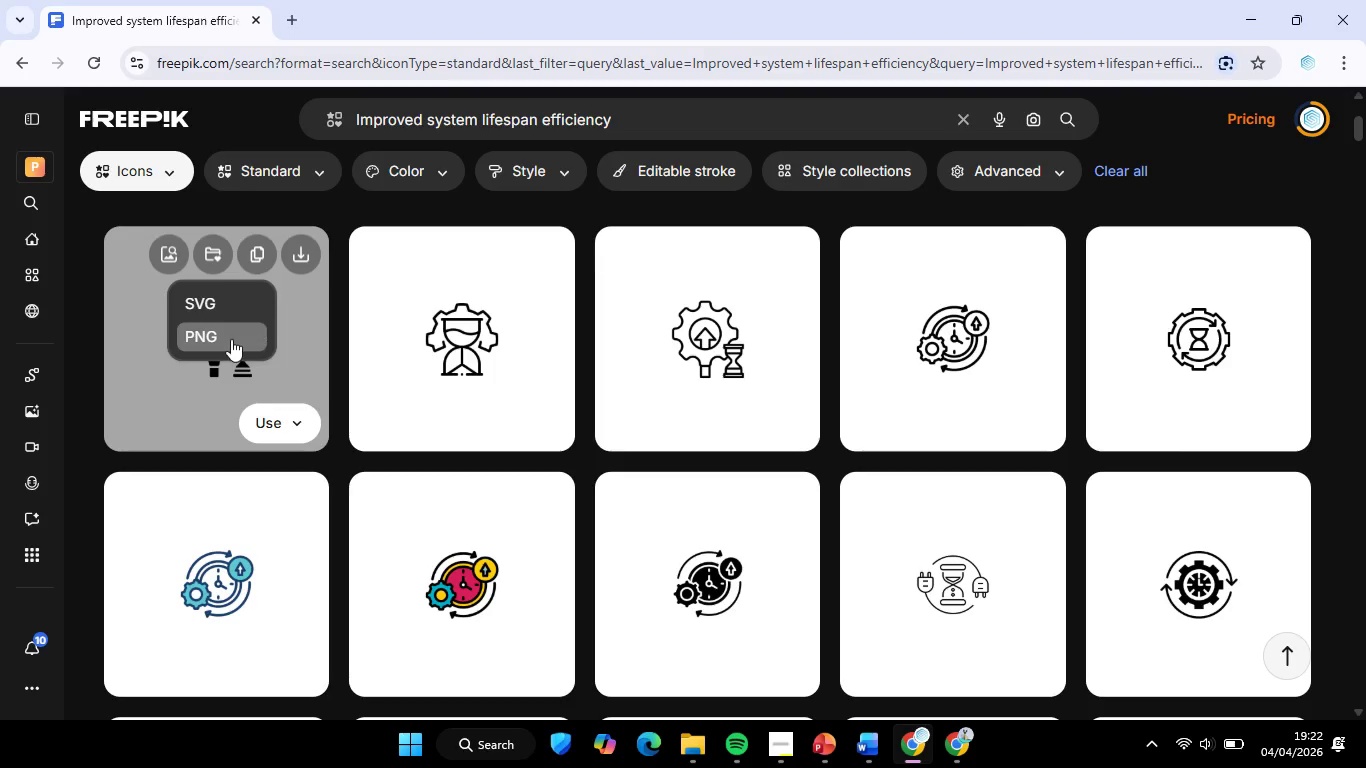 
left_click([231, 339])
 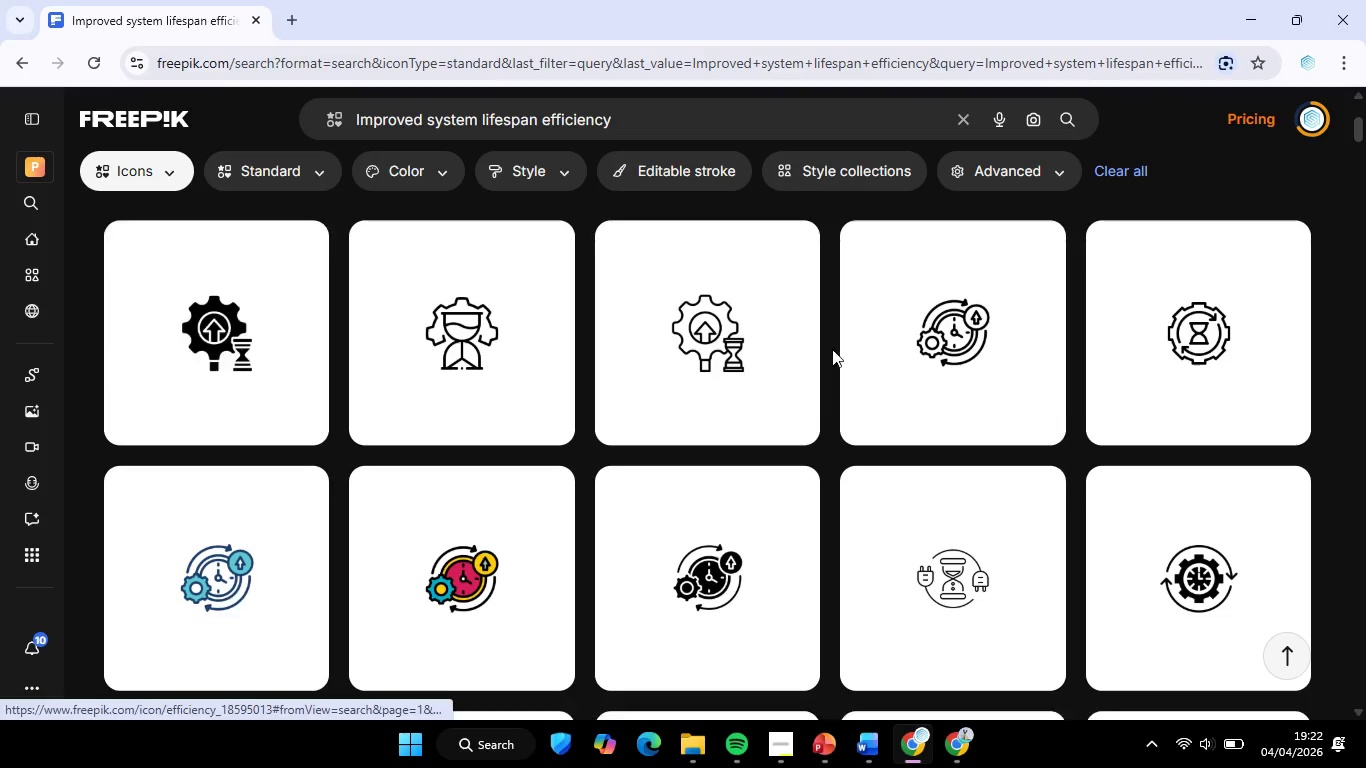 
scroll: coordinate [832, 349], scroll_direction: down, amount: 2.0
 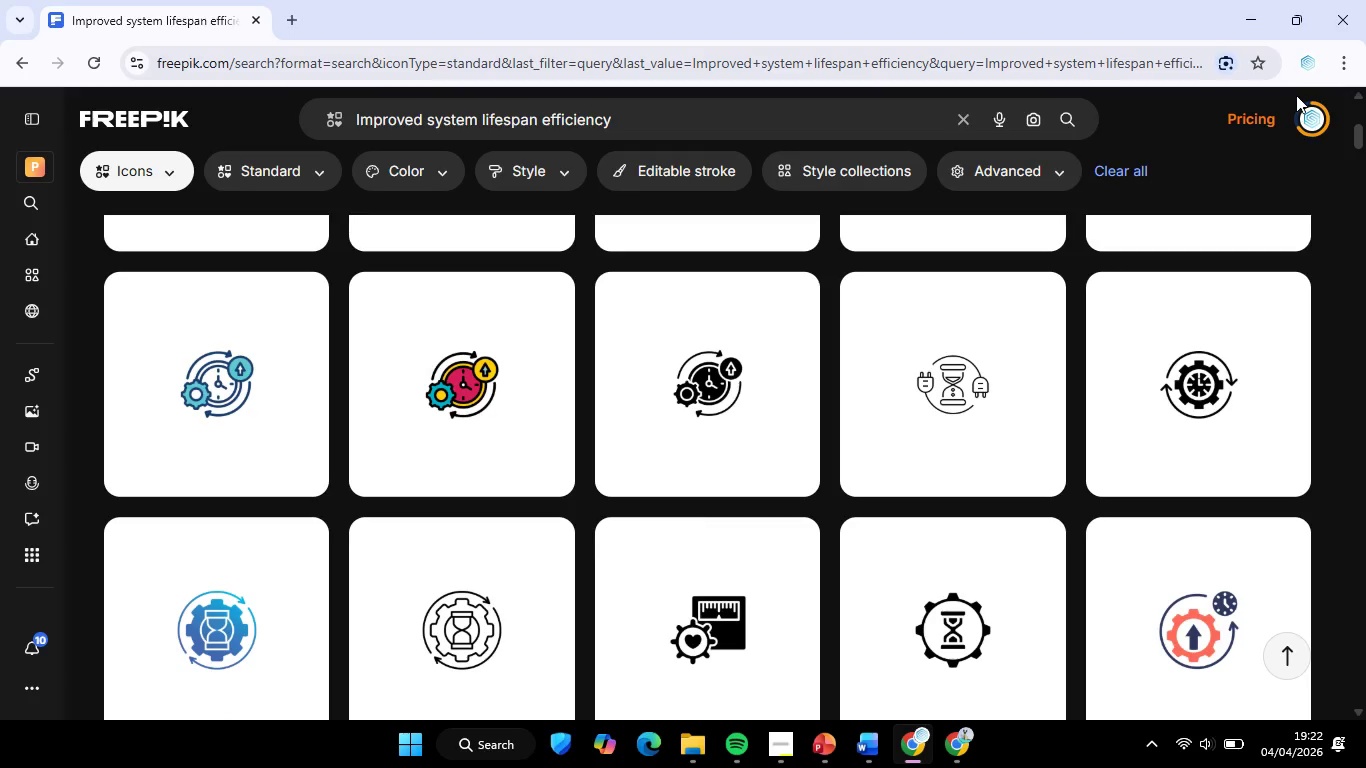 
left_click([1252, 6])
 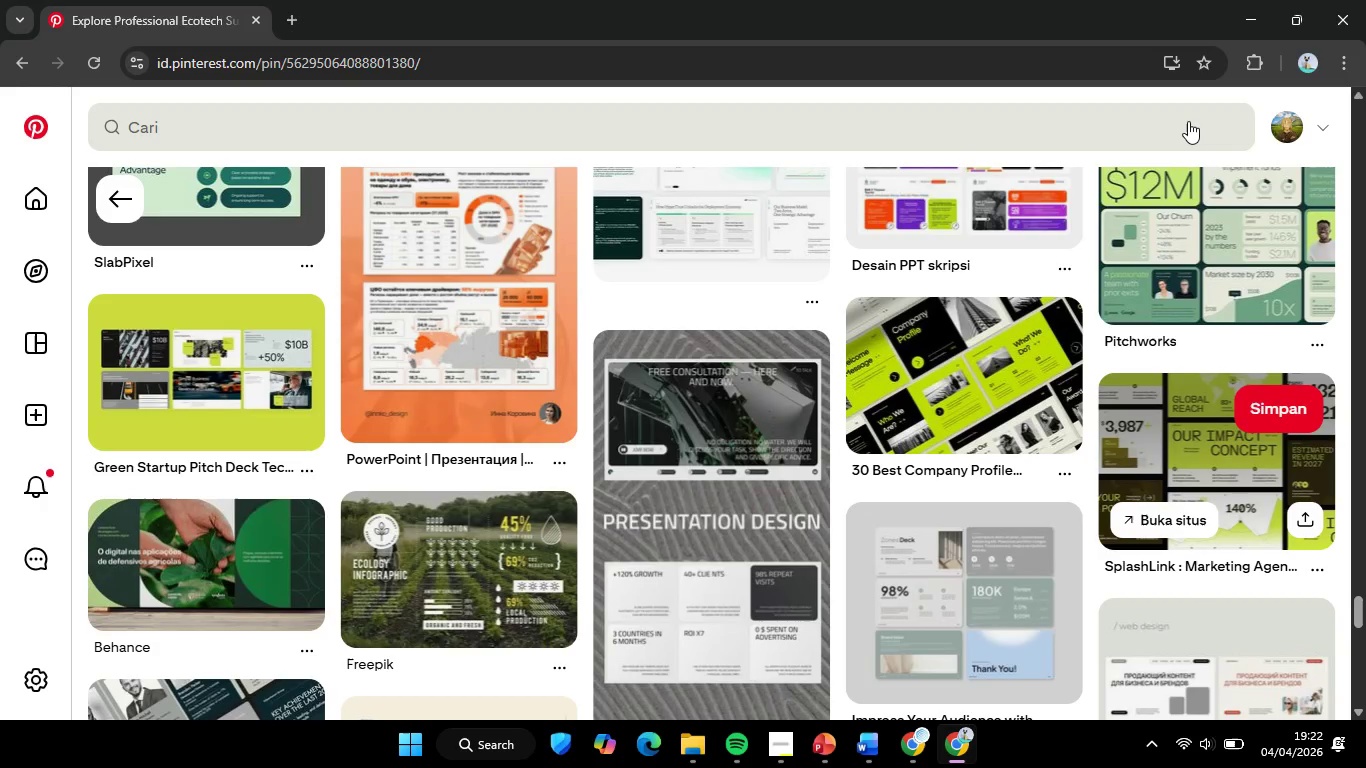 
left_click([1243, 19])
 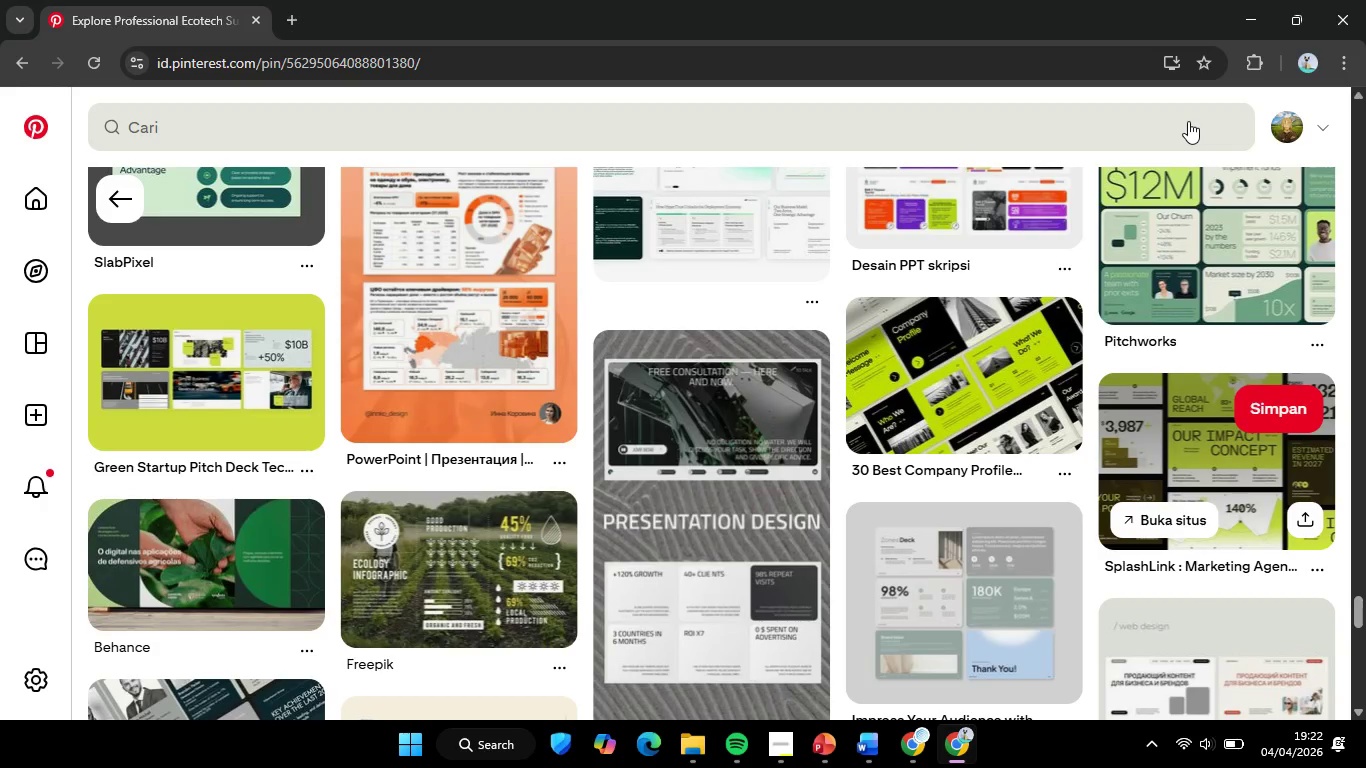 
left_click([1232, 347])
 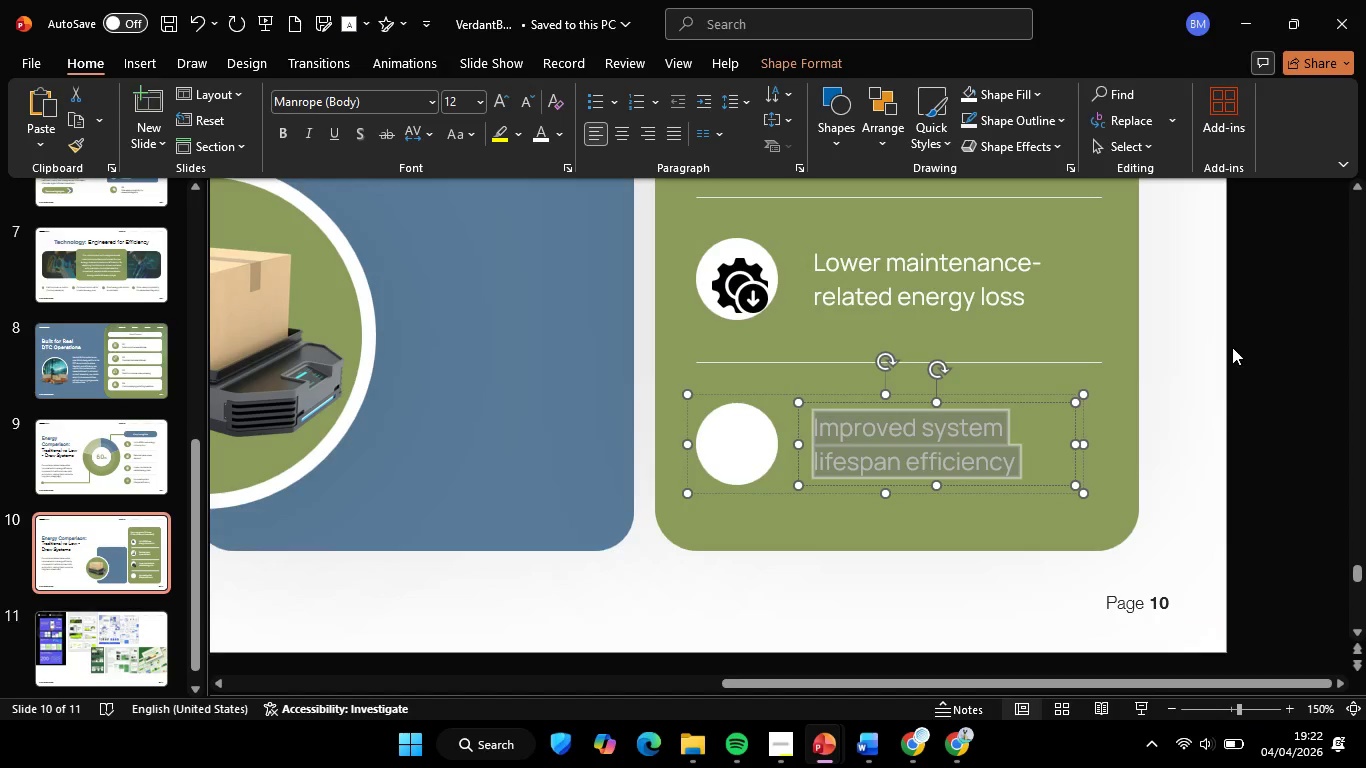 
key(Control+V)
 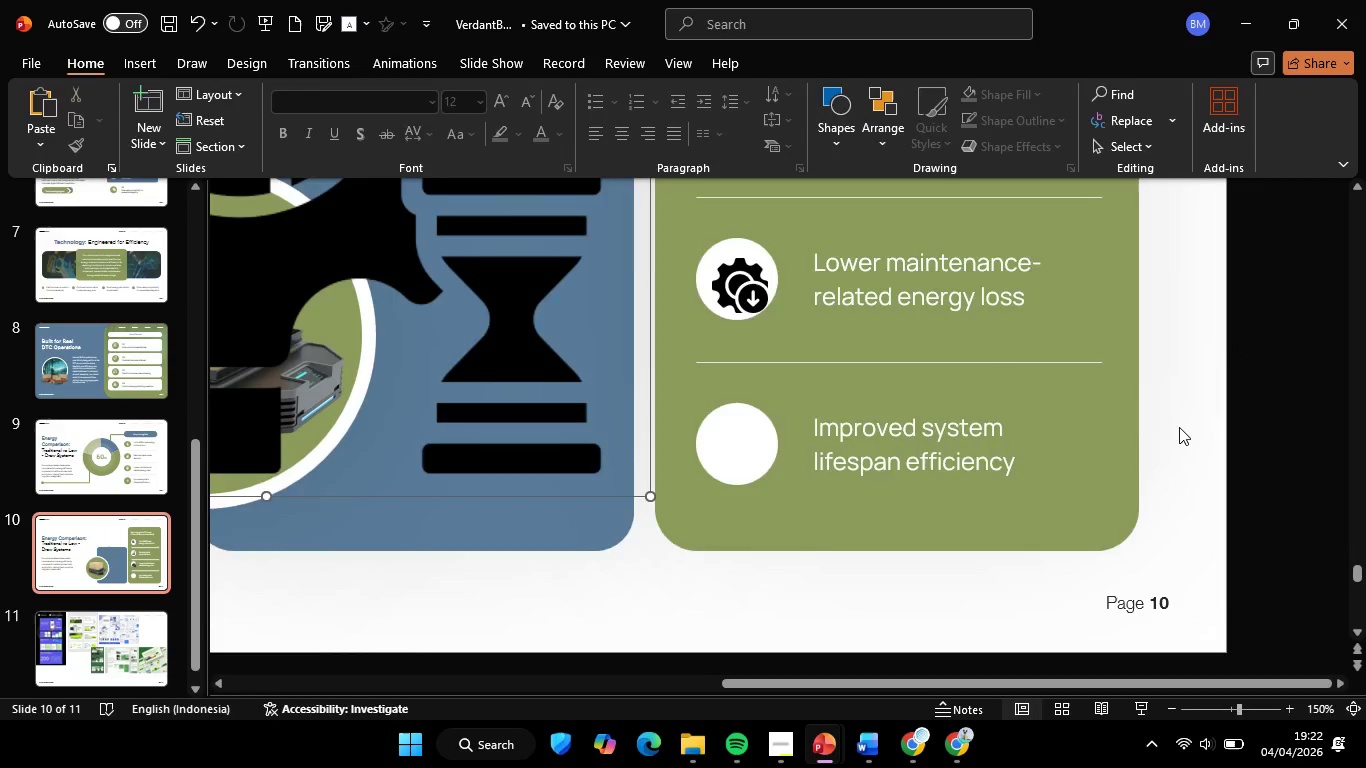 
hold_key(key=ShiftLeft, duration=1.52)
 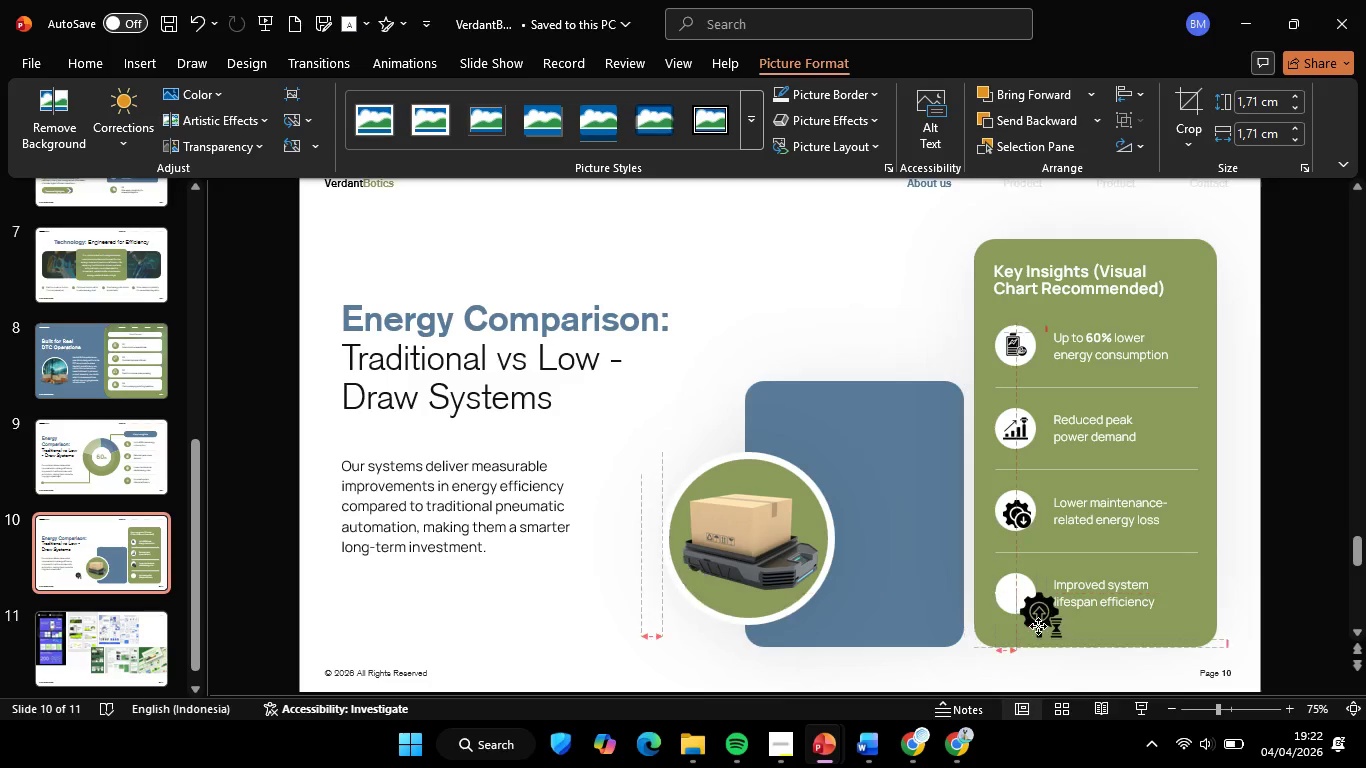 
scroll: coordinate [813, 453], scroll_direction: down, amount: 3.0
 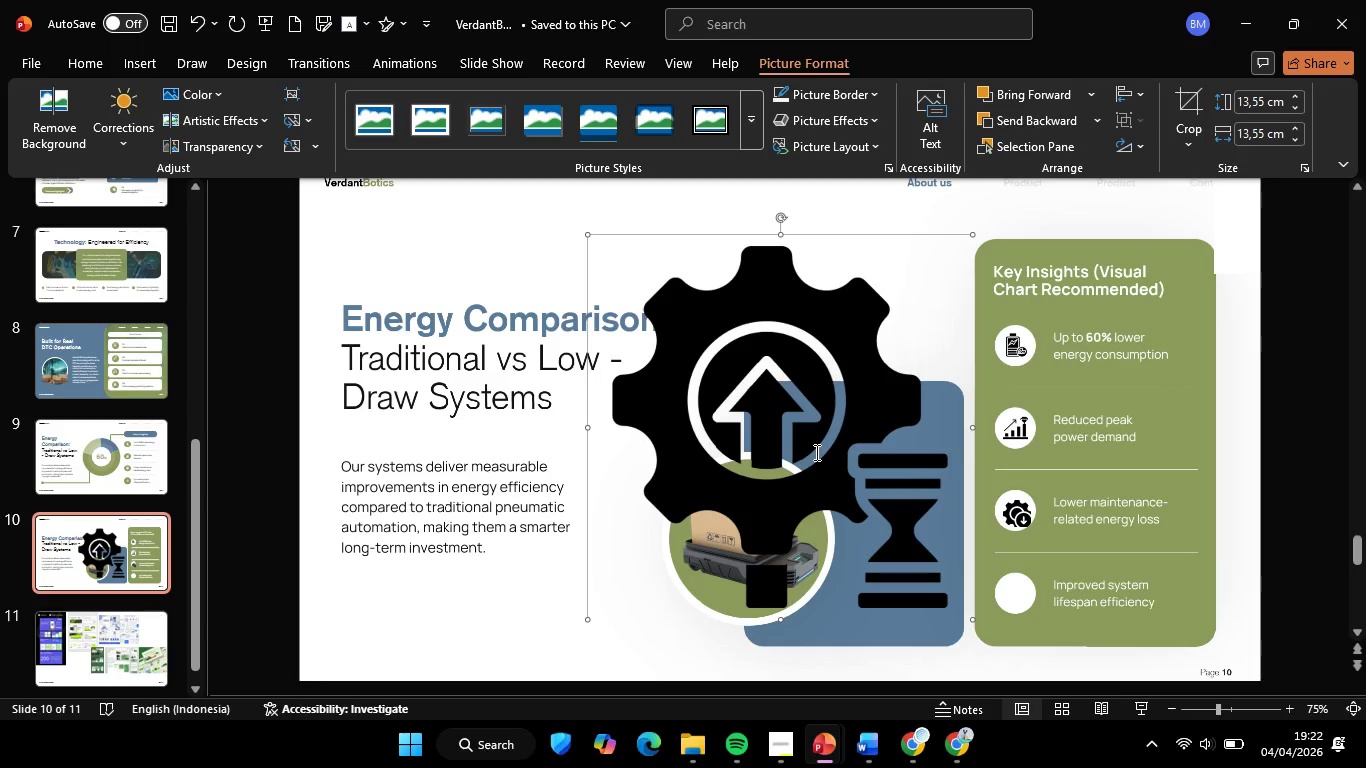 
left_click_drag(start_coordinate=[971, 231], to_coordinate=[634, 577])
 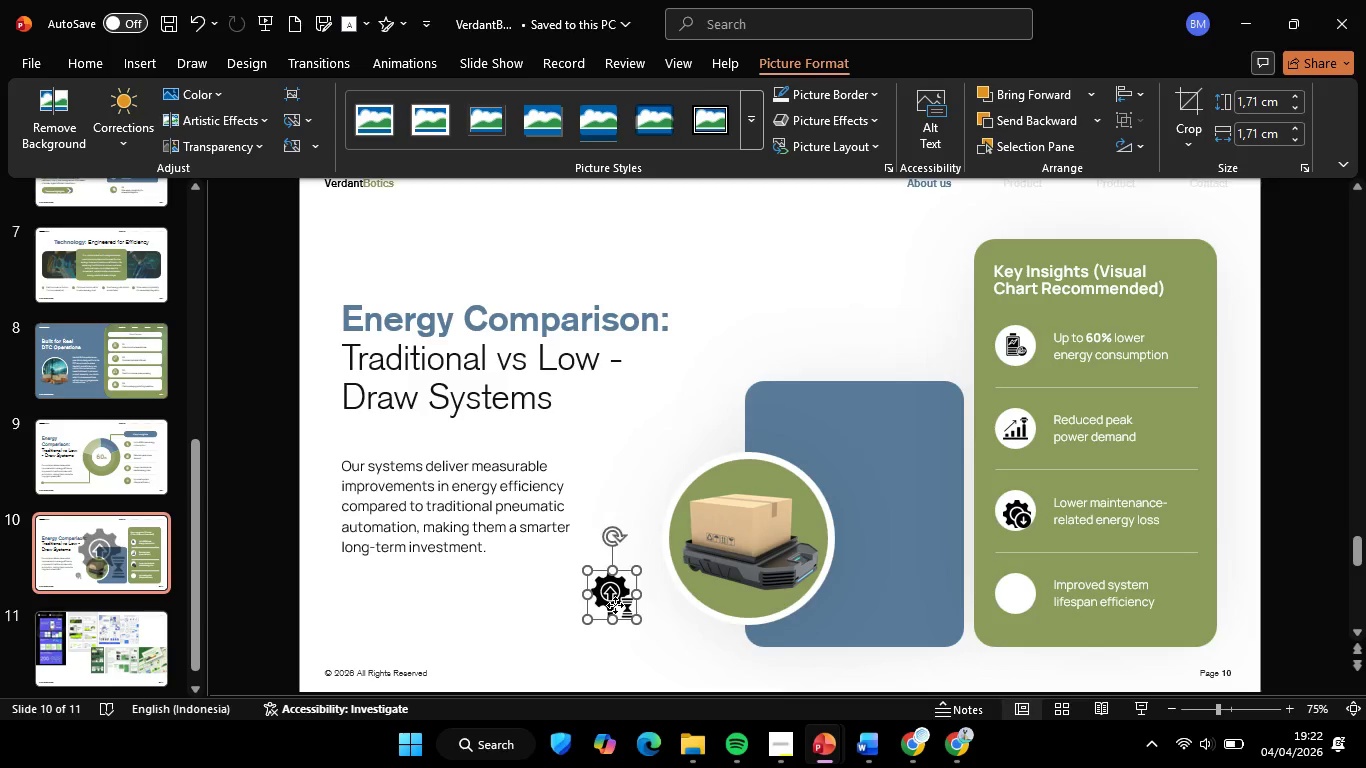 
left_click_drag(start_coordinate=[615, 605], to_coordinate=[1026, 607])
 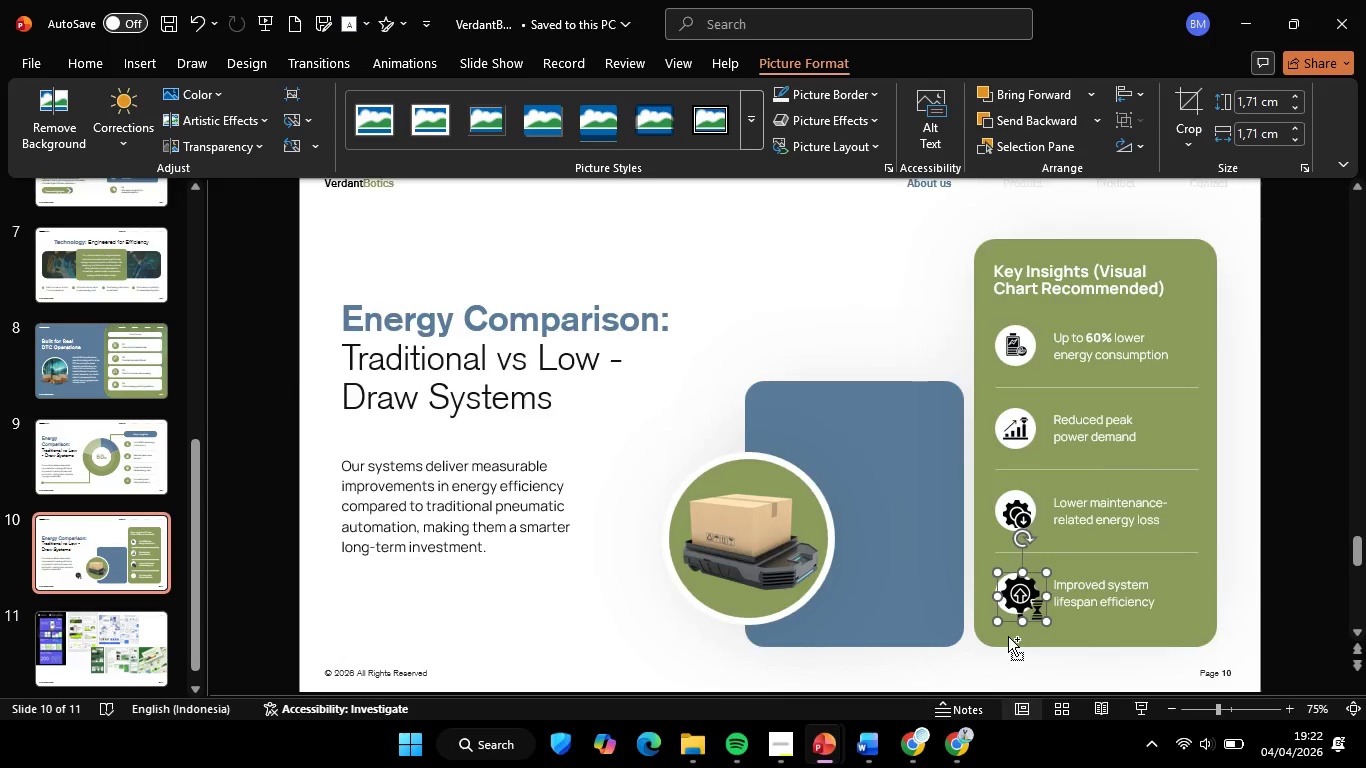 
hold_key(key=ControlLeft, duration=0.89)
scroll: coordinate [1000, 635], scroll_direction: up, amount: 5.0
 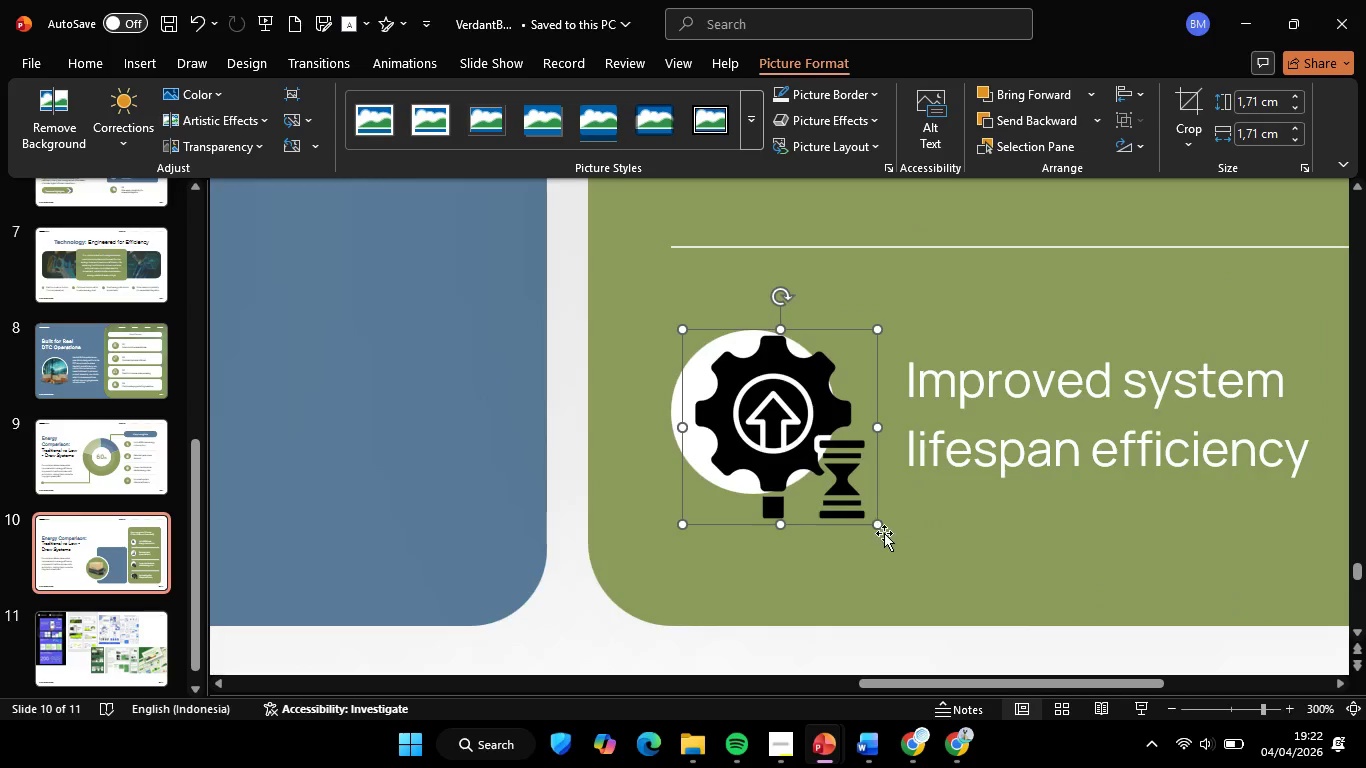 
hold_key(key=ShiftLeft, duration=1.34)
left_click_drag(start_coordinate=[879, 519], to_coordinate=[867, 518])
 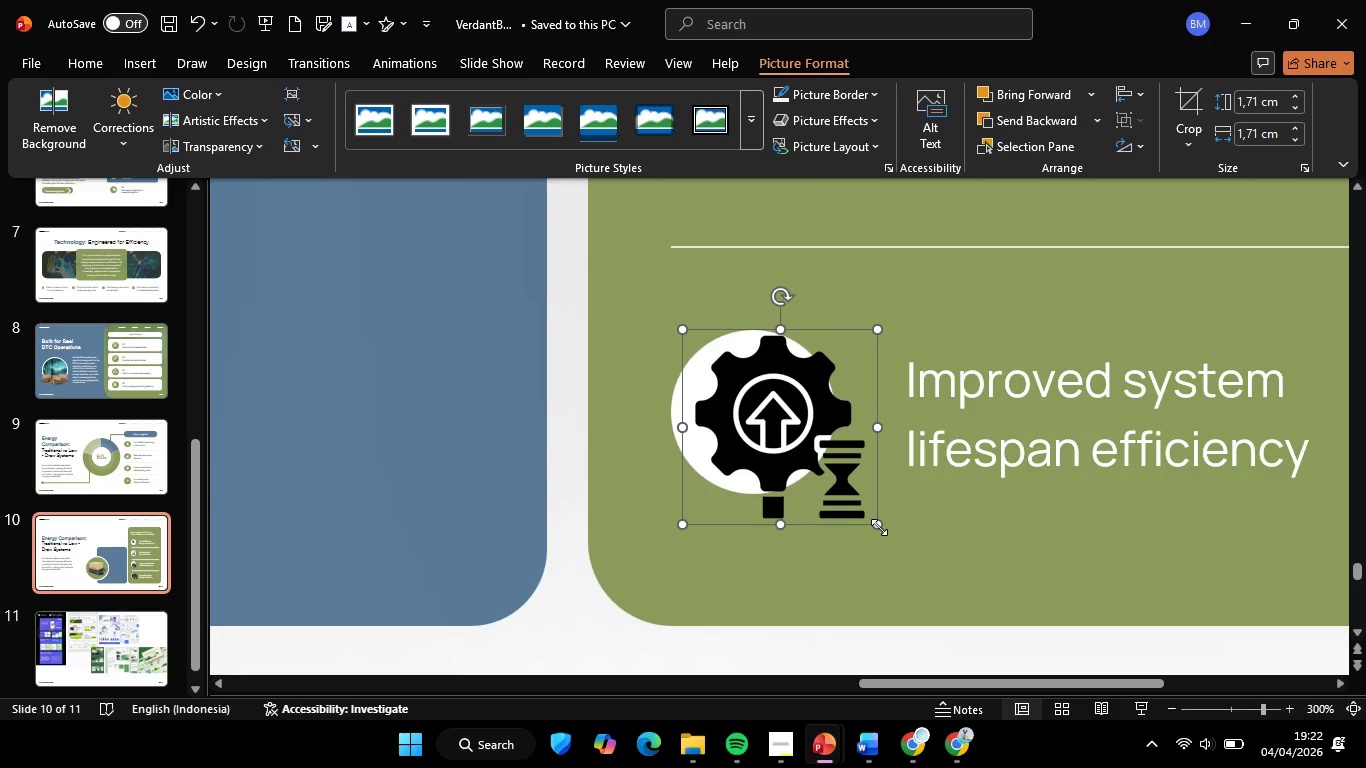 
hold_key(key=ShiftLeft, duration=2.5)
left_click_drag(start_coordinate=[879, 527], to_coordinate=[774, 421])
 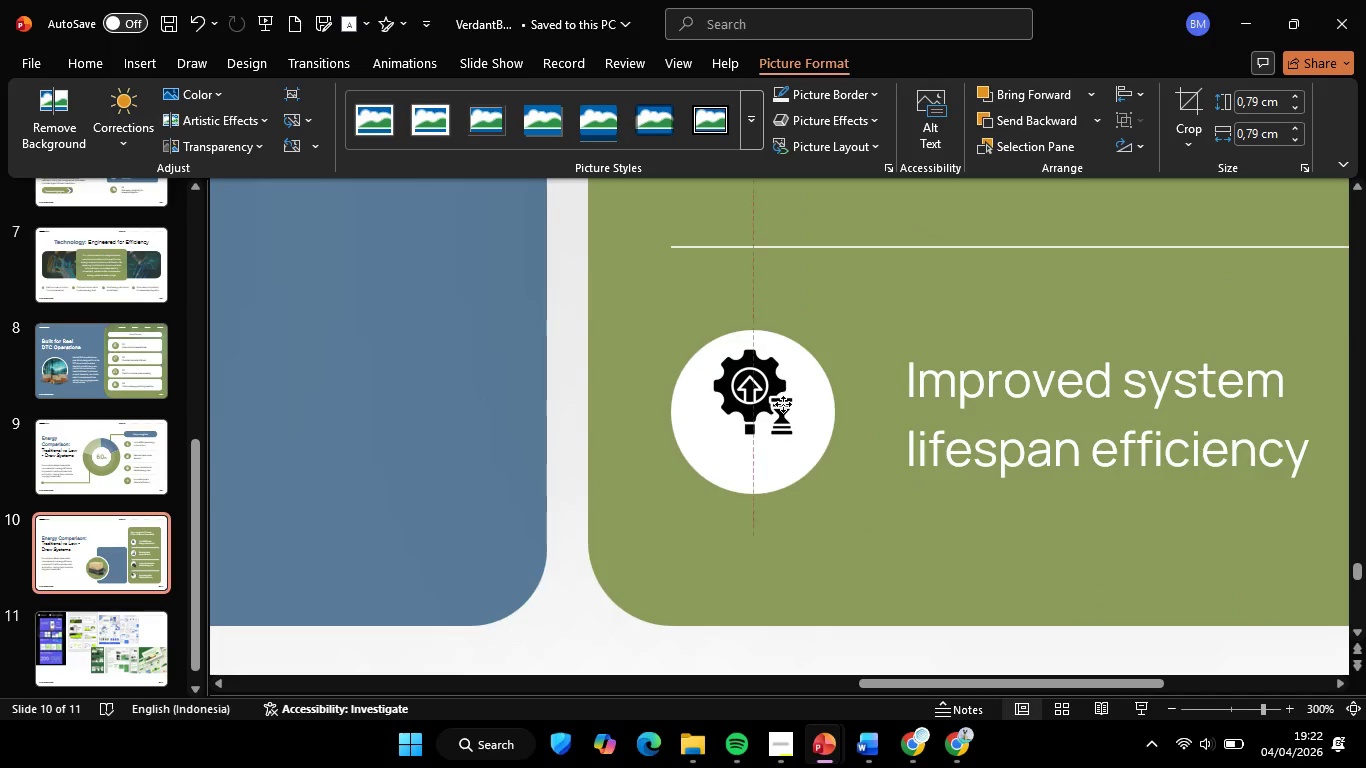 
left_click_drag(start_coordinate=[754, 380], to_coordinate=[782, 412])
 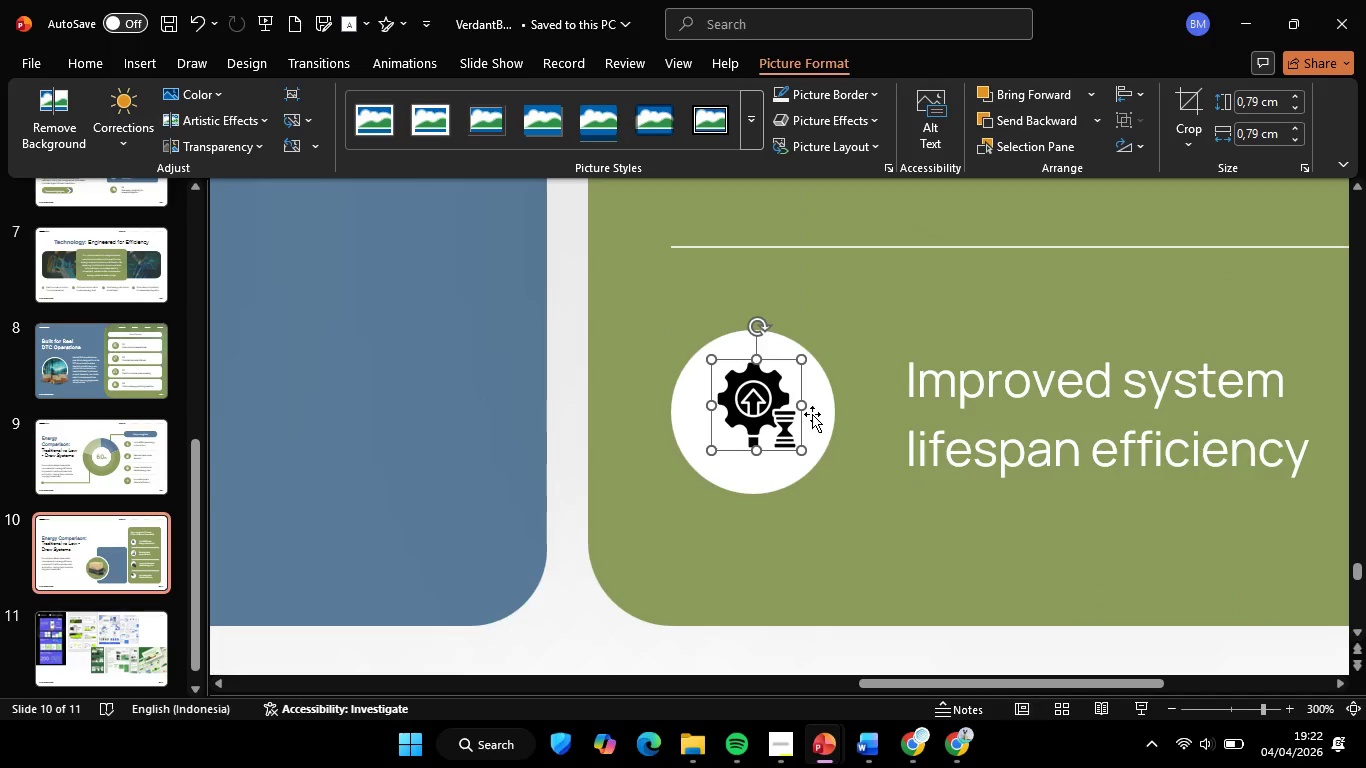 
hold_key(key=ShiftLeft, duration=0.8)
left_click([812, 414])
 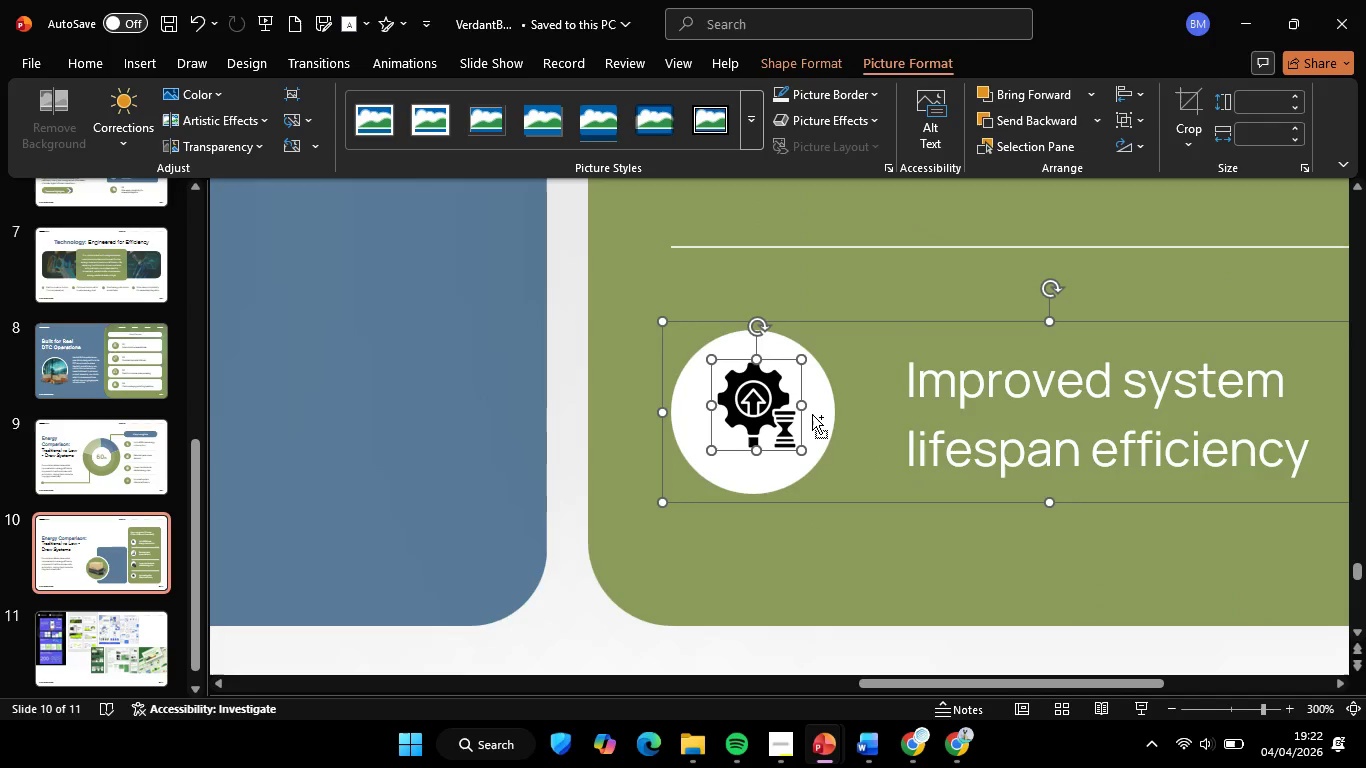 
key(Control+Shift+G)
 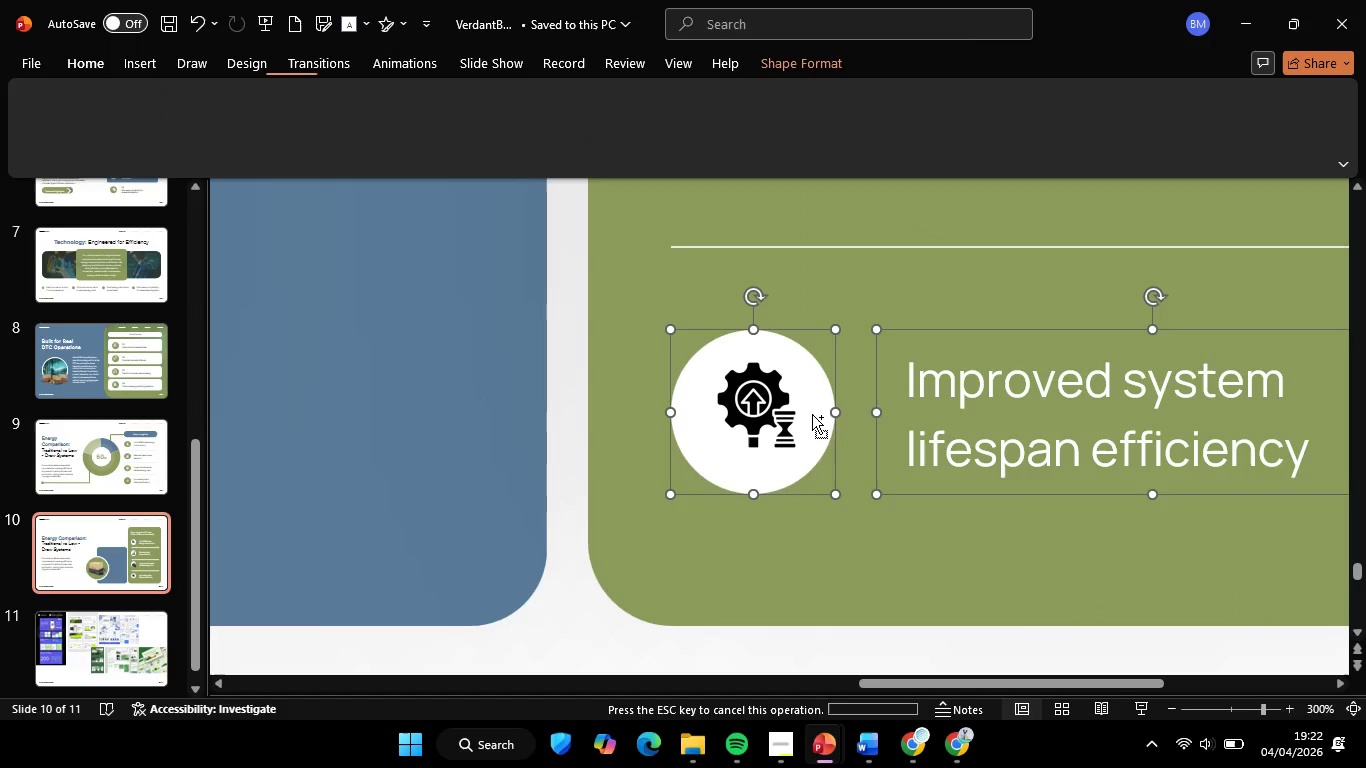 
left_click([759, 410])
 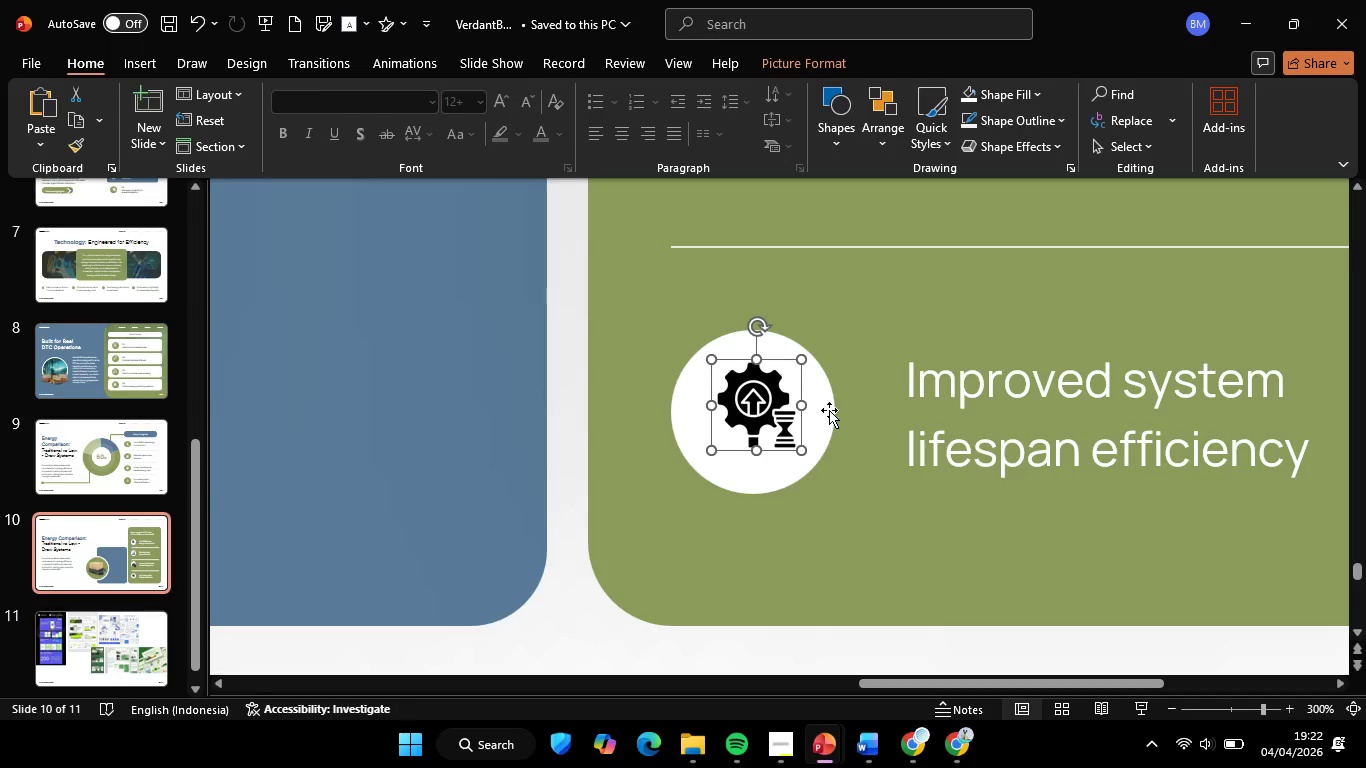 
hold_key(key=ShiftLeft, duration=0.75)
left_click([822, 405])
 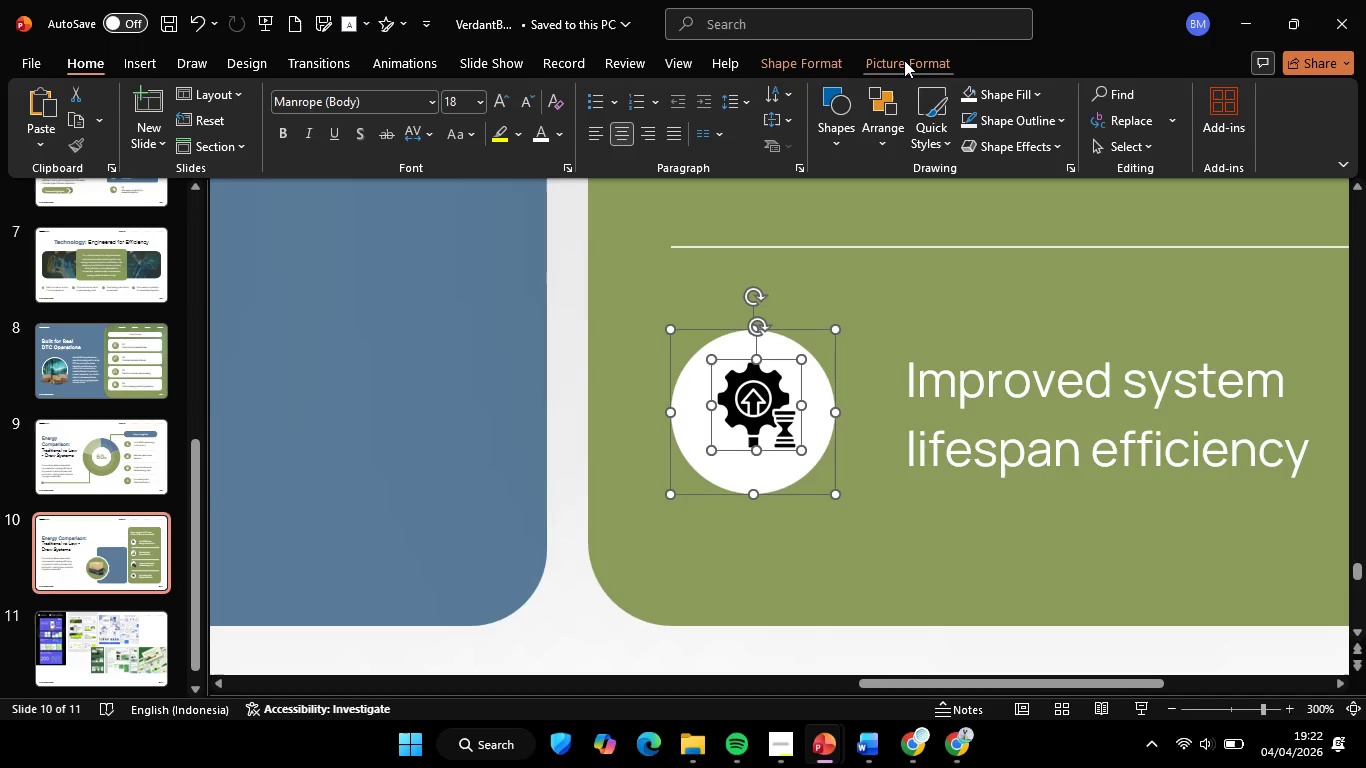 
left_click([904, 60])
 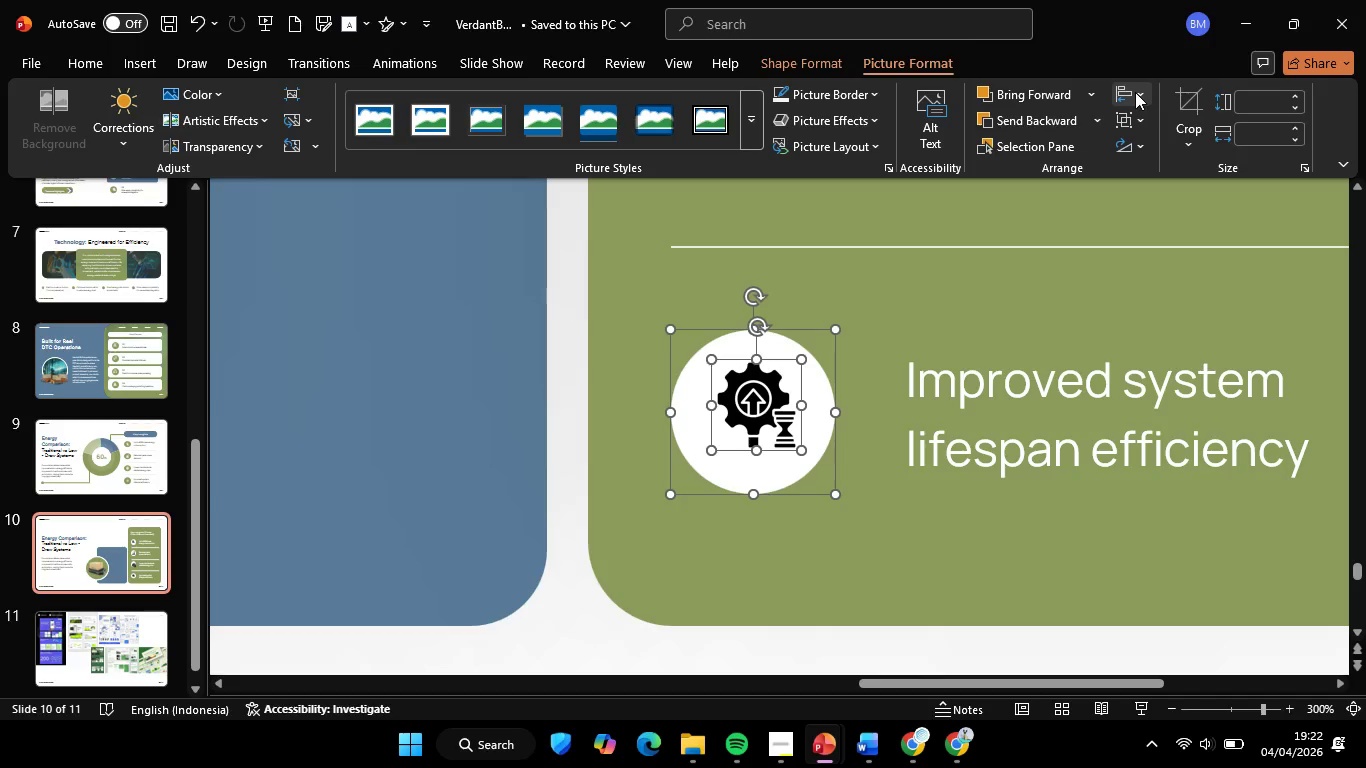 
left_click([1134, 91])
 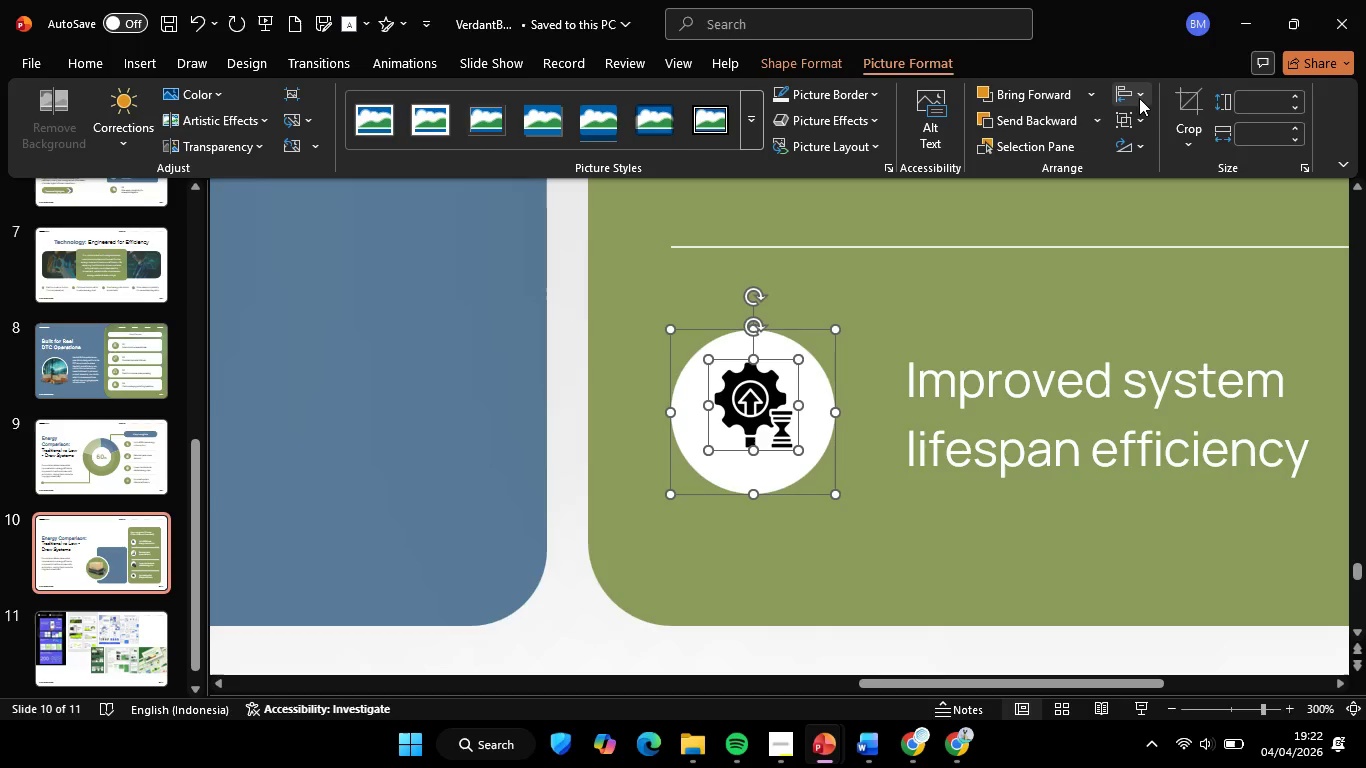 
double_click([1138, 97])
 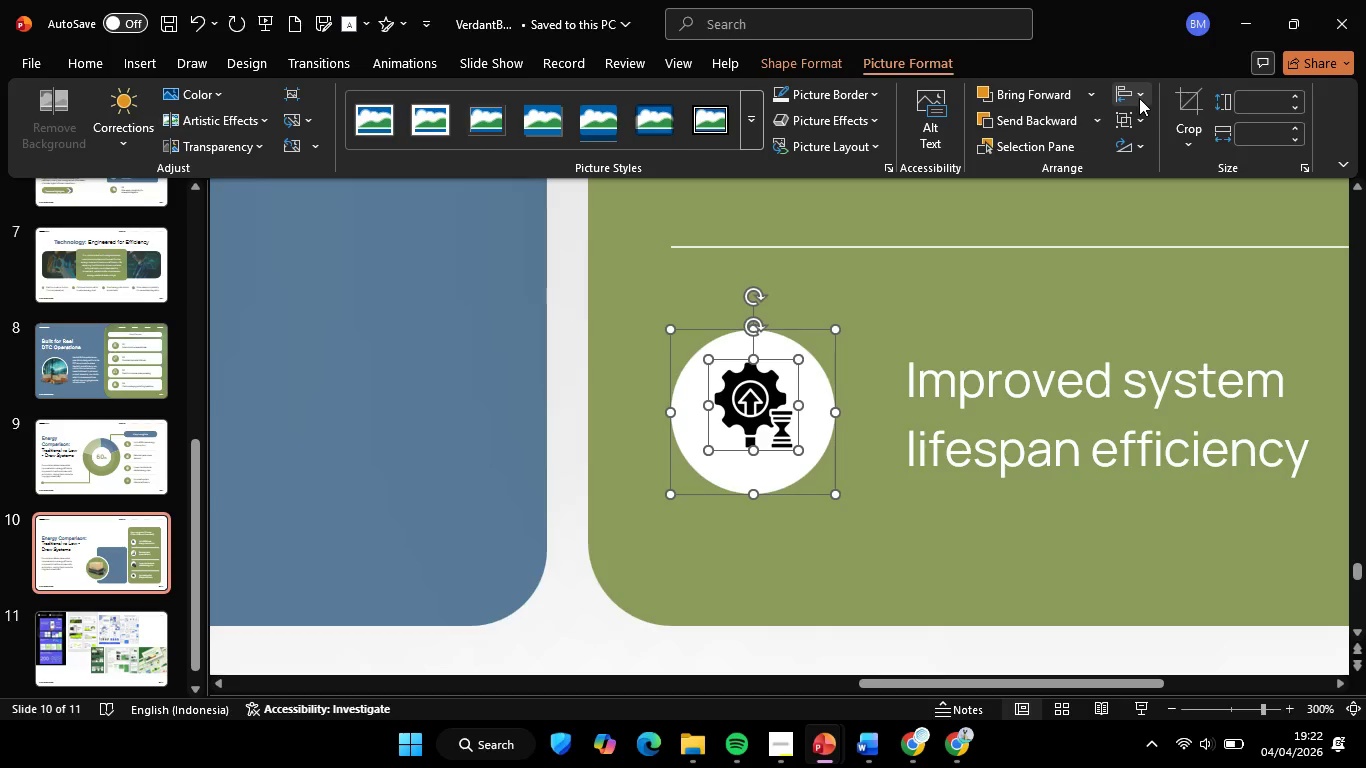 
left_click([1204, 232])
 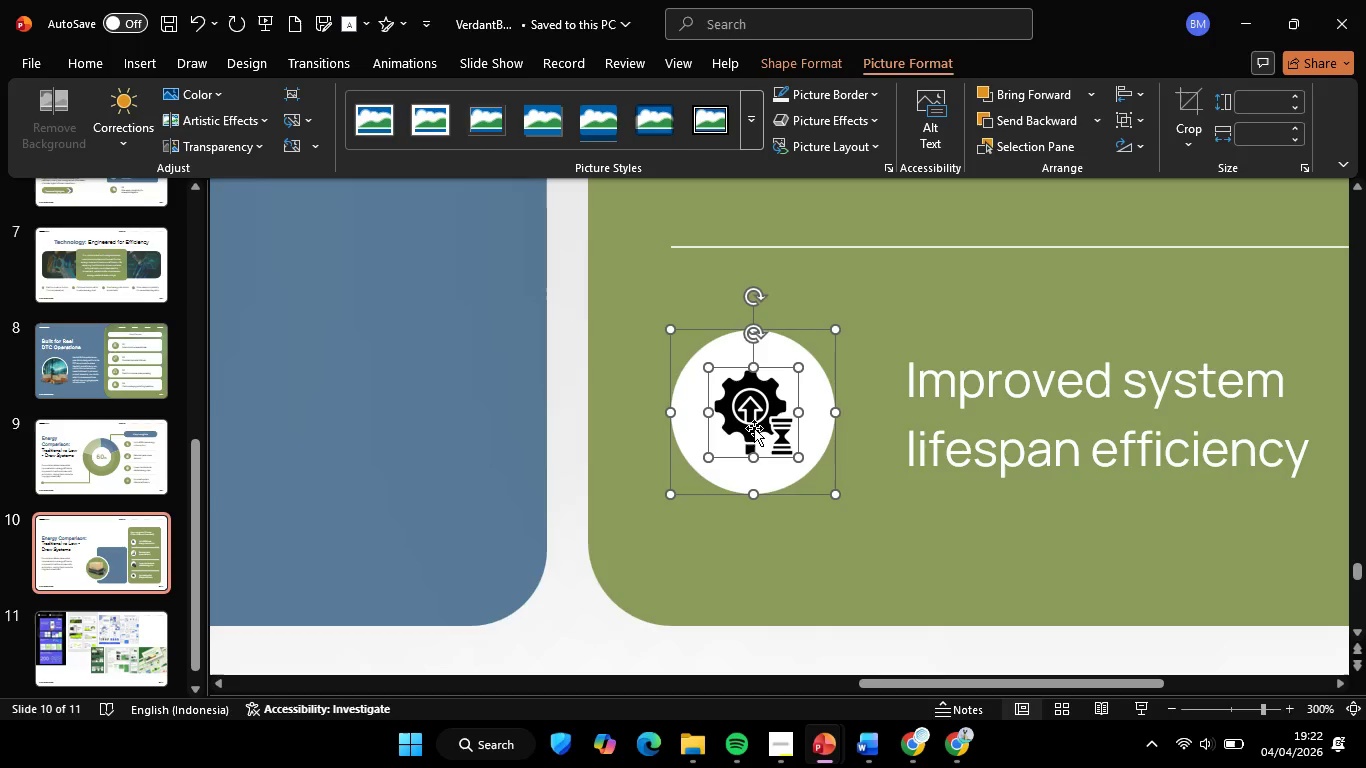 
hold_key(key=ShiftLeft, duration=1.02)
left_click([829, 388])
 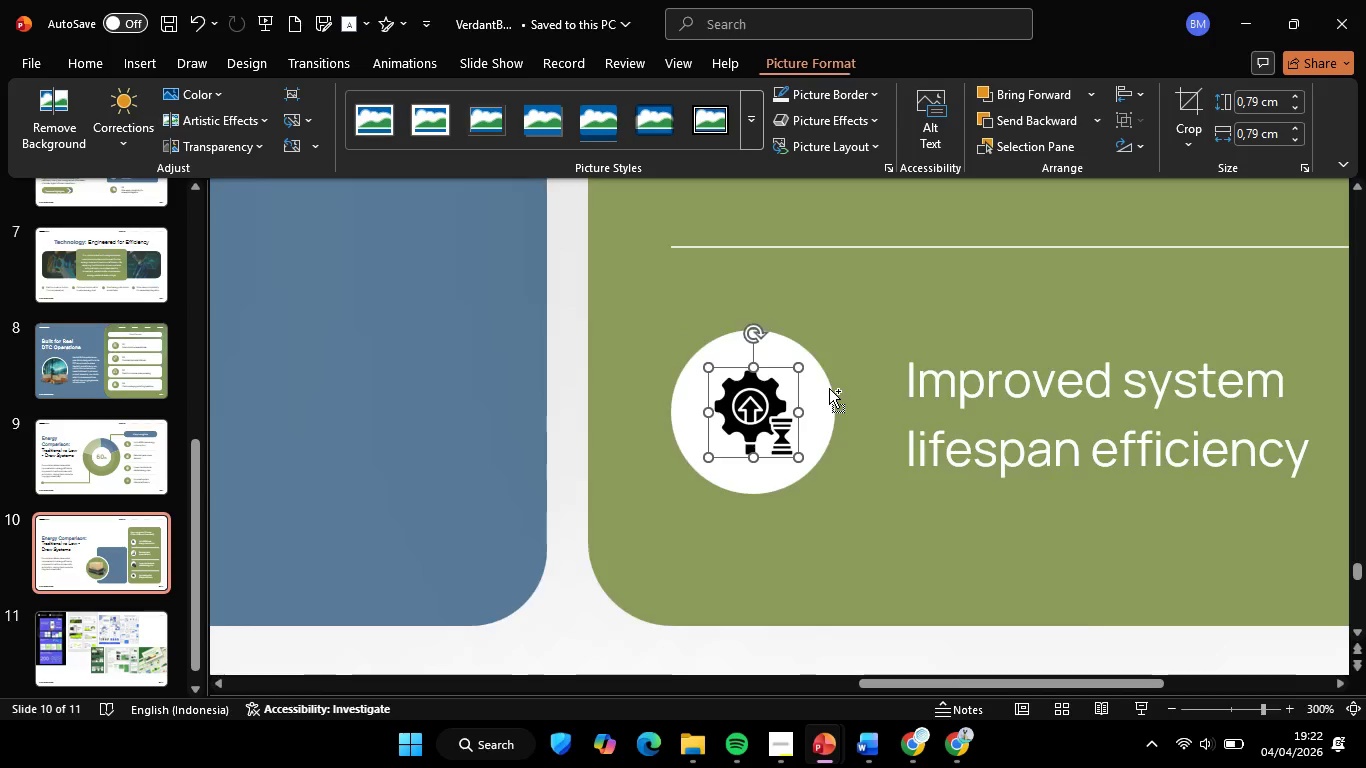 
hold_key(key=ControlLeft, duration=0.55)
scroll: coordinate [829, 388], scroll_direction: down, amount: 2.0
 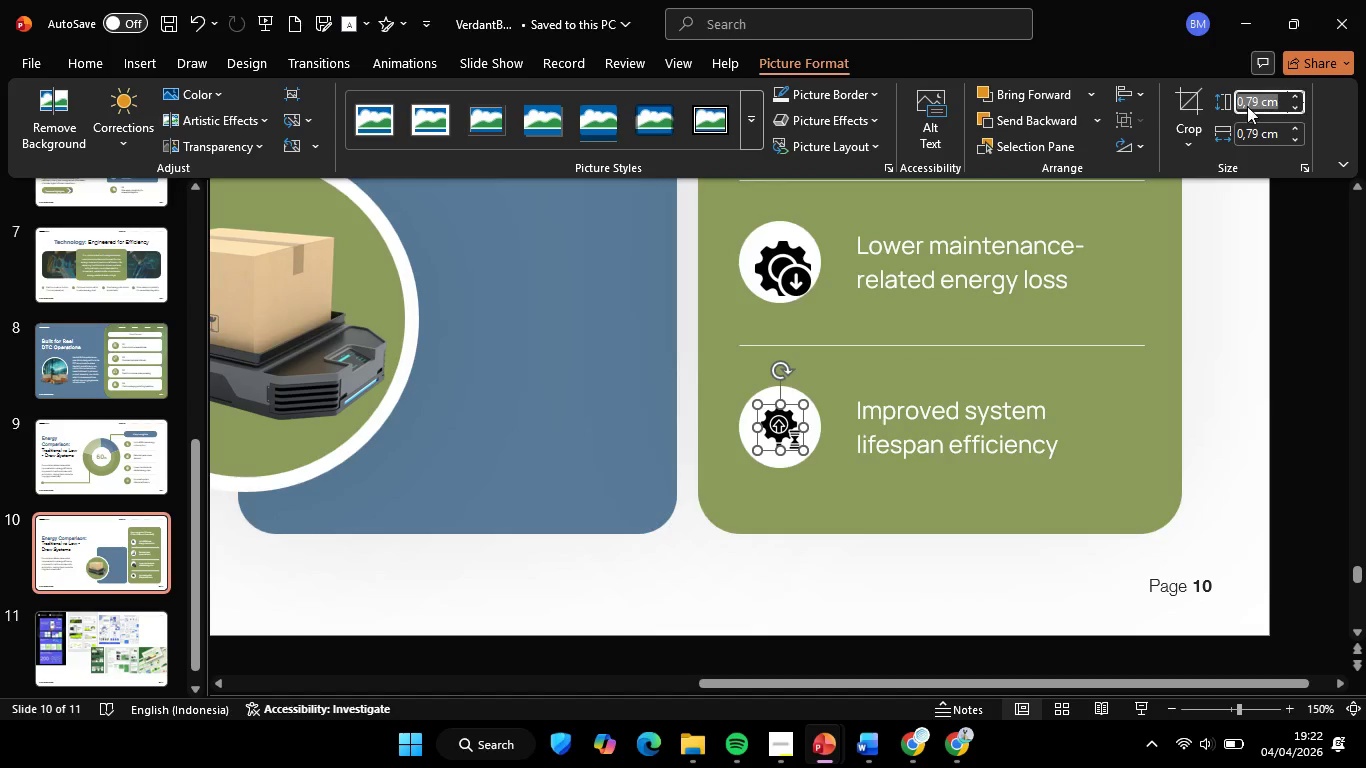 
left_click([1247, 106])
 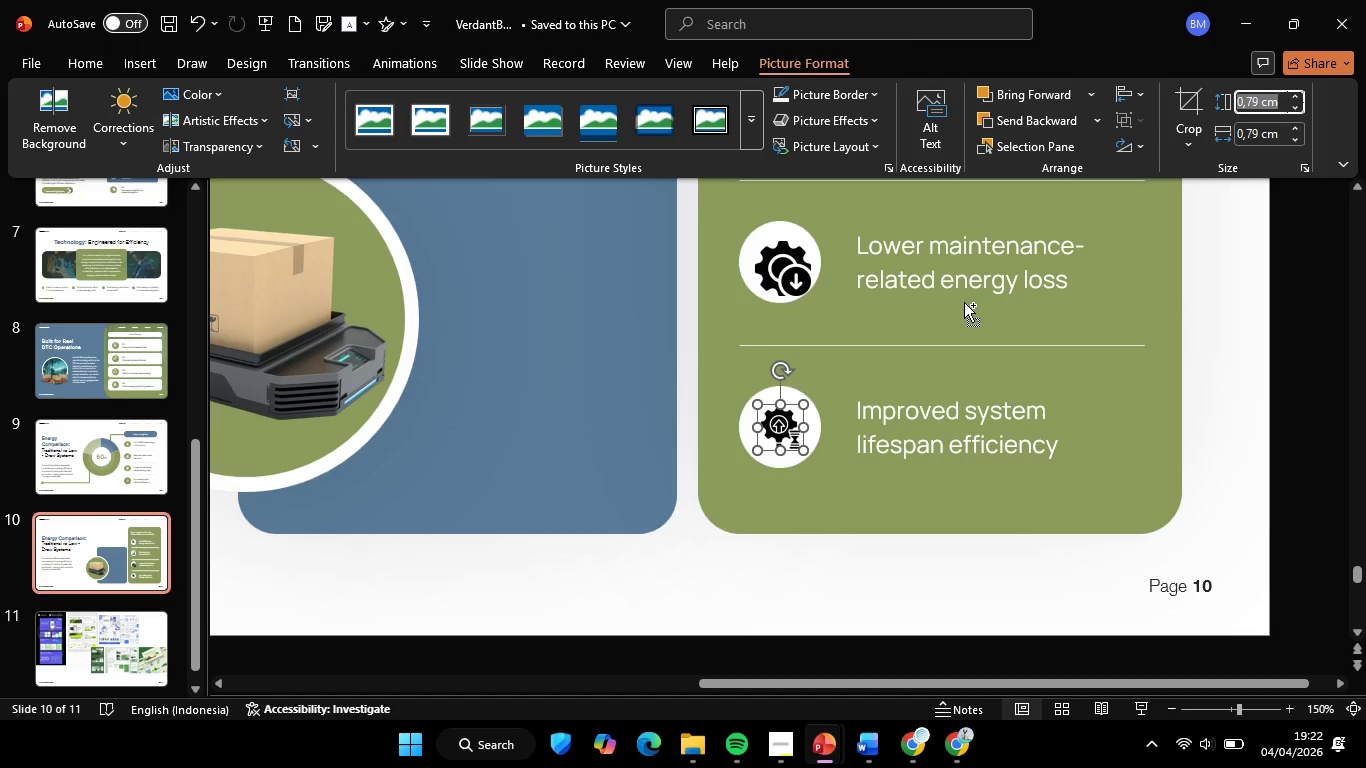 
key(Control+C)
 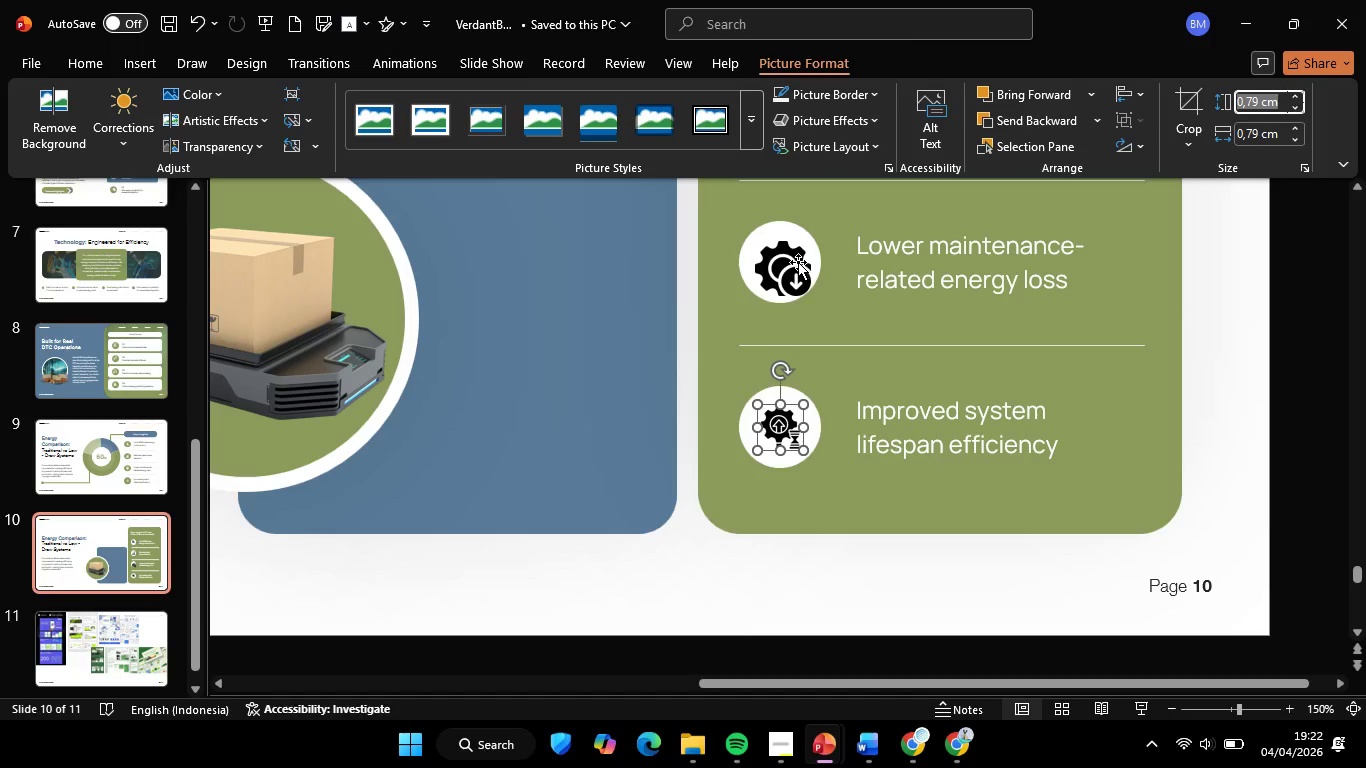 
left_click([798, 263])
 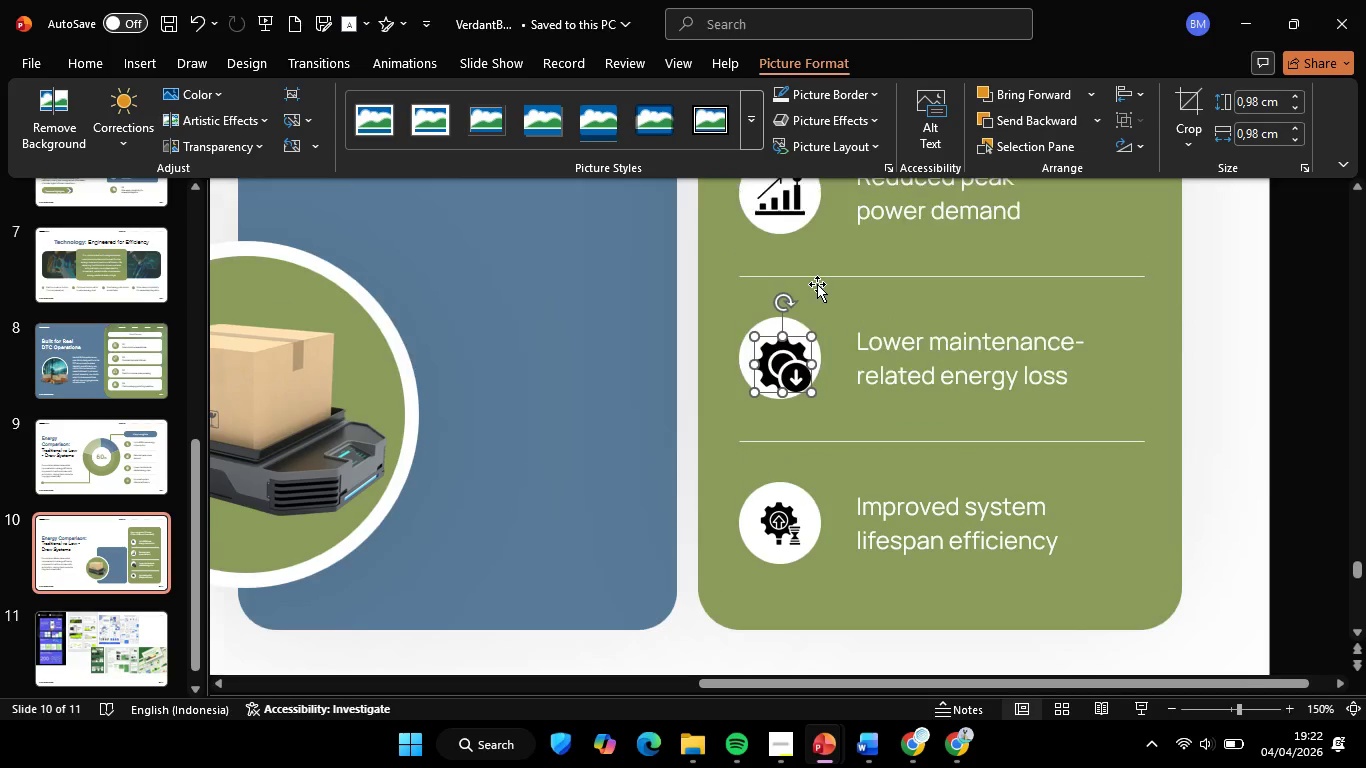 
hold_key(key=ShiftLeft, duration=0.52)
 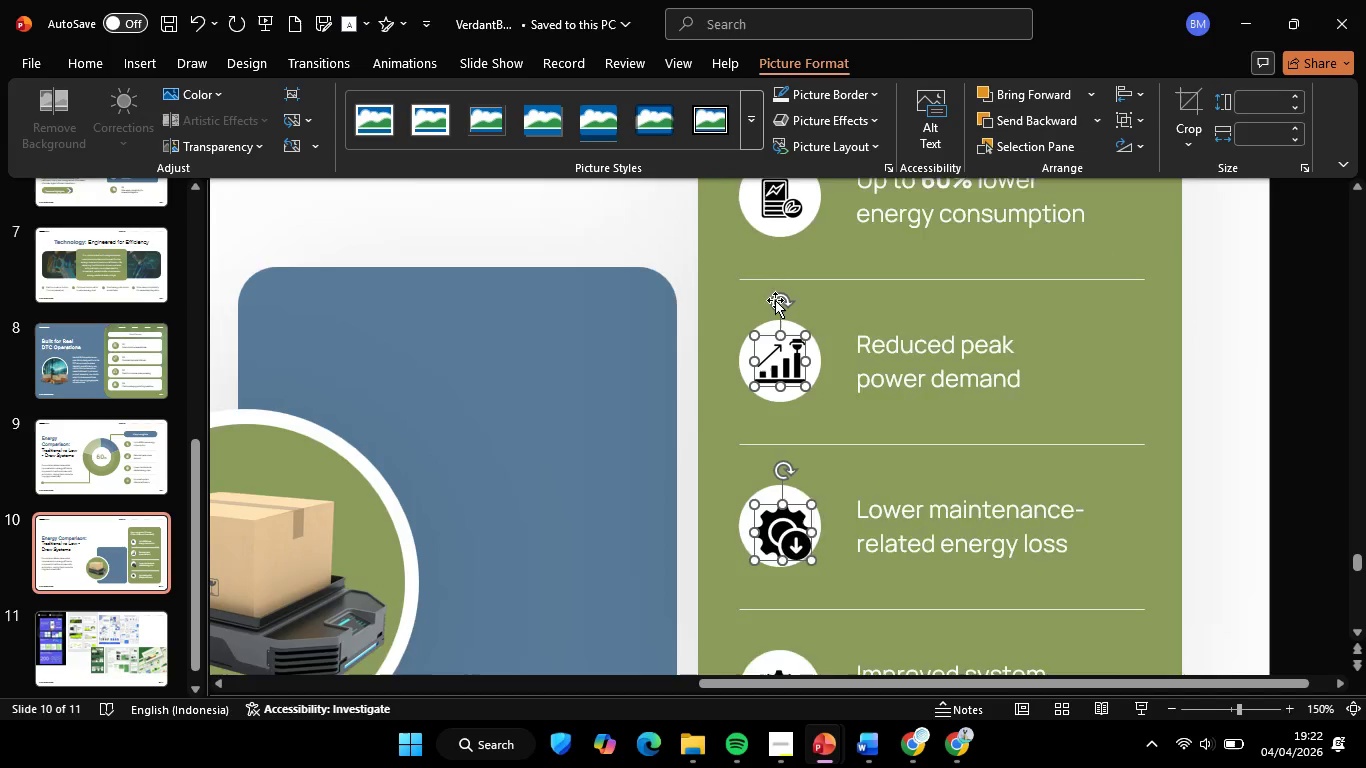 
scroll: coordinate [817, 284], scroll_direction: up, amount: 7.0
 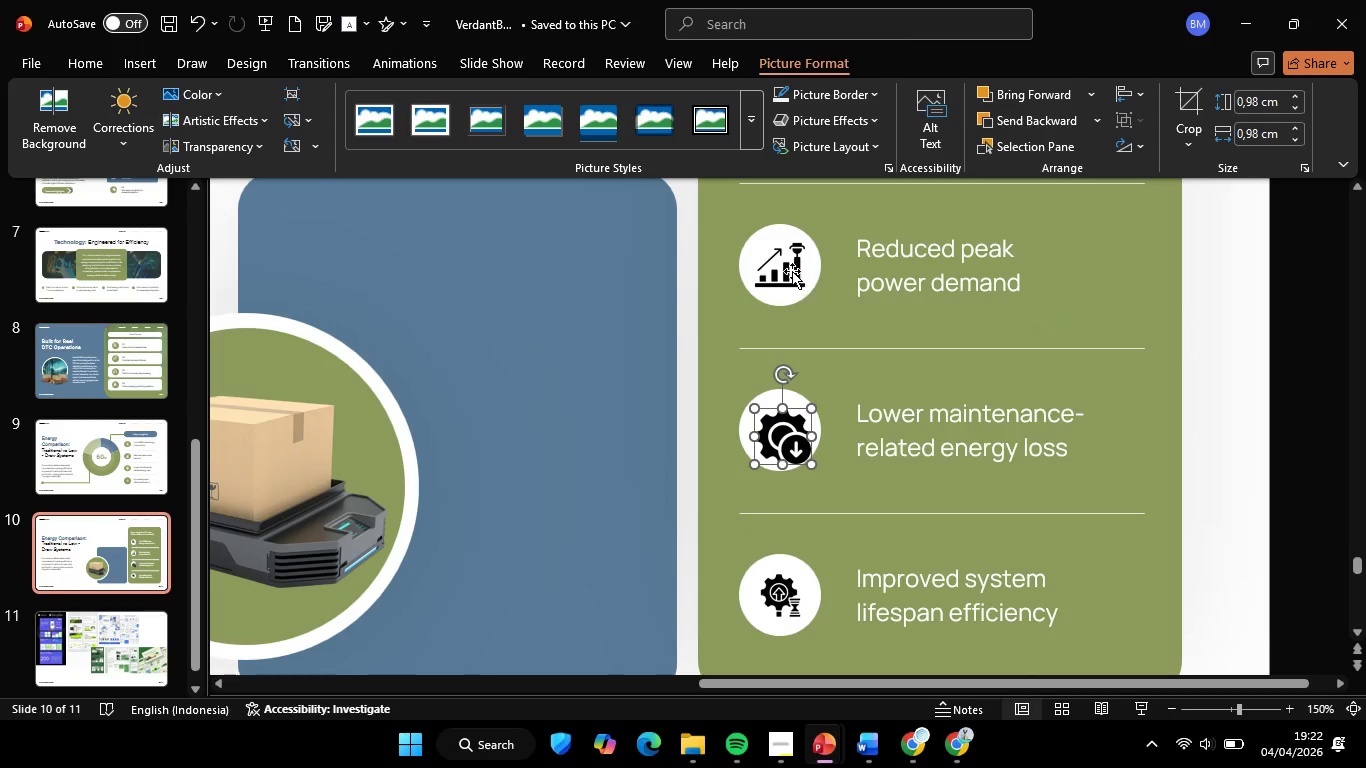 
left_click([792, 271])
 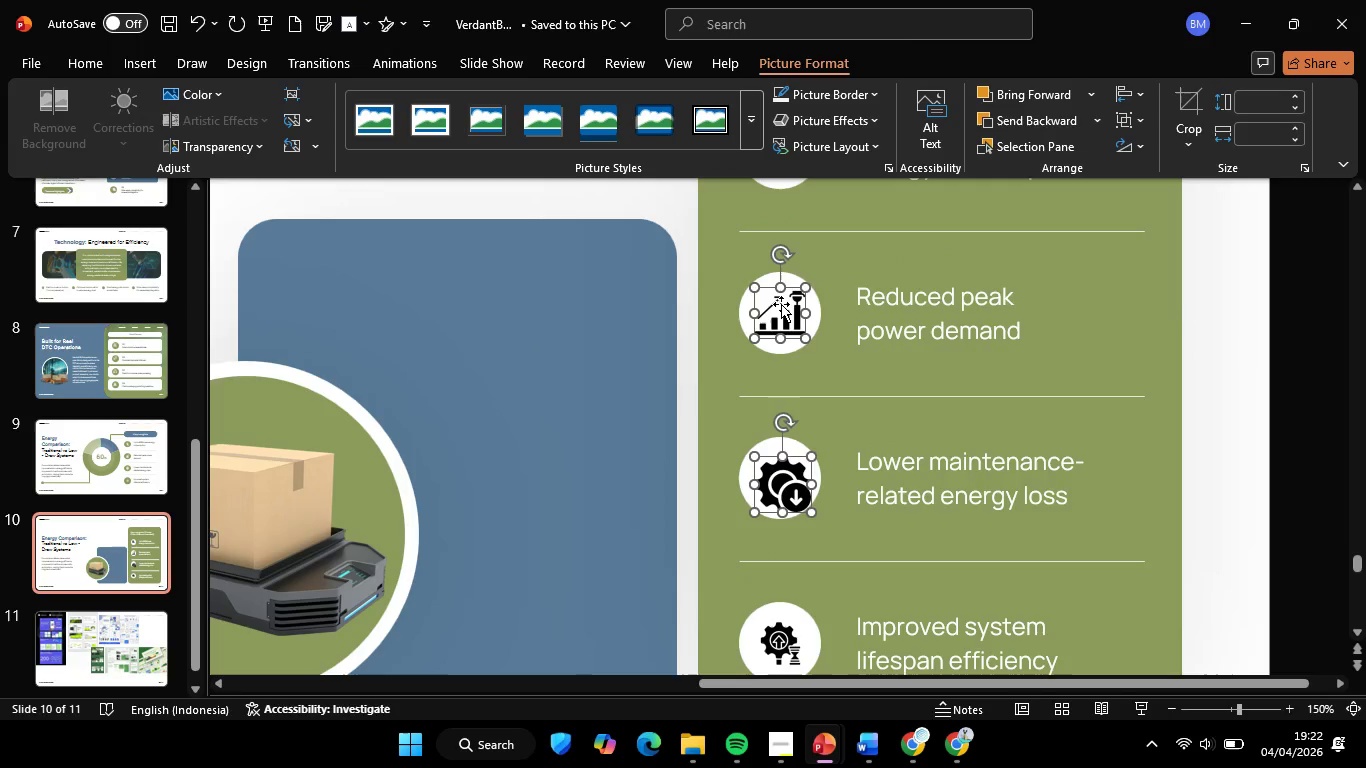 
hold_key(key=ShiftLeft, duration=0.55)
 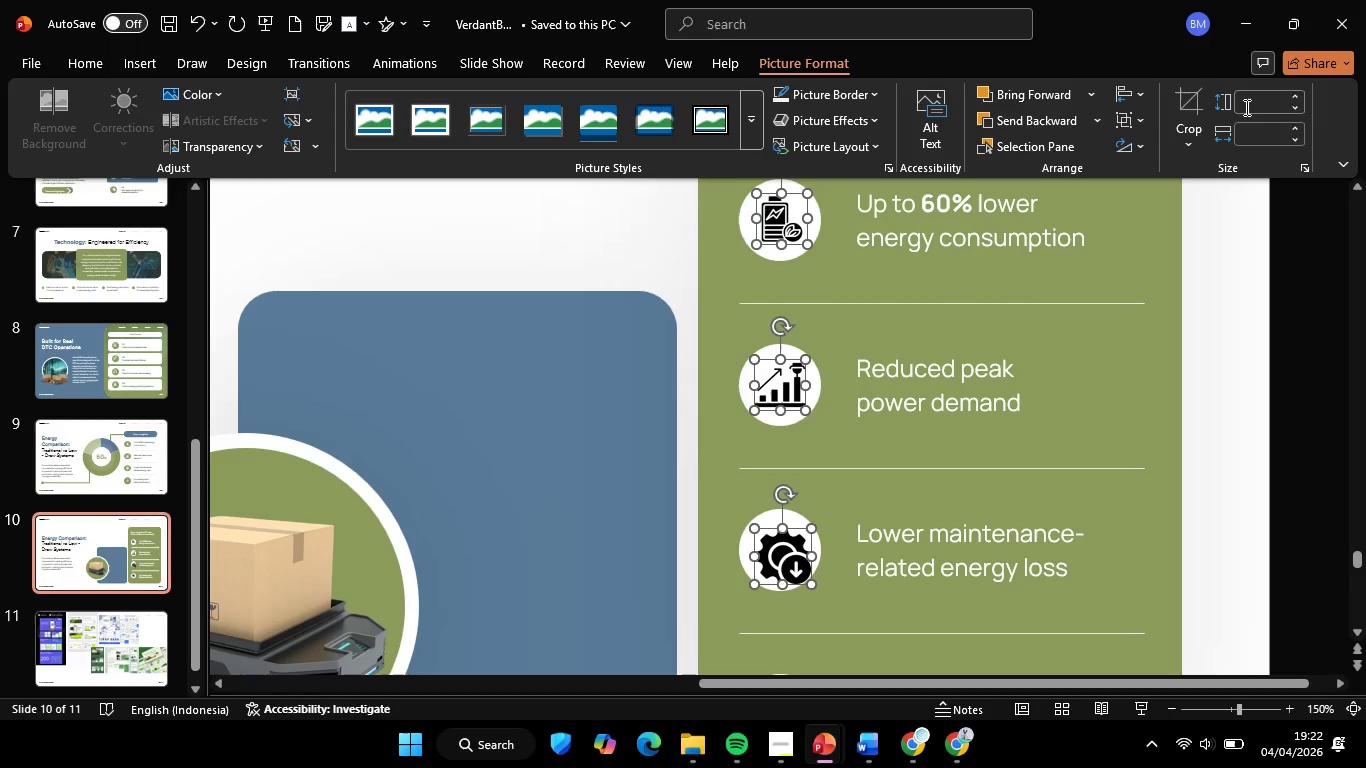 
scroll: coordinate [775, 300], scroll_direction: up, amount: 5.0
 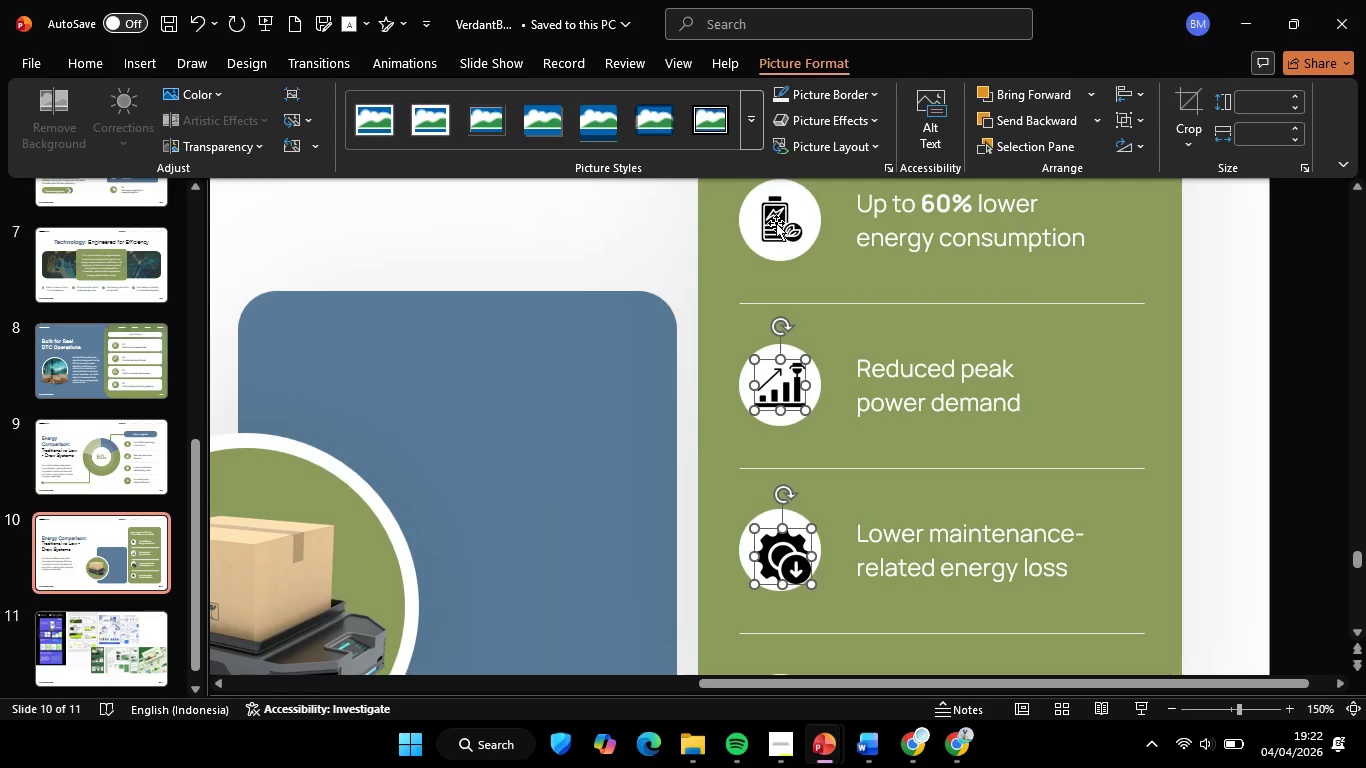 
left_click([776, 223])
 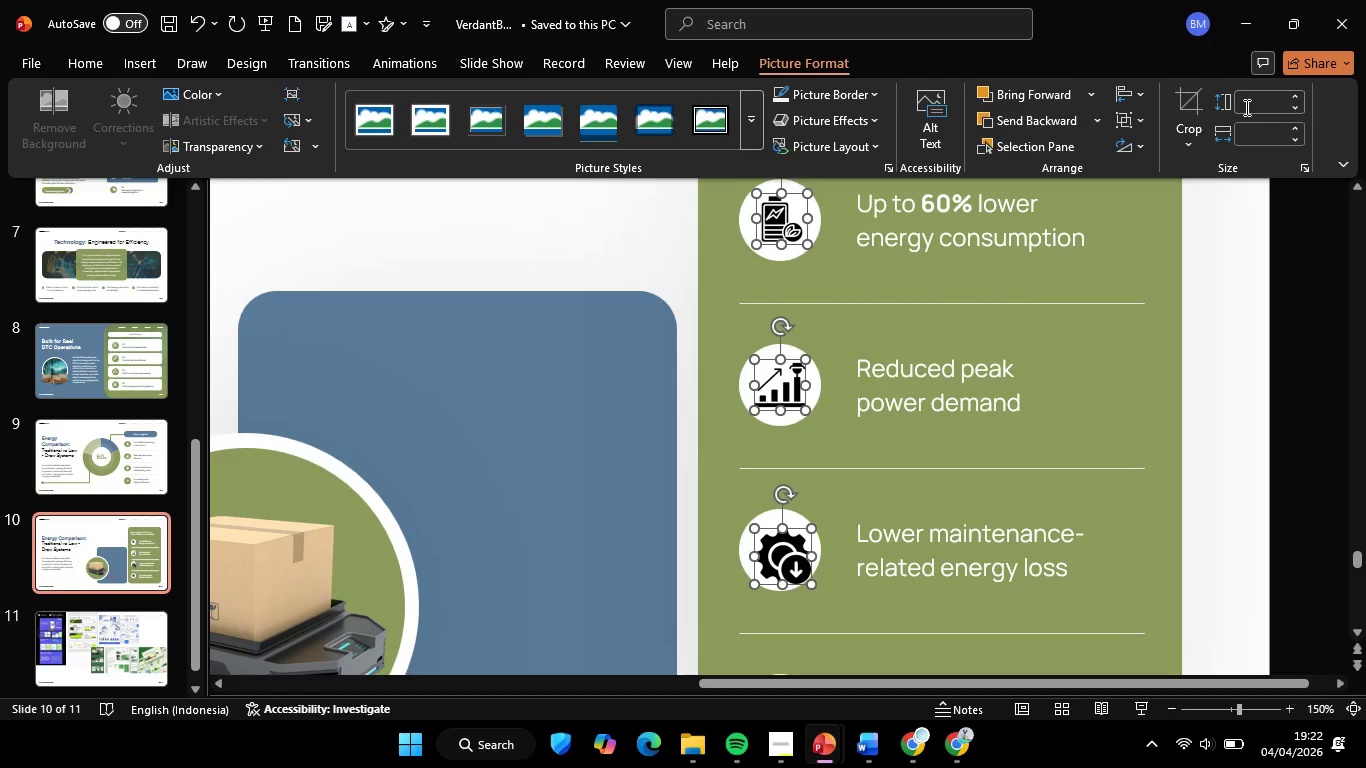 
left_click([1245, 107])
 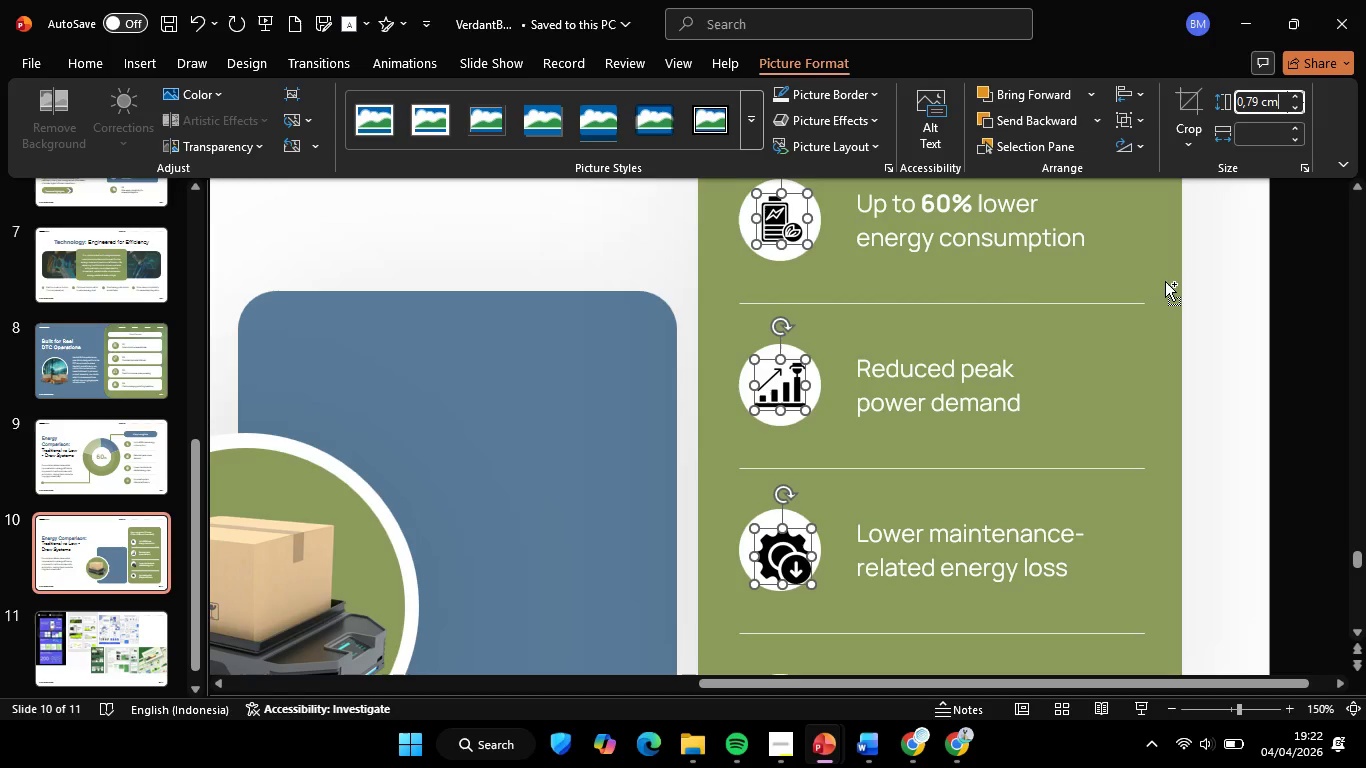 
key(Control+V)
 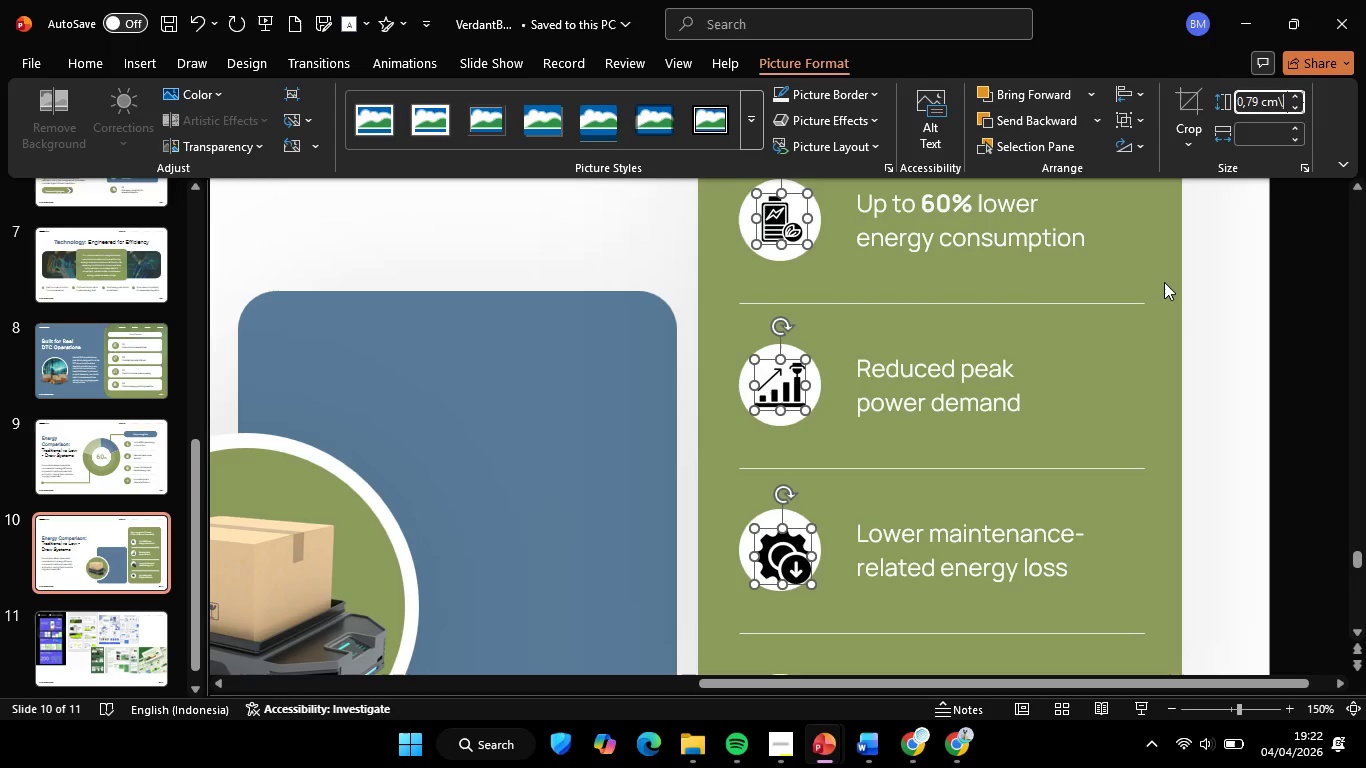 
key(Backslash)
 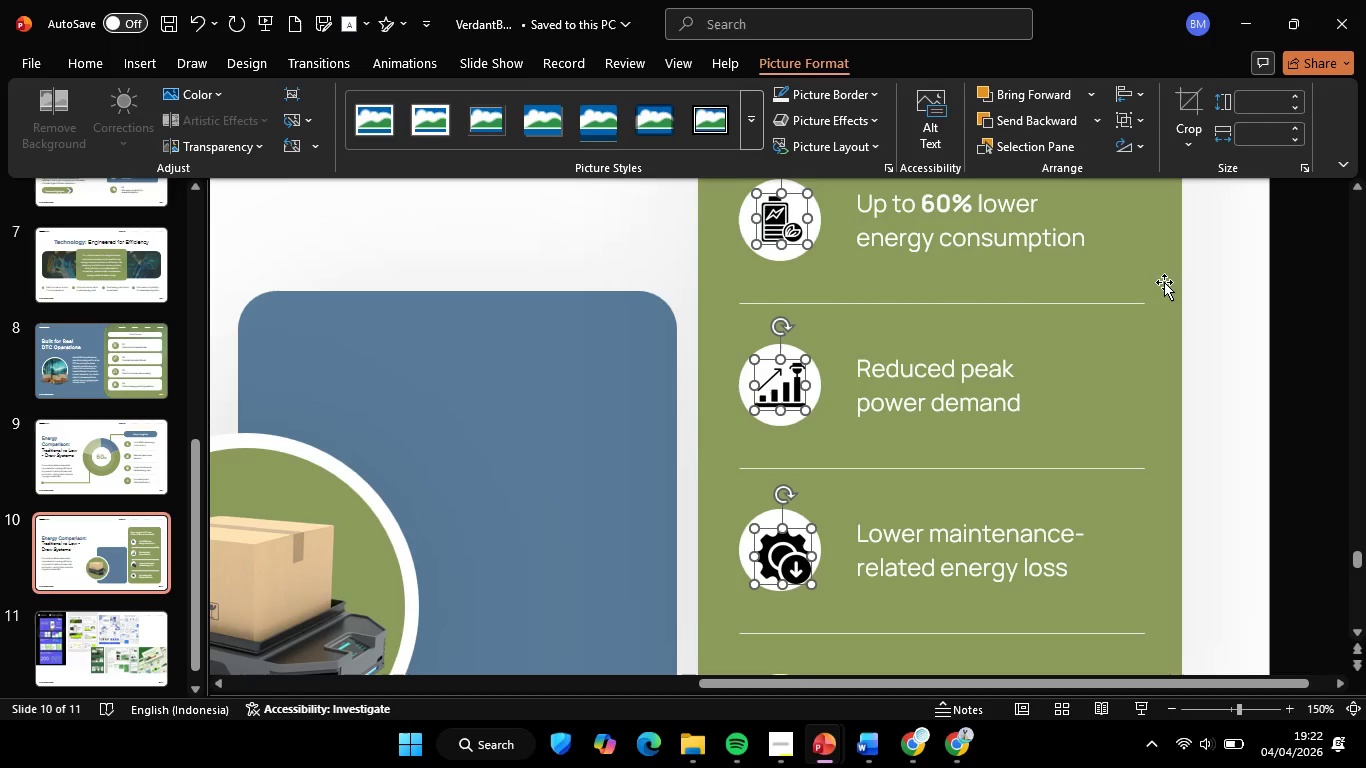 
key(Enter)
 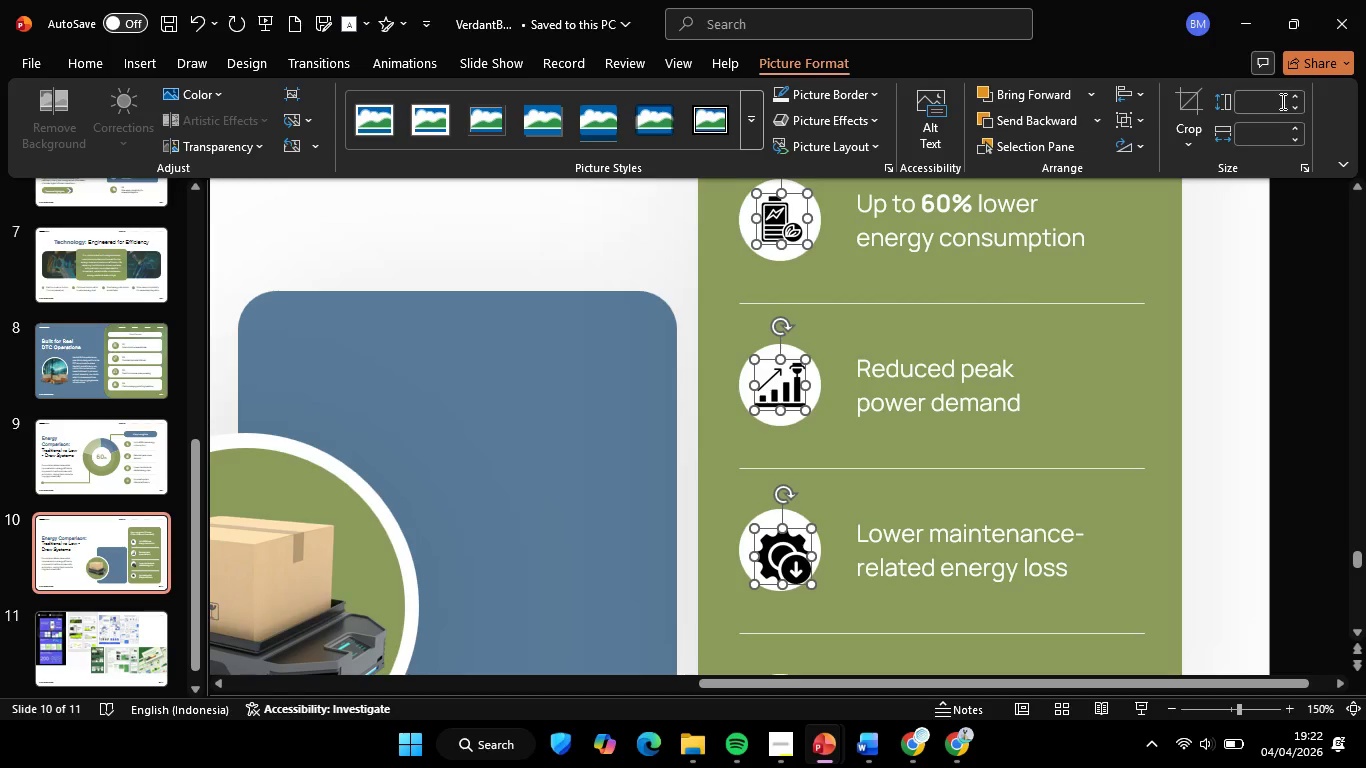 
left_click([1271, 103])
 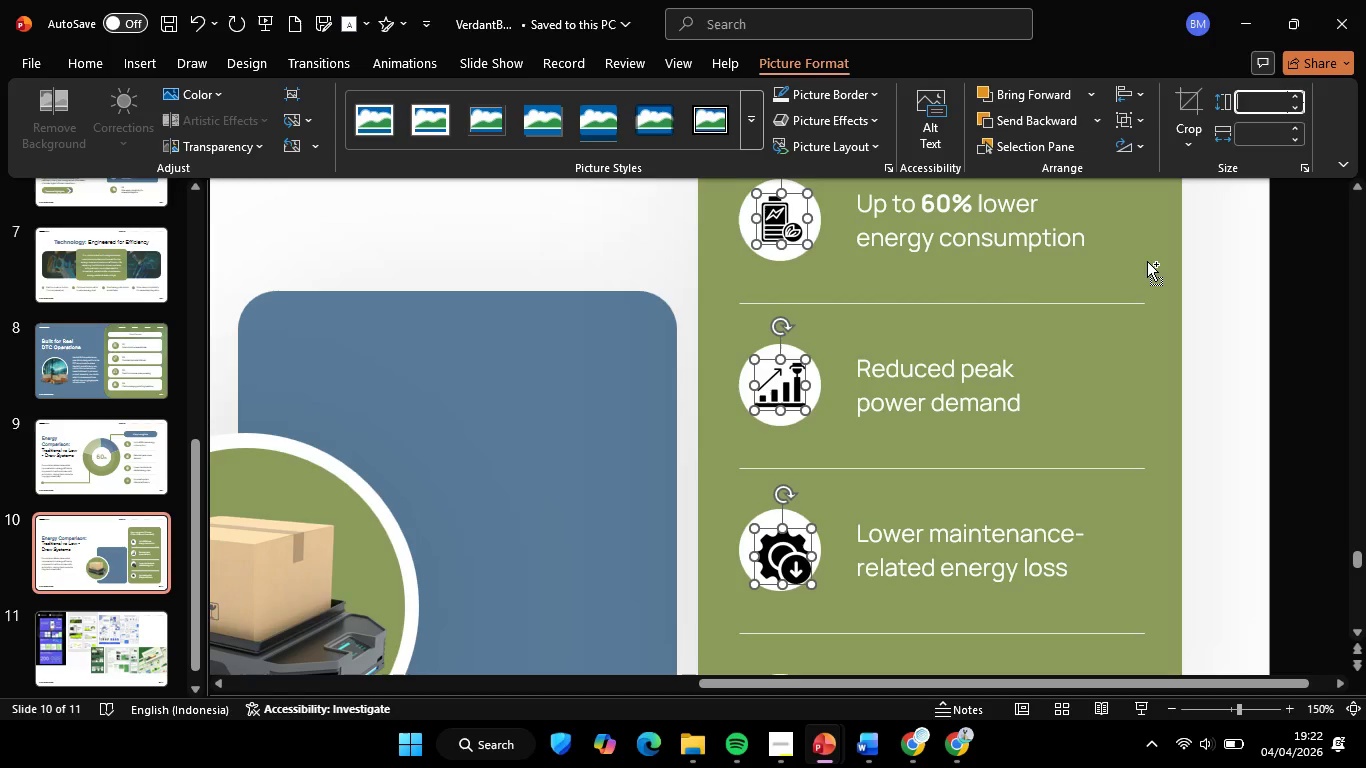 
key(Control+V)
 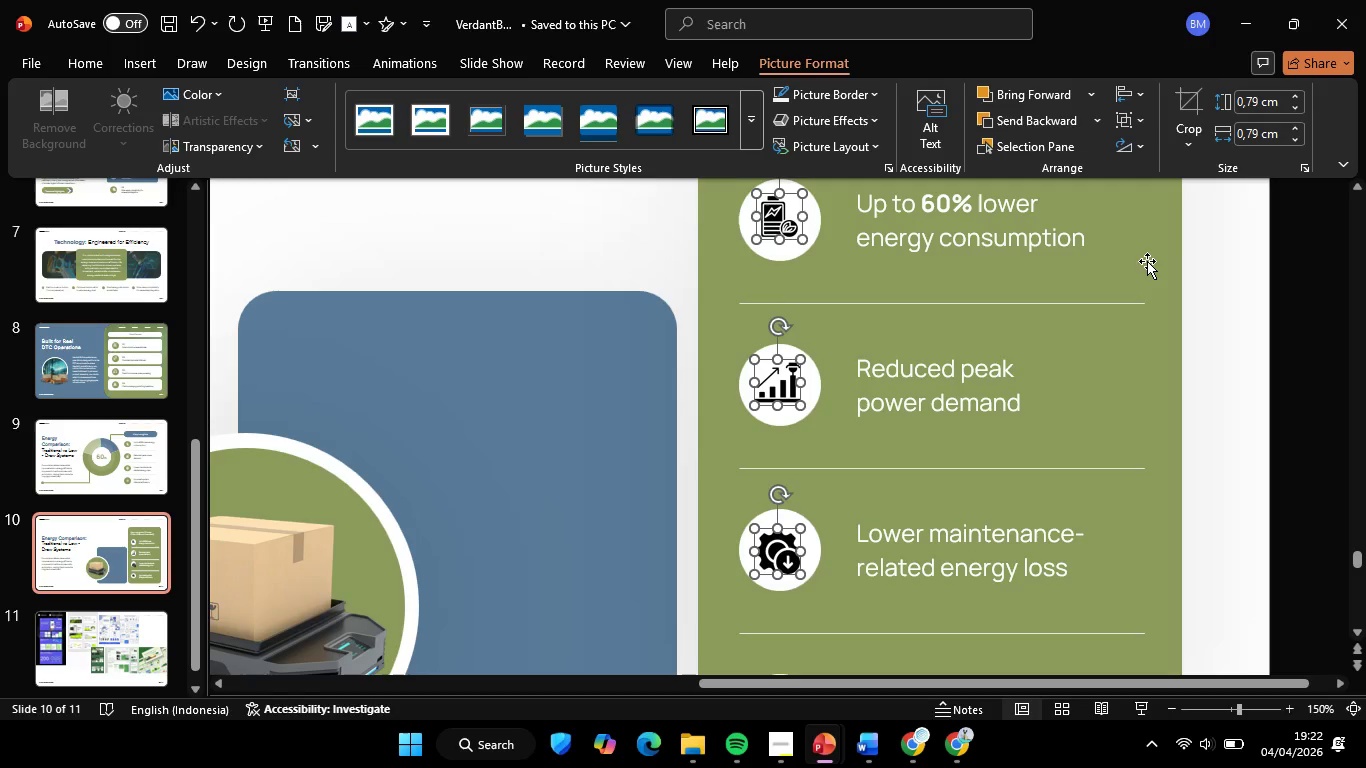 
key(Enter)
 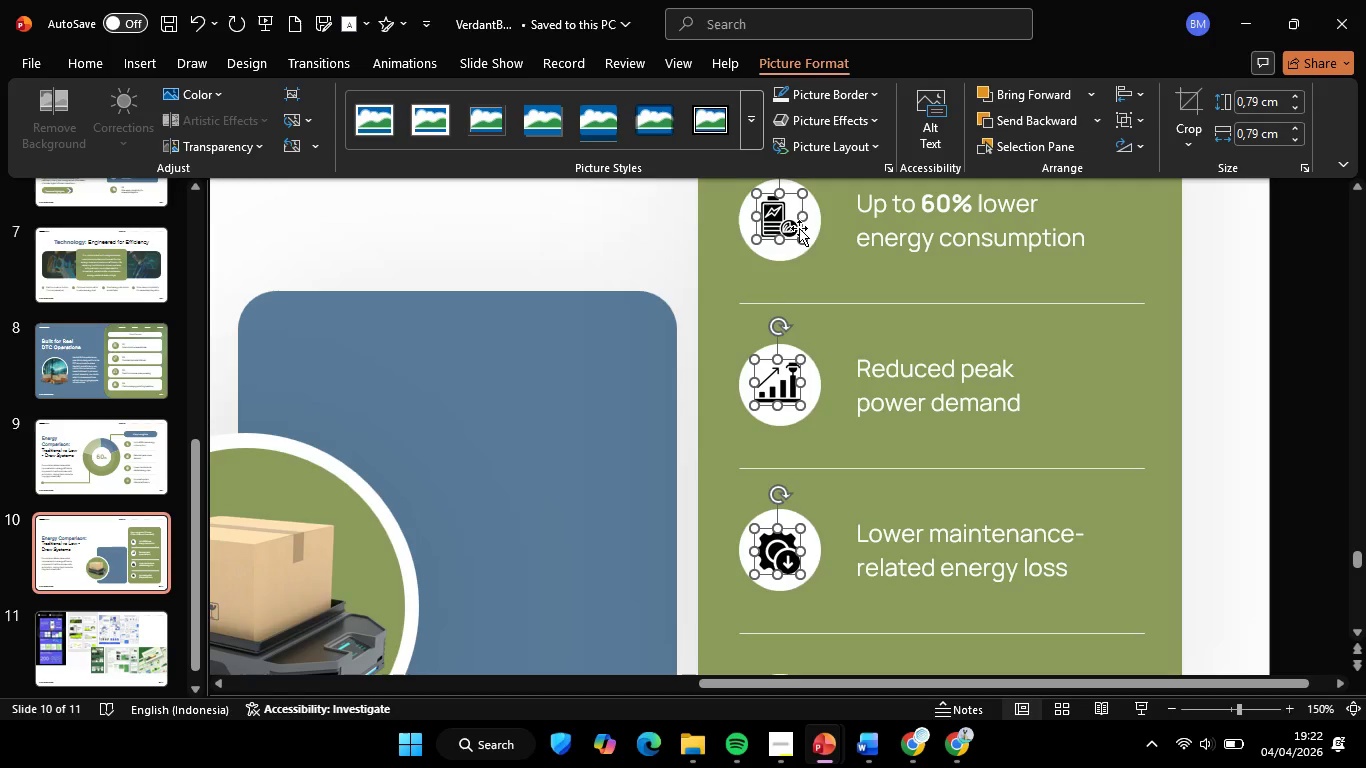 
hold_key(key=ShiftLeft, duration=0.73)
left_click([809, 219])
 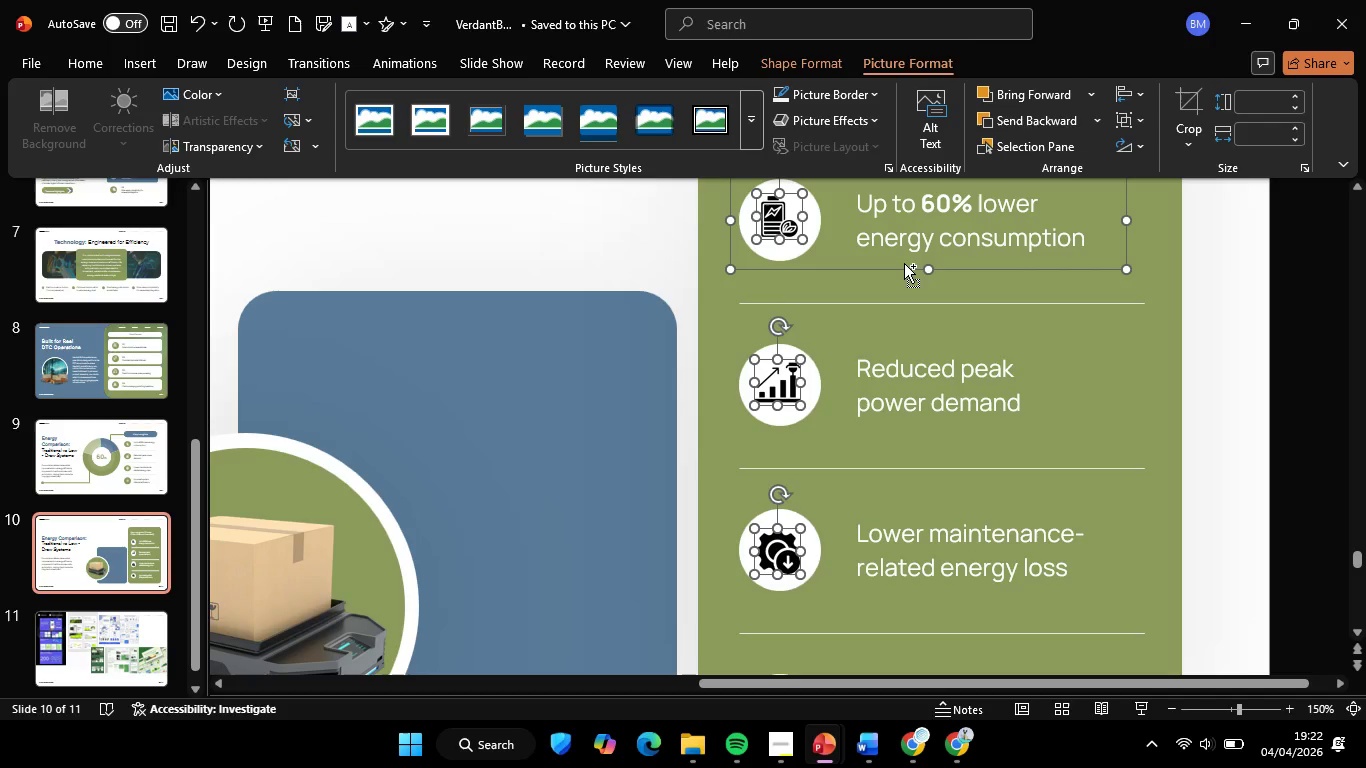 
key(Control+Shift+G)
 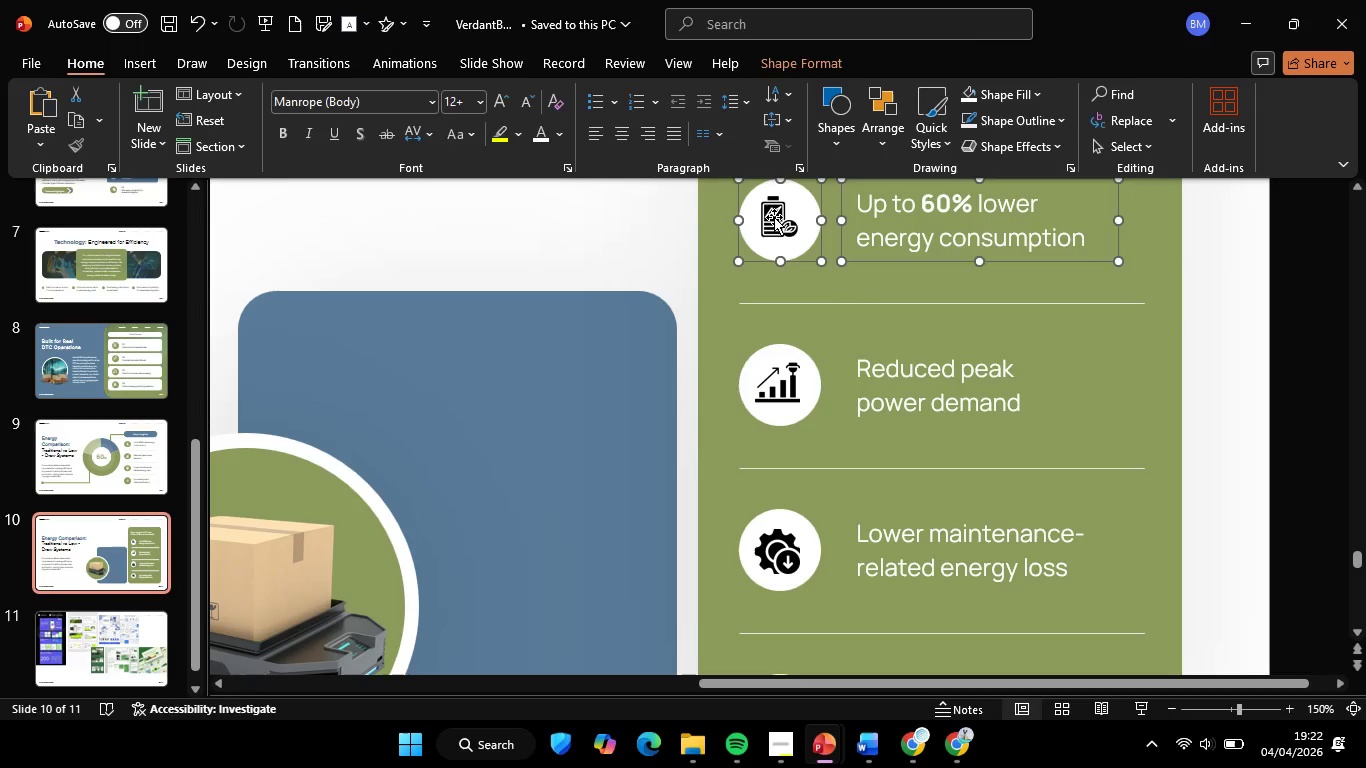 
left_click([774, 217])
 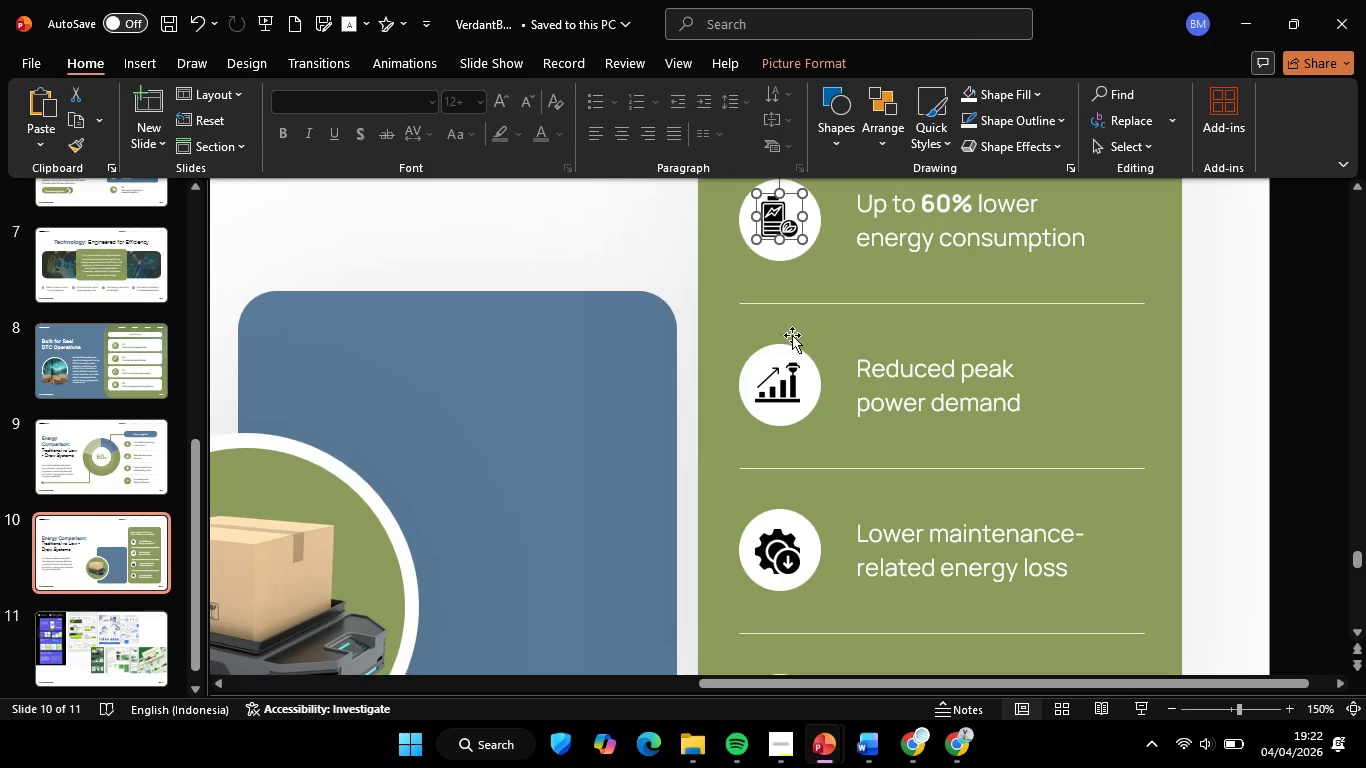 
hold_key(key=ShiftLeft, duration=0.91)
left_click([781, 381])
 